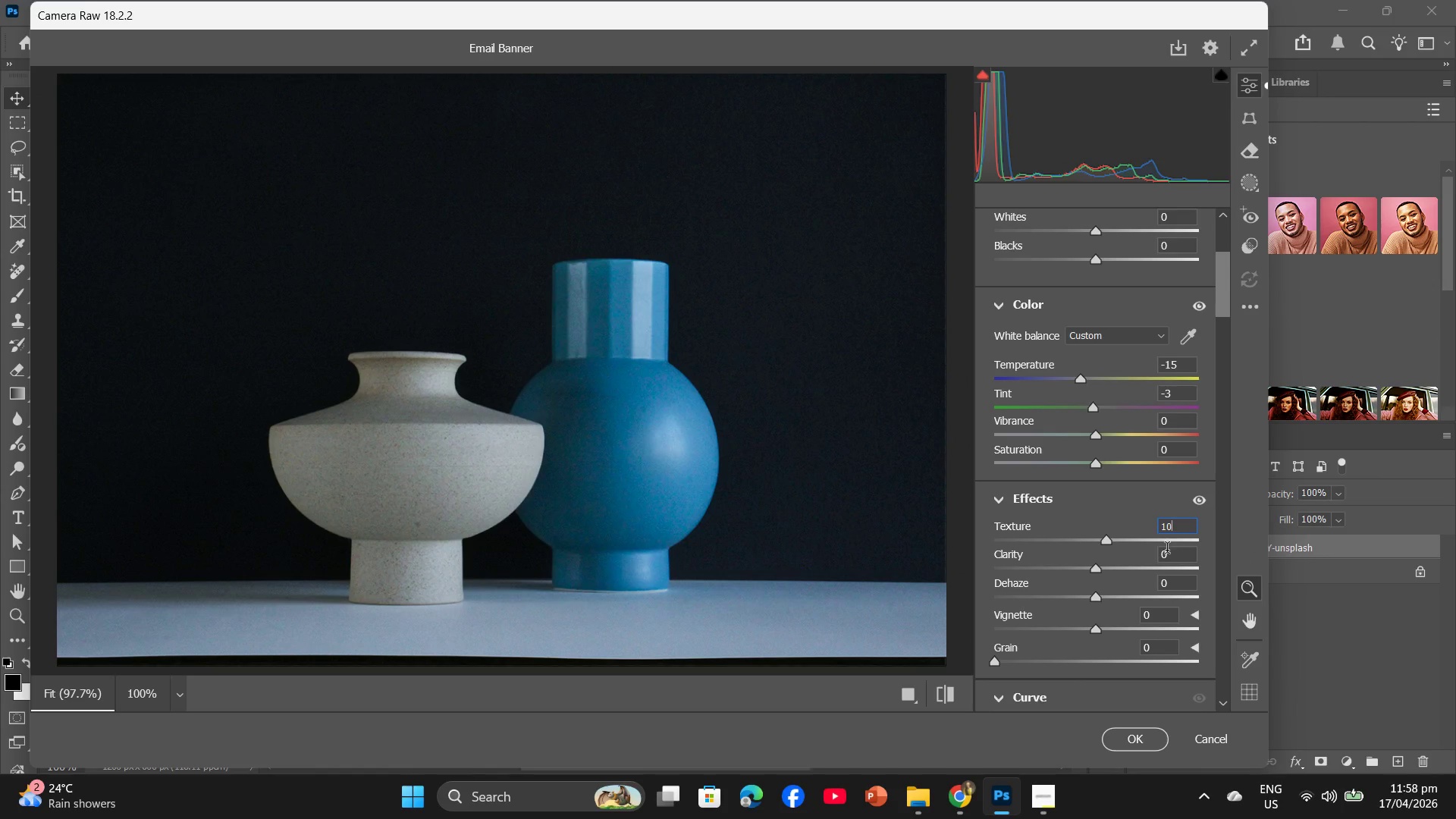 
left_click([1167, 550])
 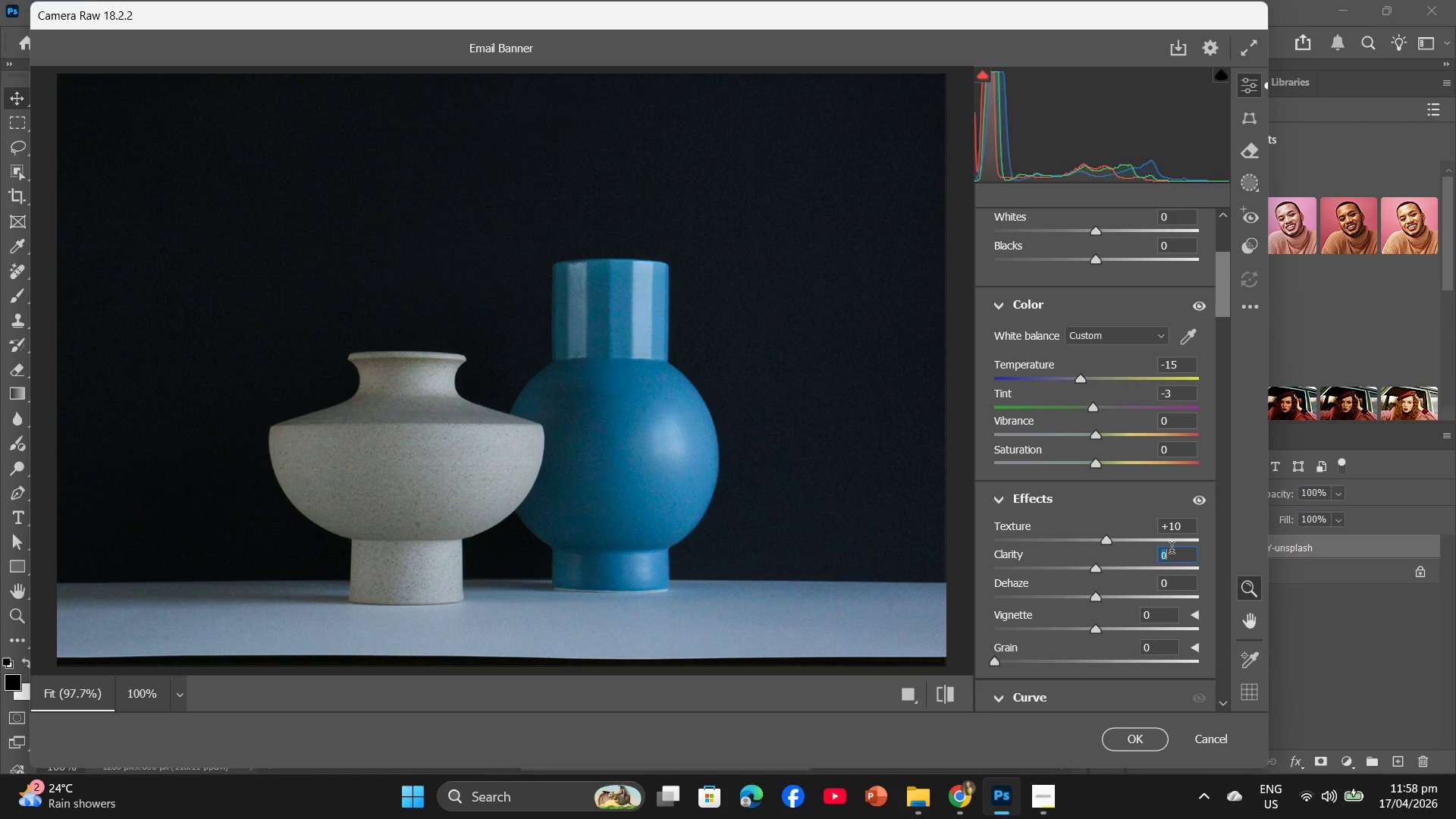 
hold_key(key=Numpad1, duration=0.31)
 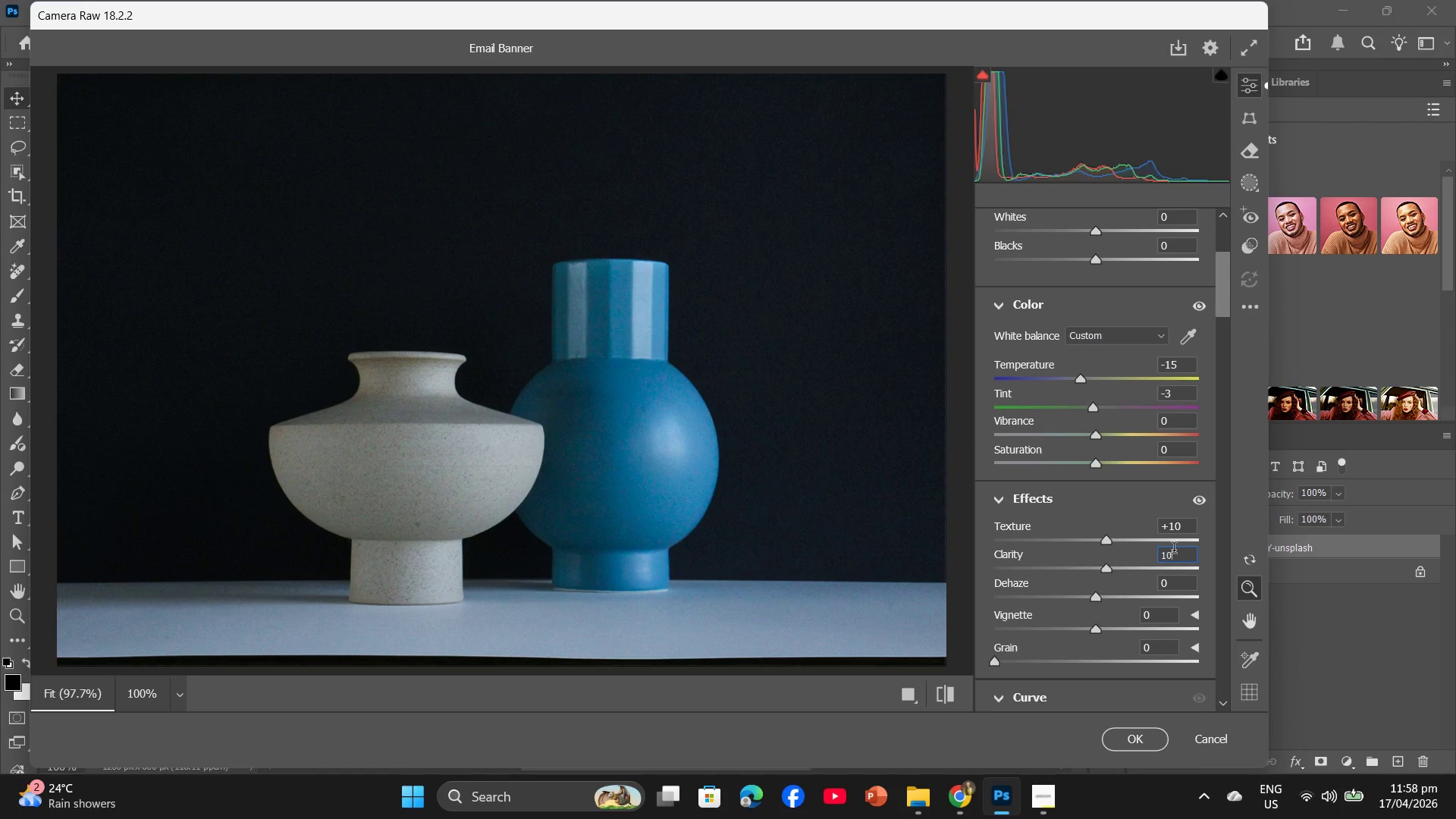 
key(Numpad0)
 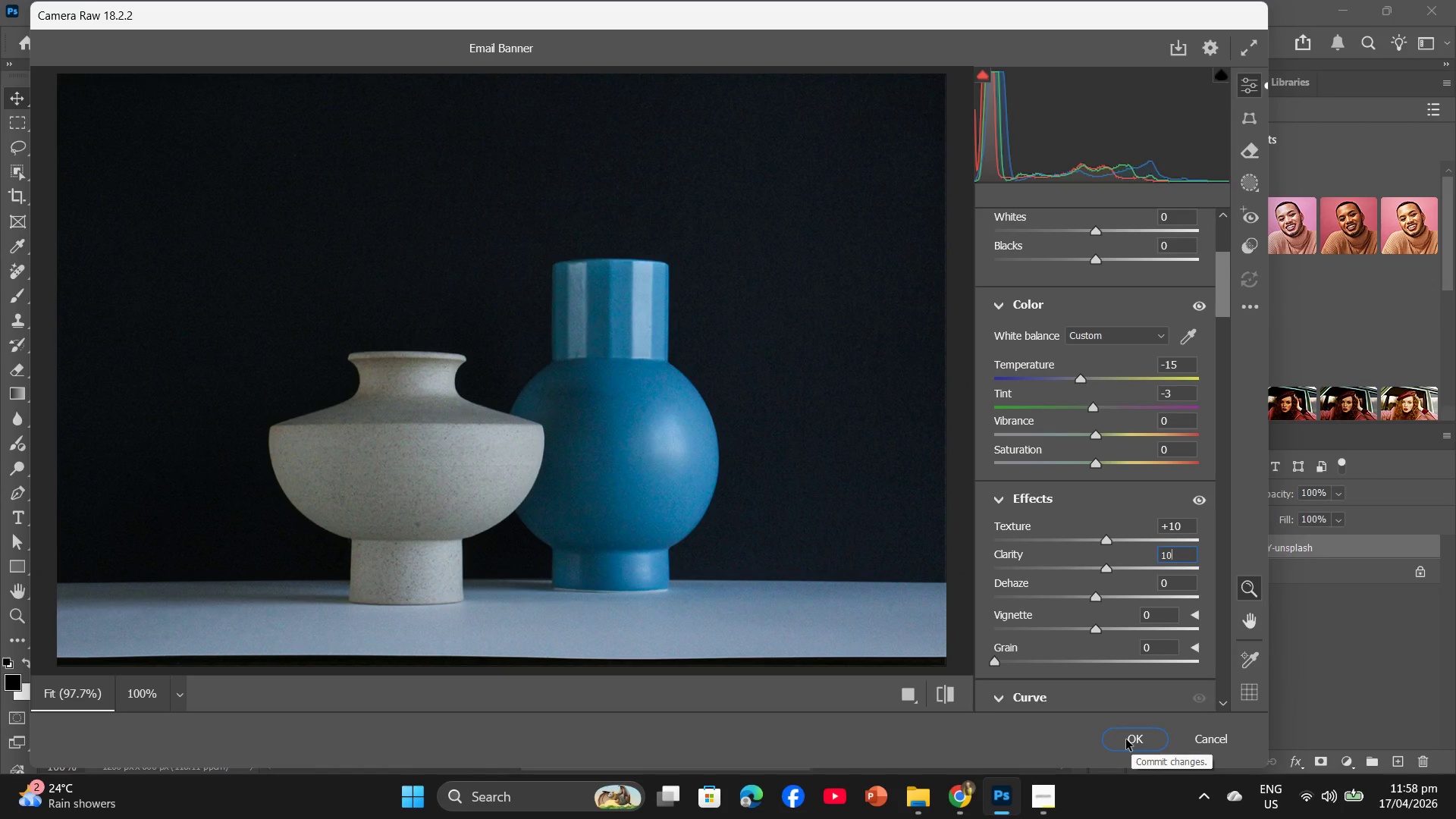 
left_click([1126, 739])
 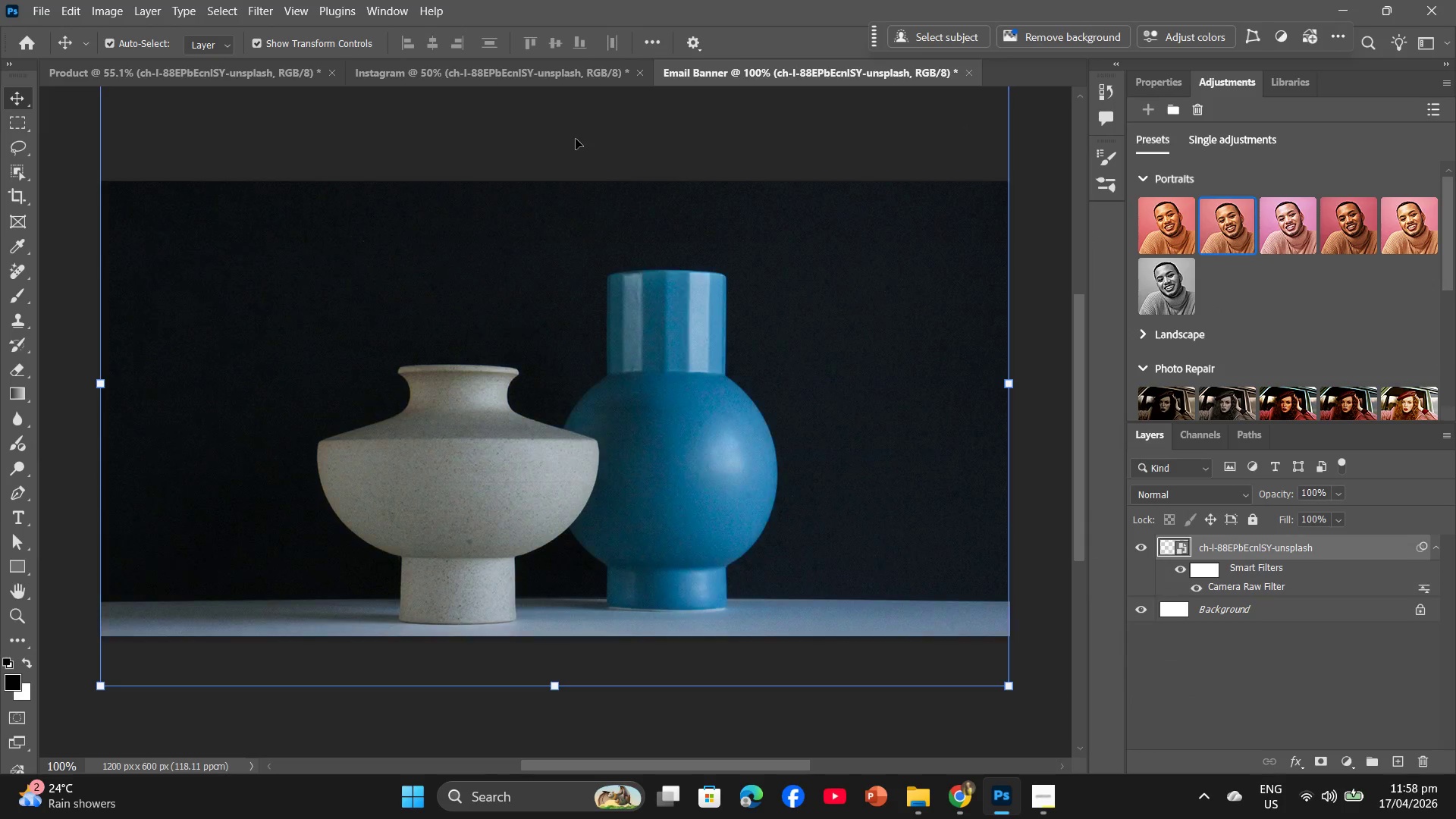 
left_click([548, 77])
 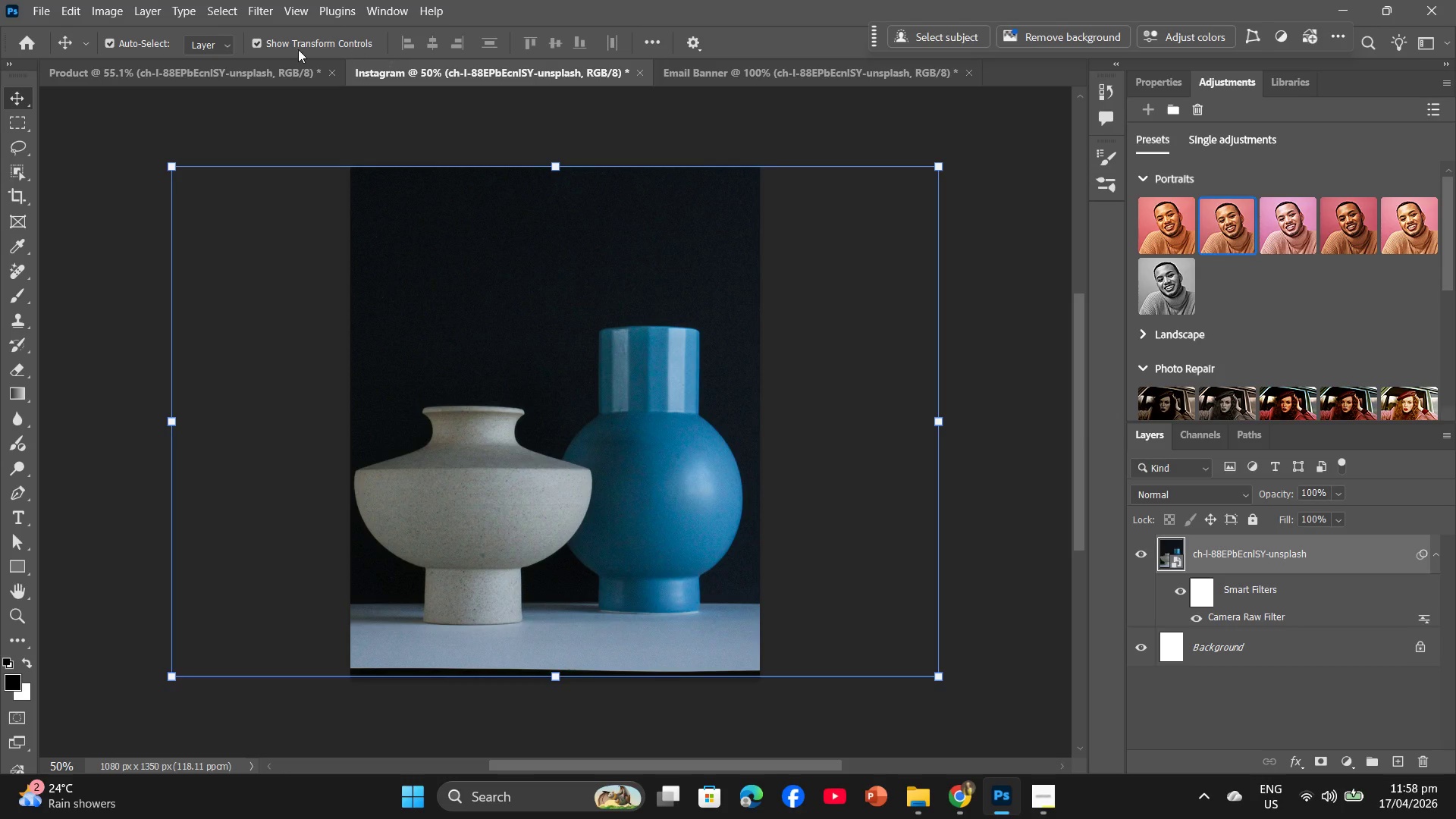 
left_click([264, 61])
 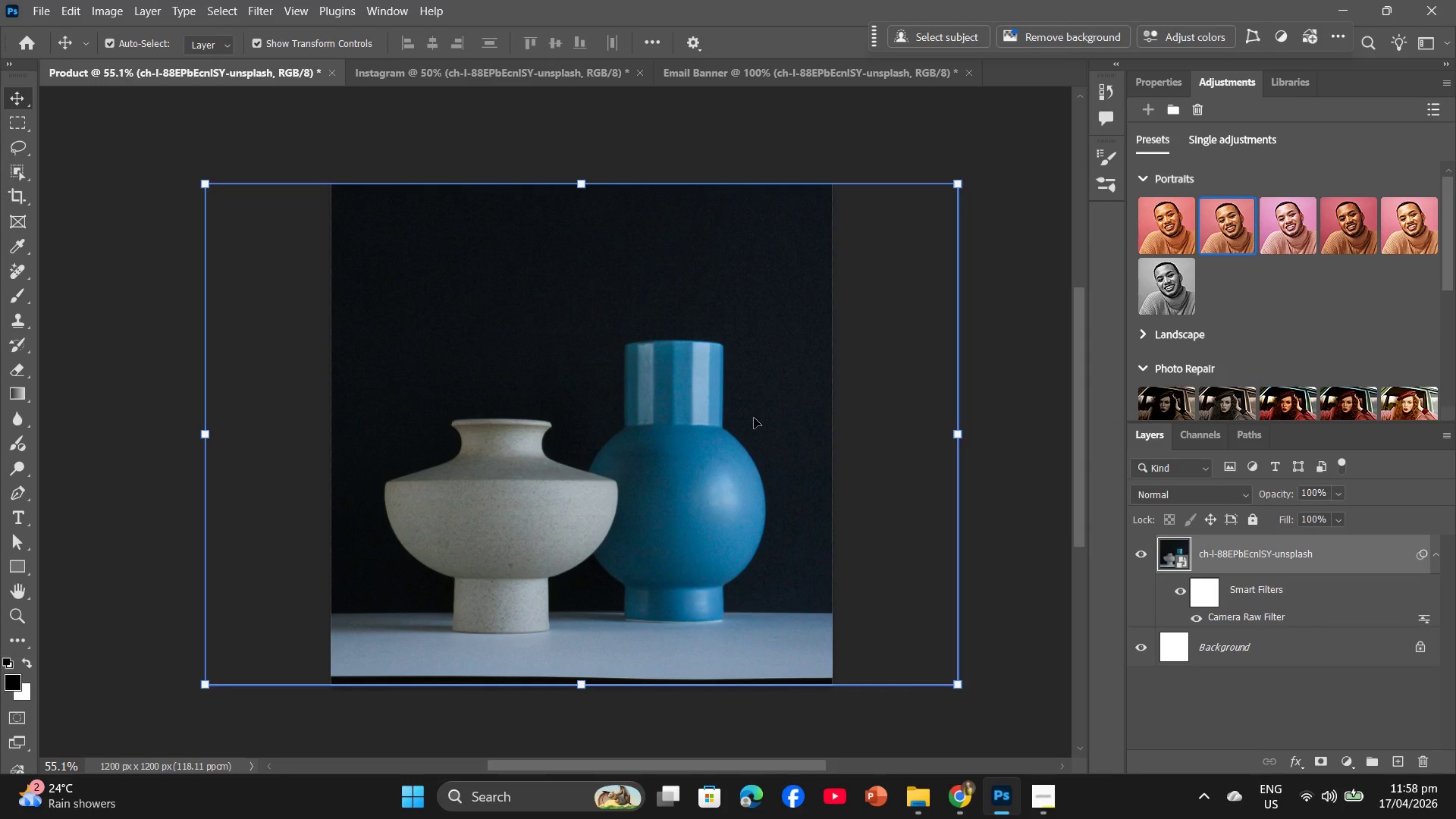 
wait(8.38)
 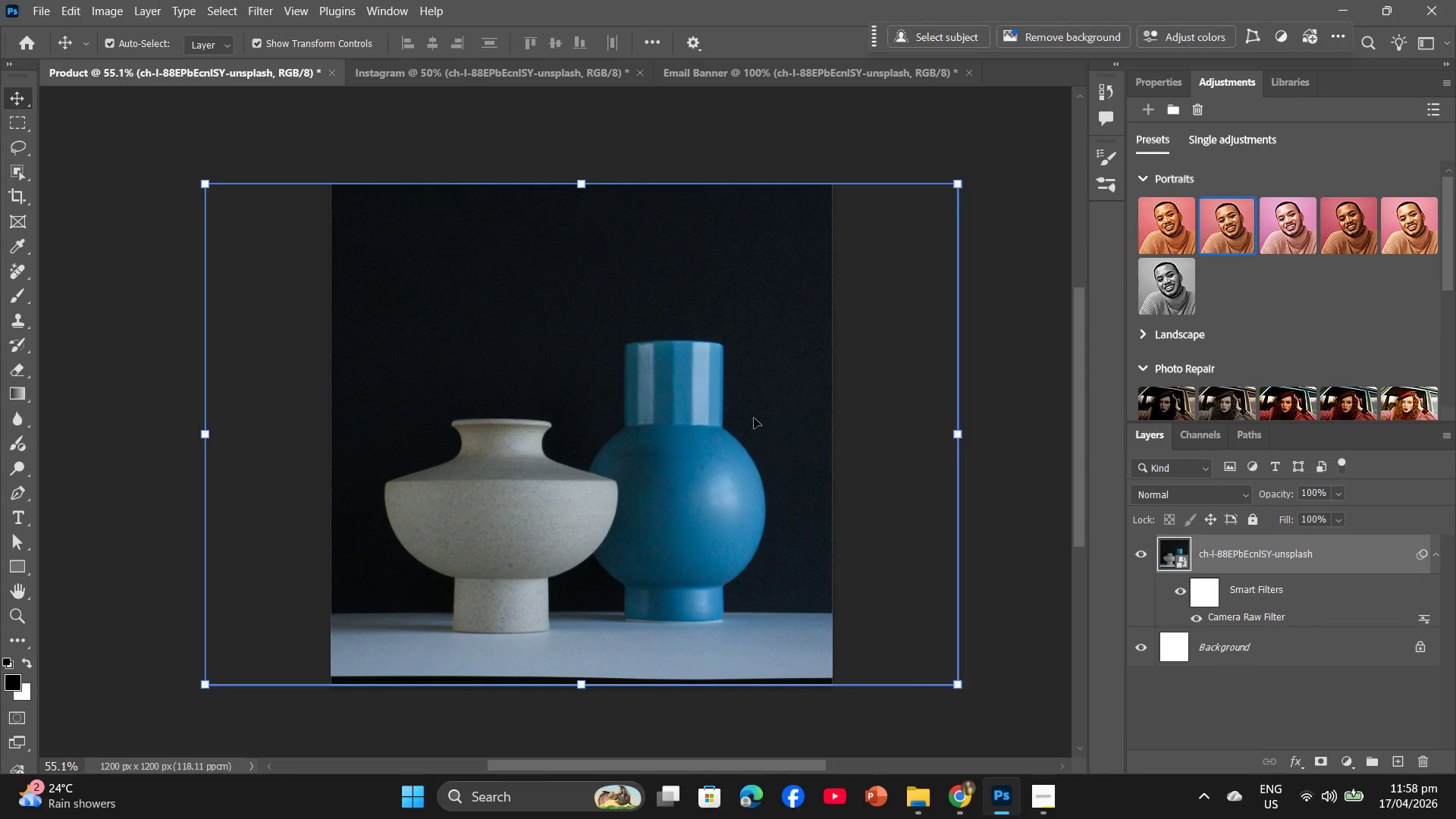 
left_click([50, 5])
 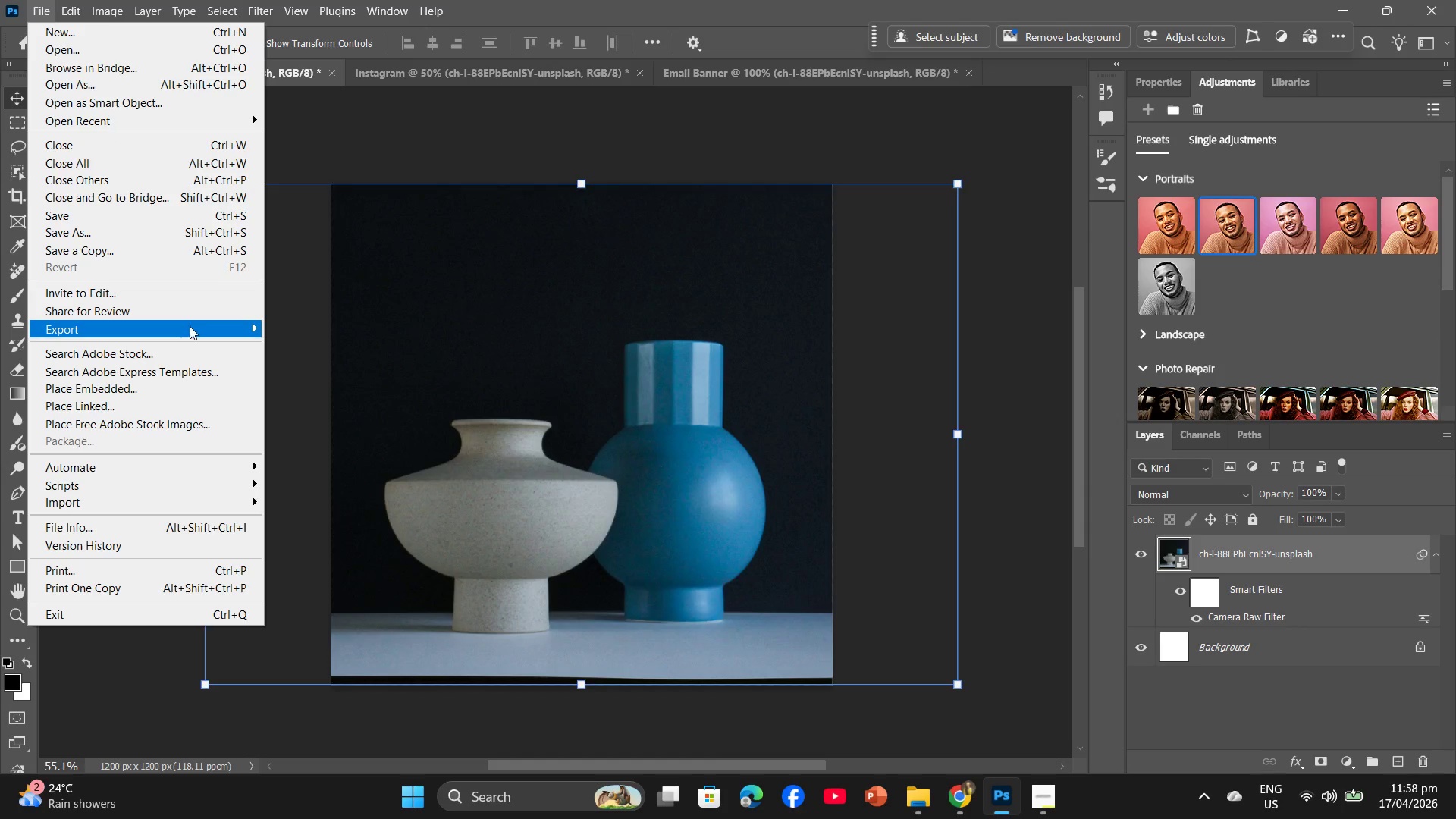 
left_click([190, 326])
 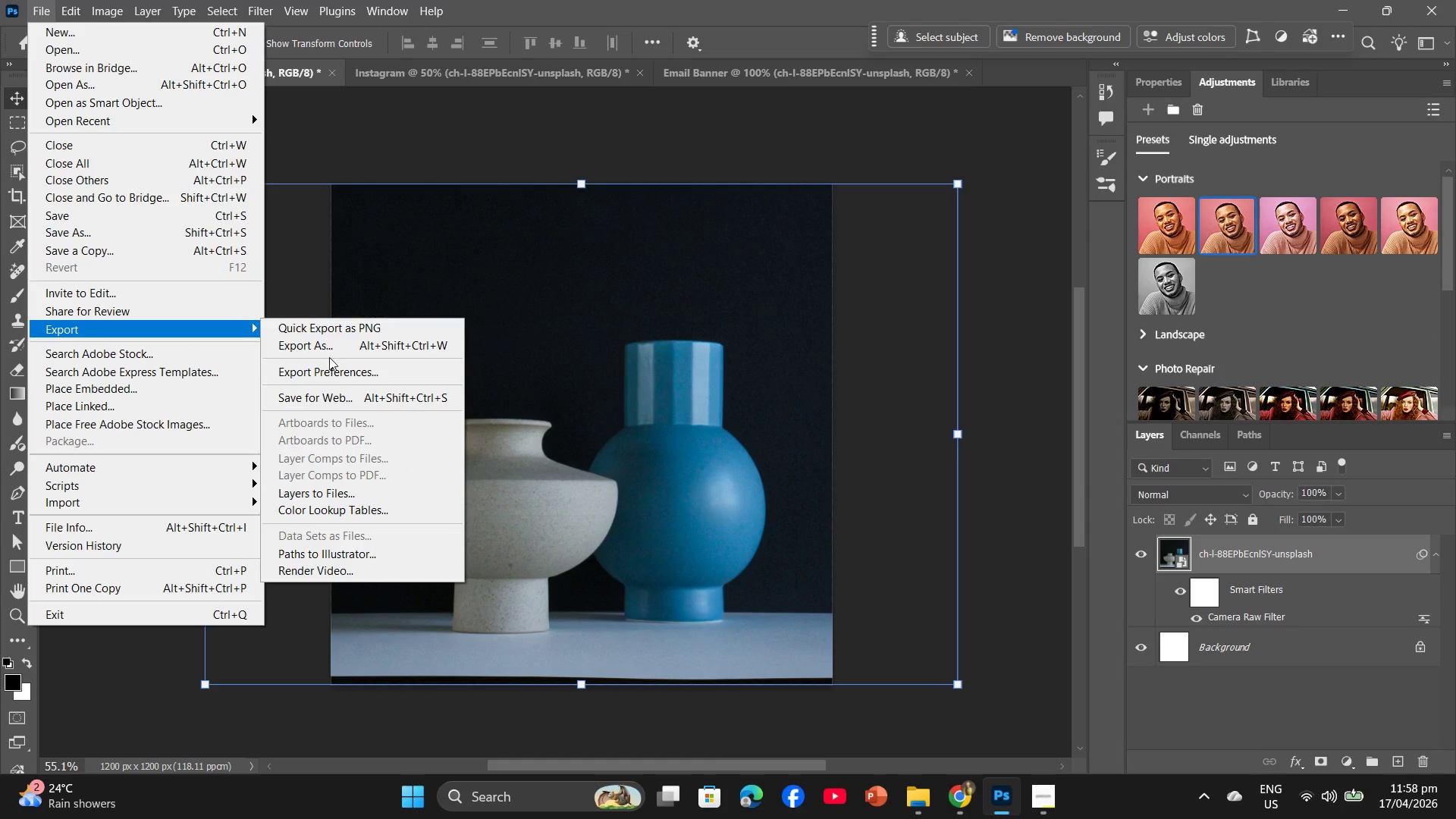 
left_click([333, 350])
 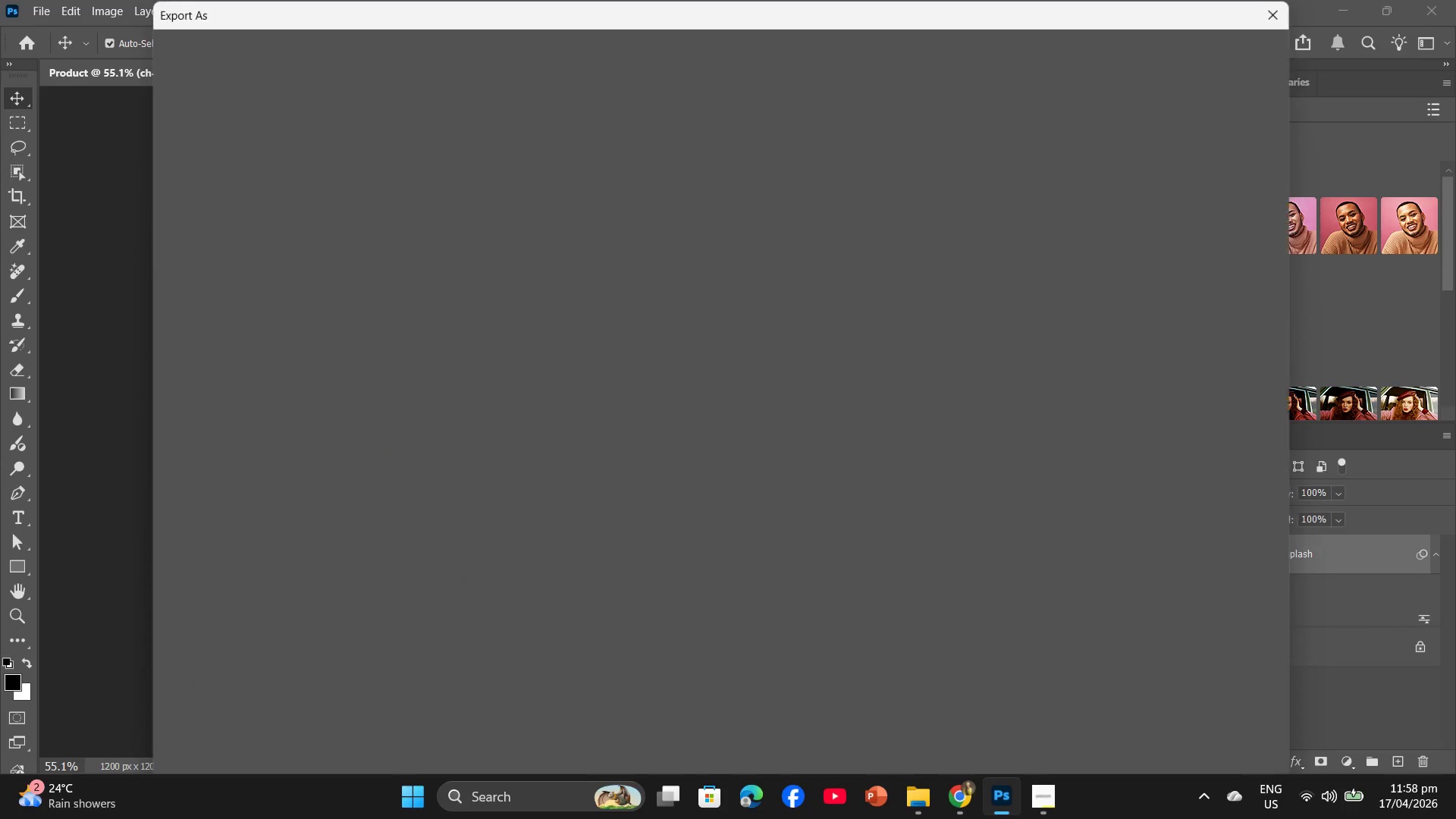 
mouse_move([959, 800])
 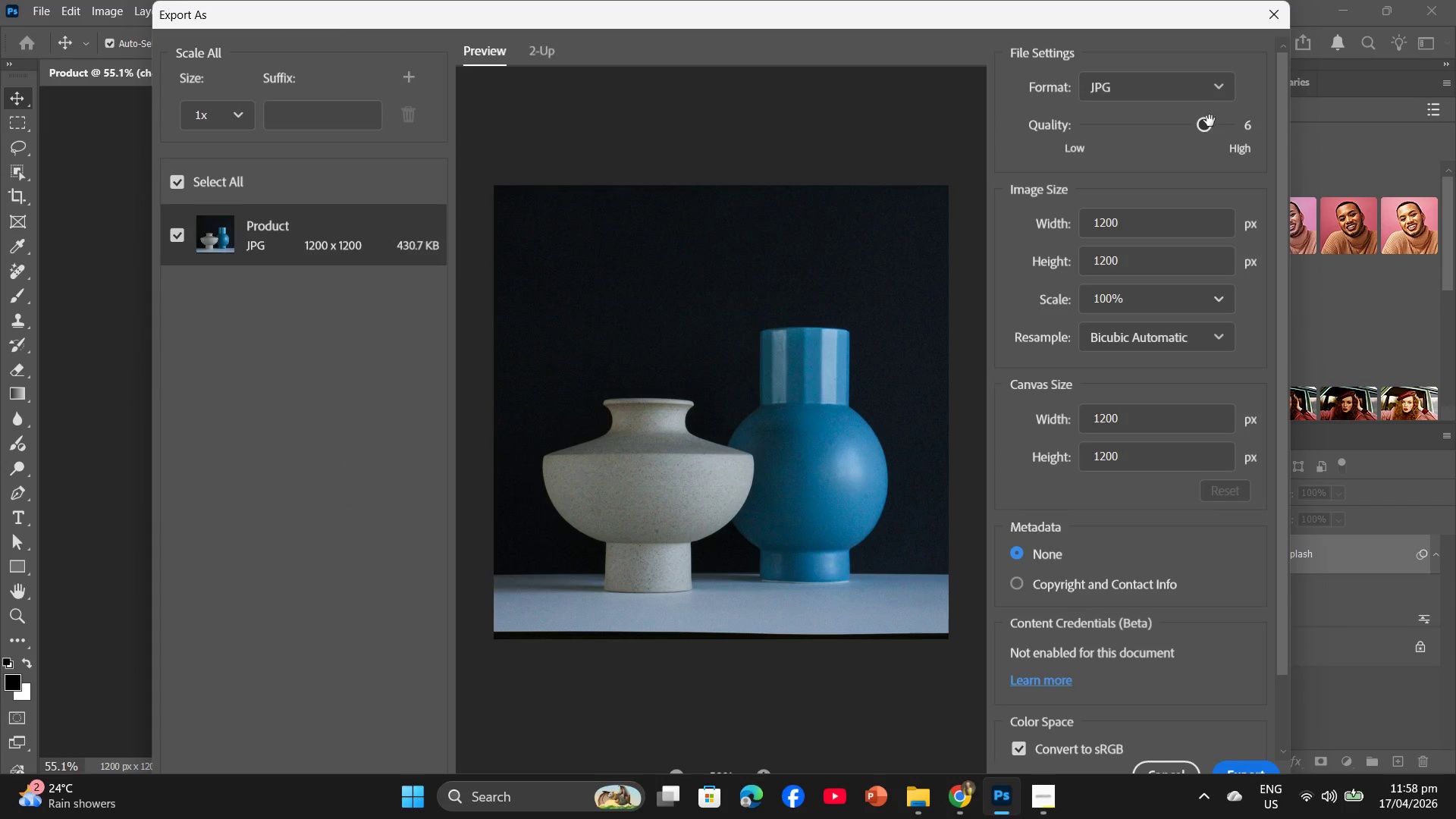 
left_click_drag(start_coordinate=[1206, 122], to_coordinate=[1189, 127])
 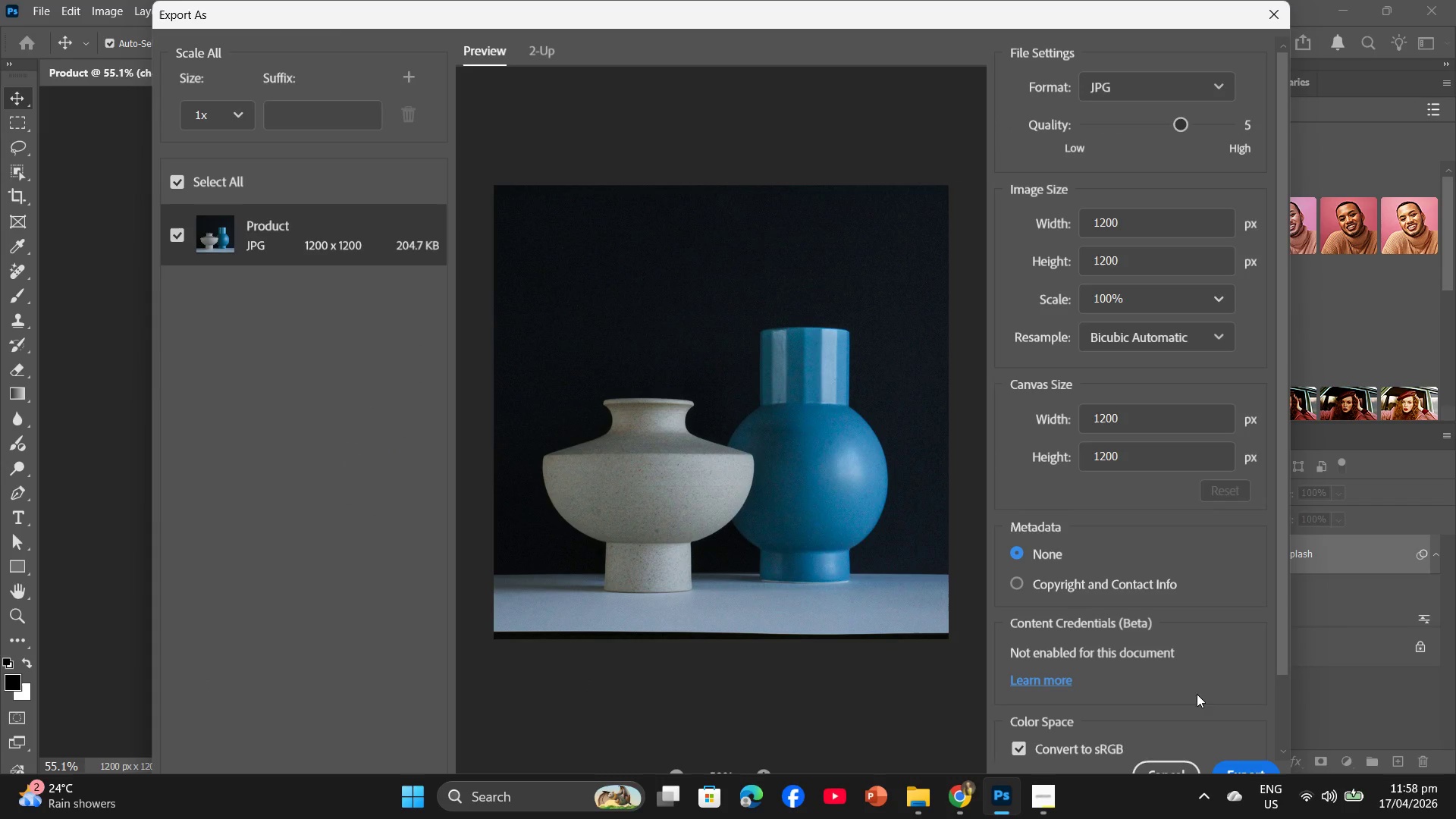 
mouse_move([973, 793])
 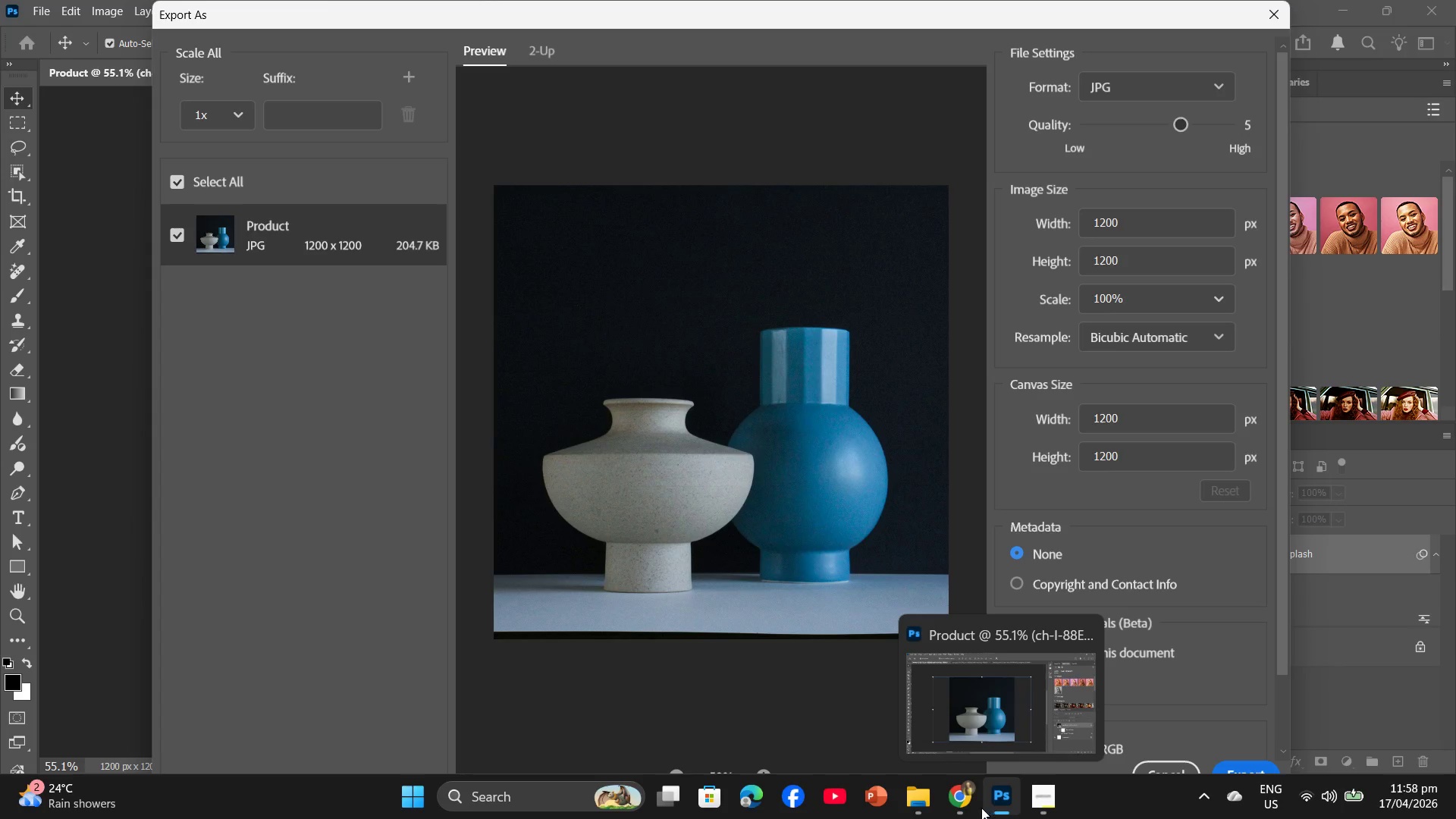 
wait(5.42)
 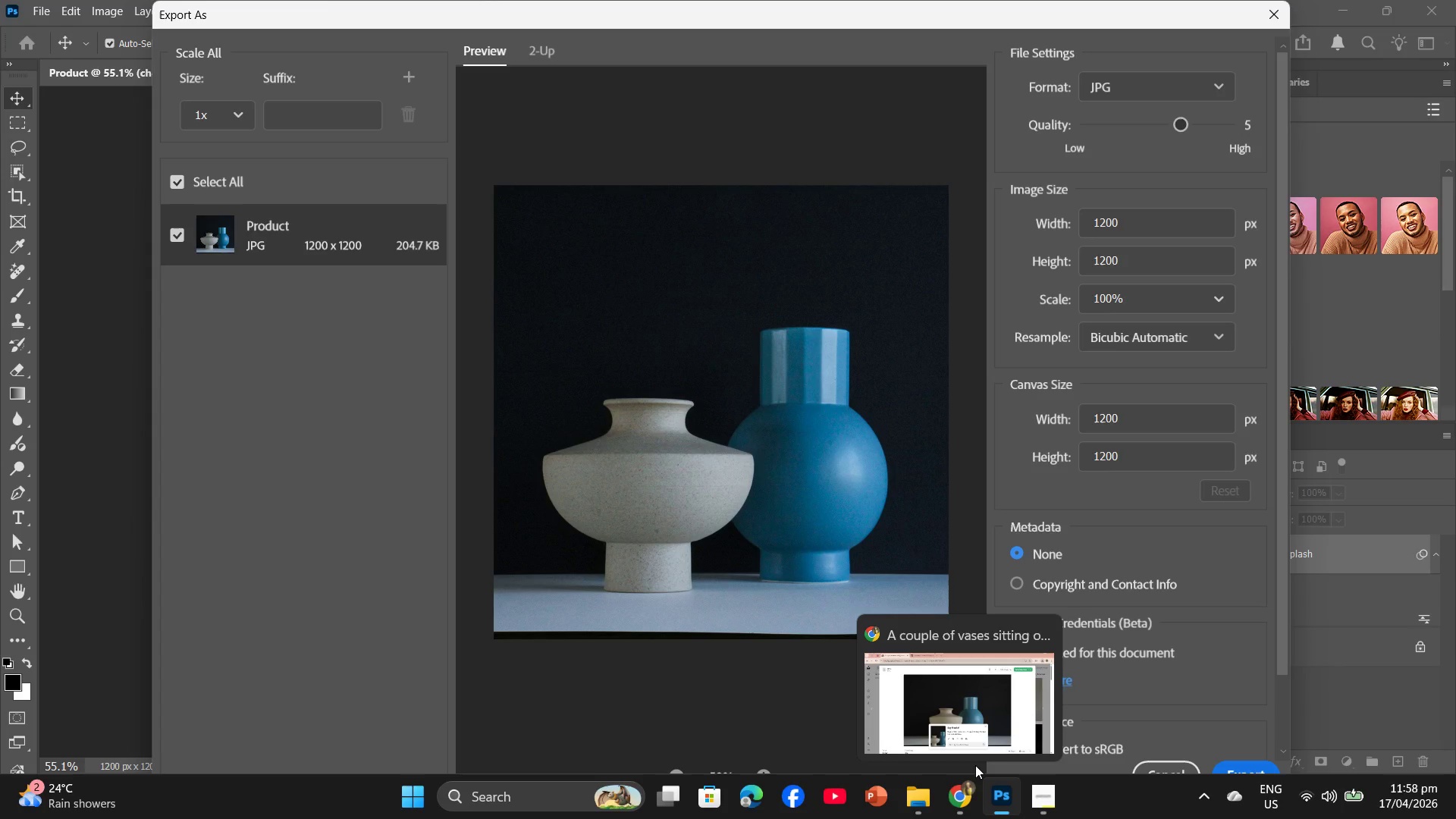 
left_click([963, 799])
 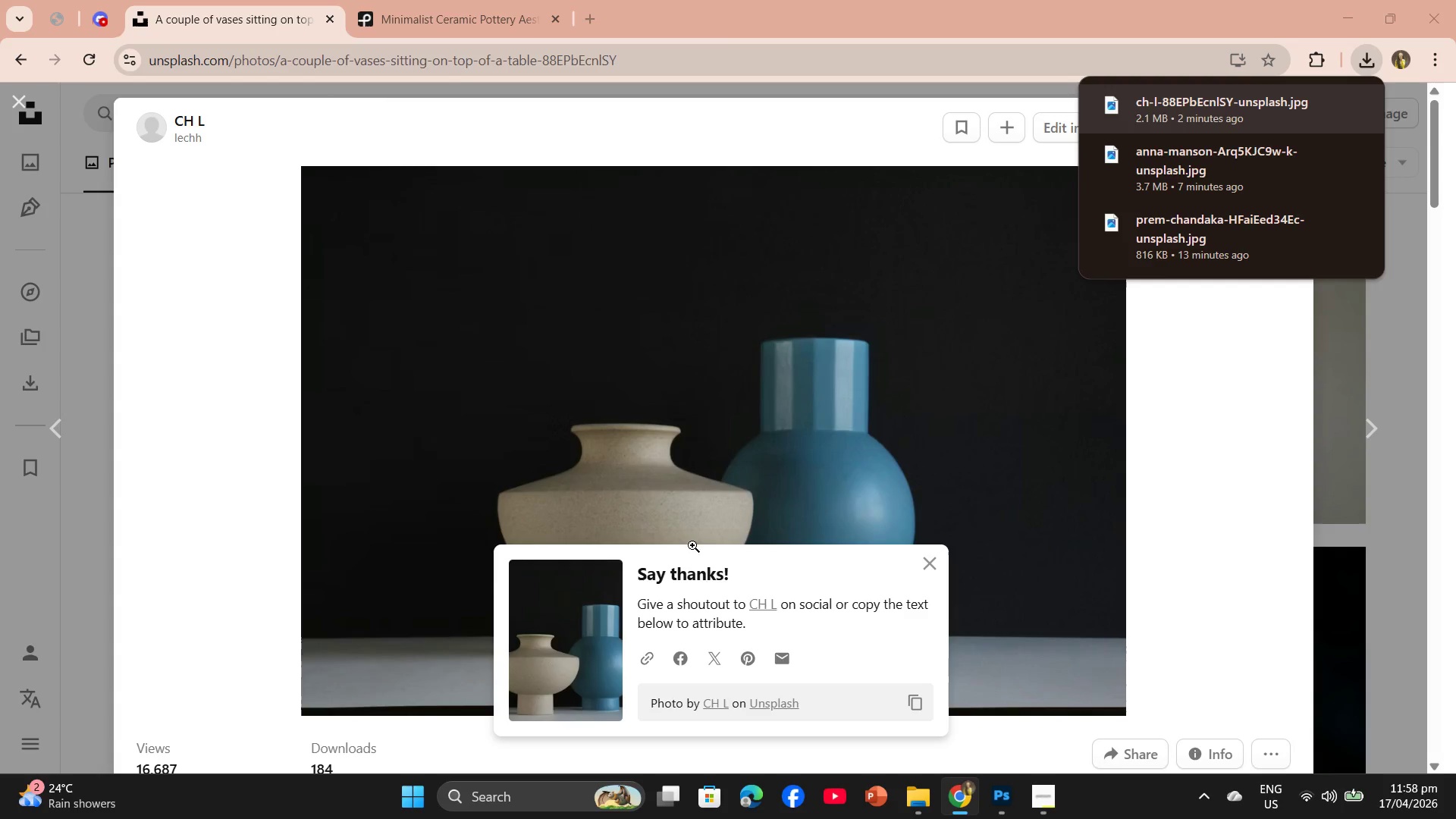 
scroll: coordinate [771, 454], scroll_direction: down, amount: 4.0
 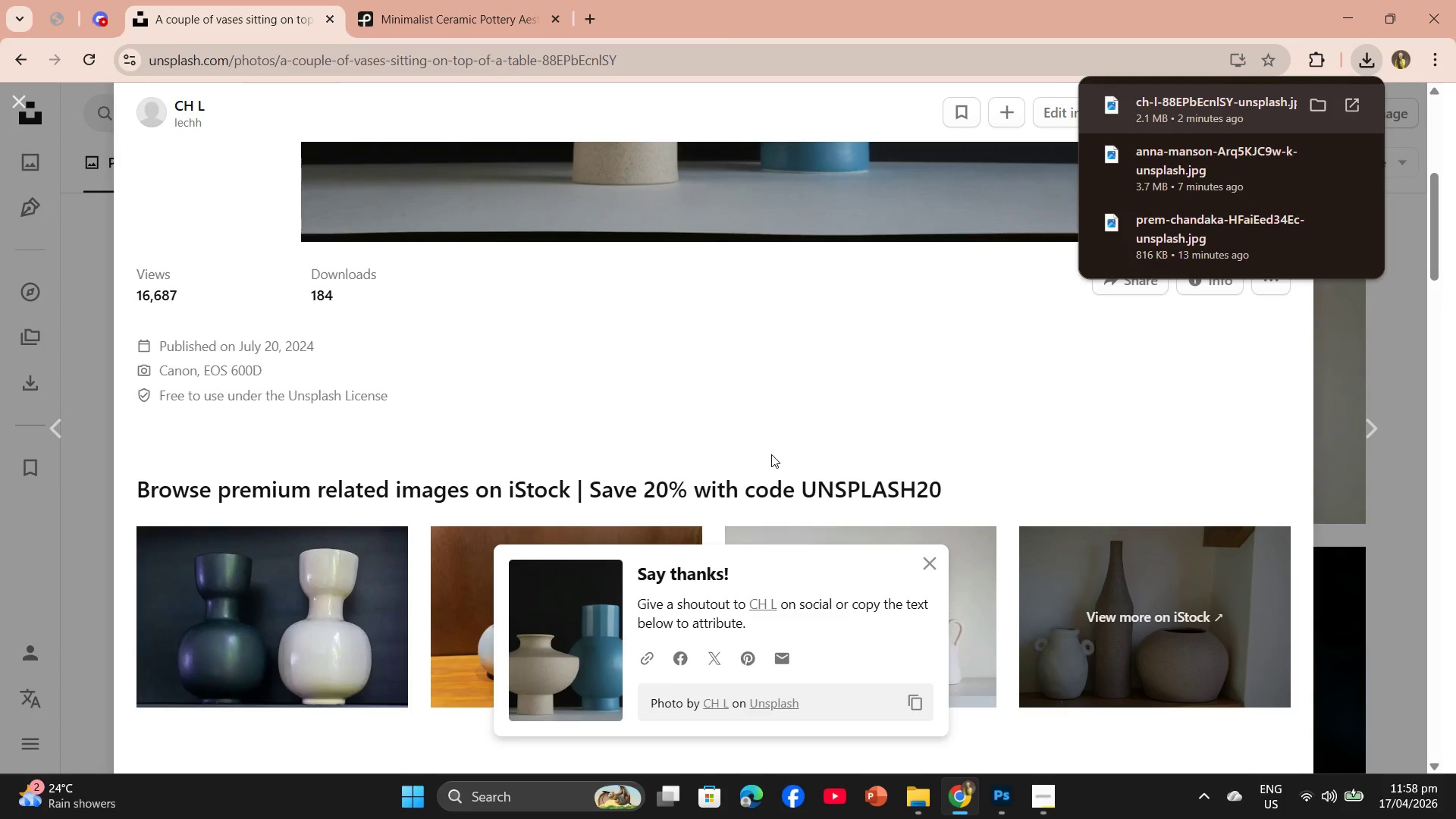 
scroll: coordinate [957, 459], scroll_direction: up, amount: 10.0
 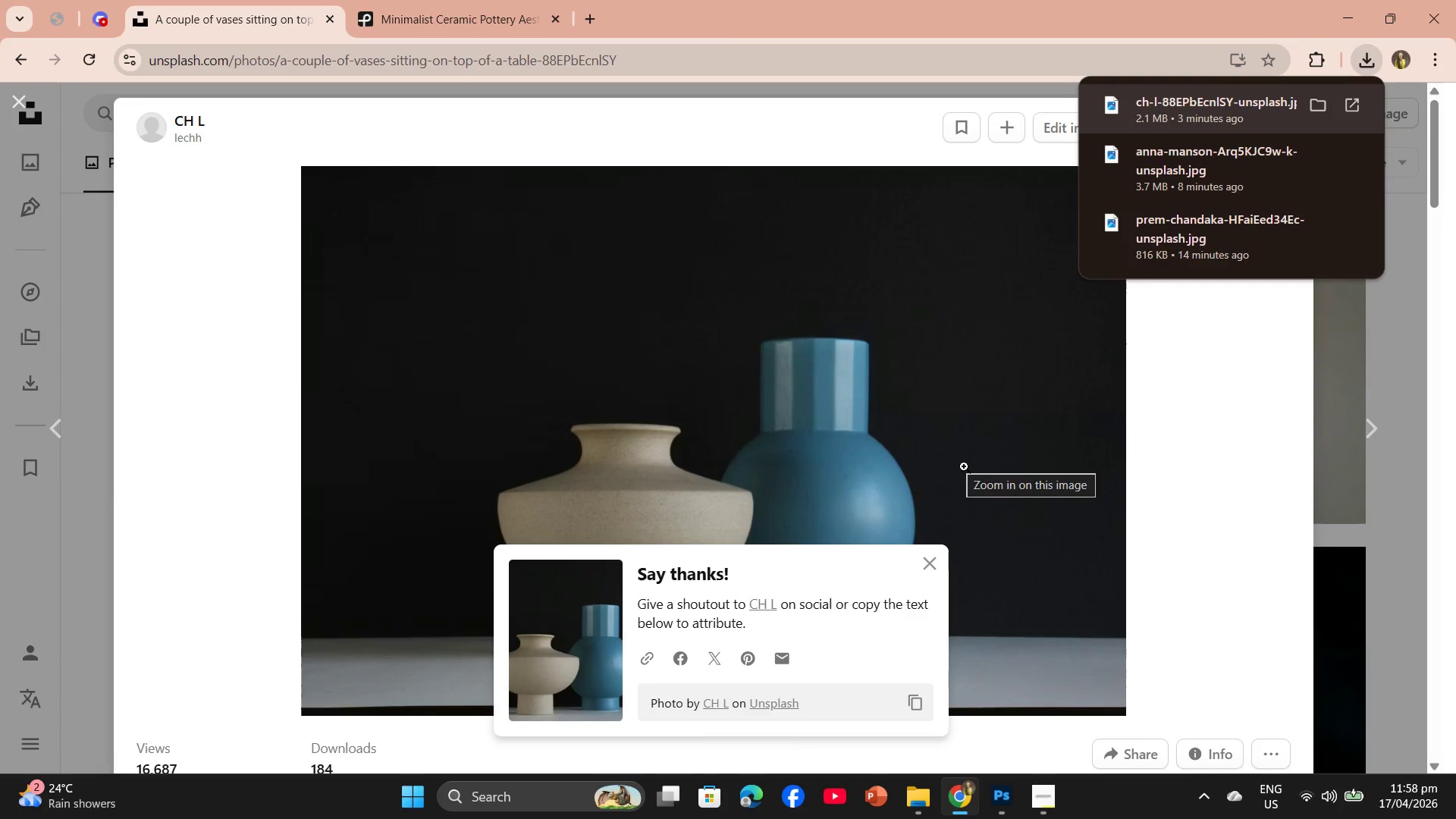 
scroll: coordinate [964, 466], scroll_direction: down, amount: 2.0
 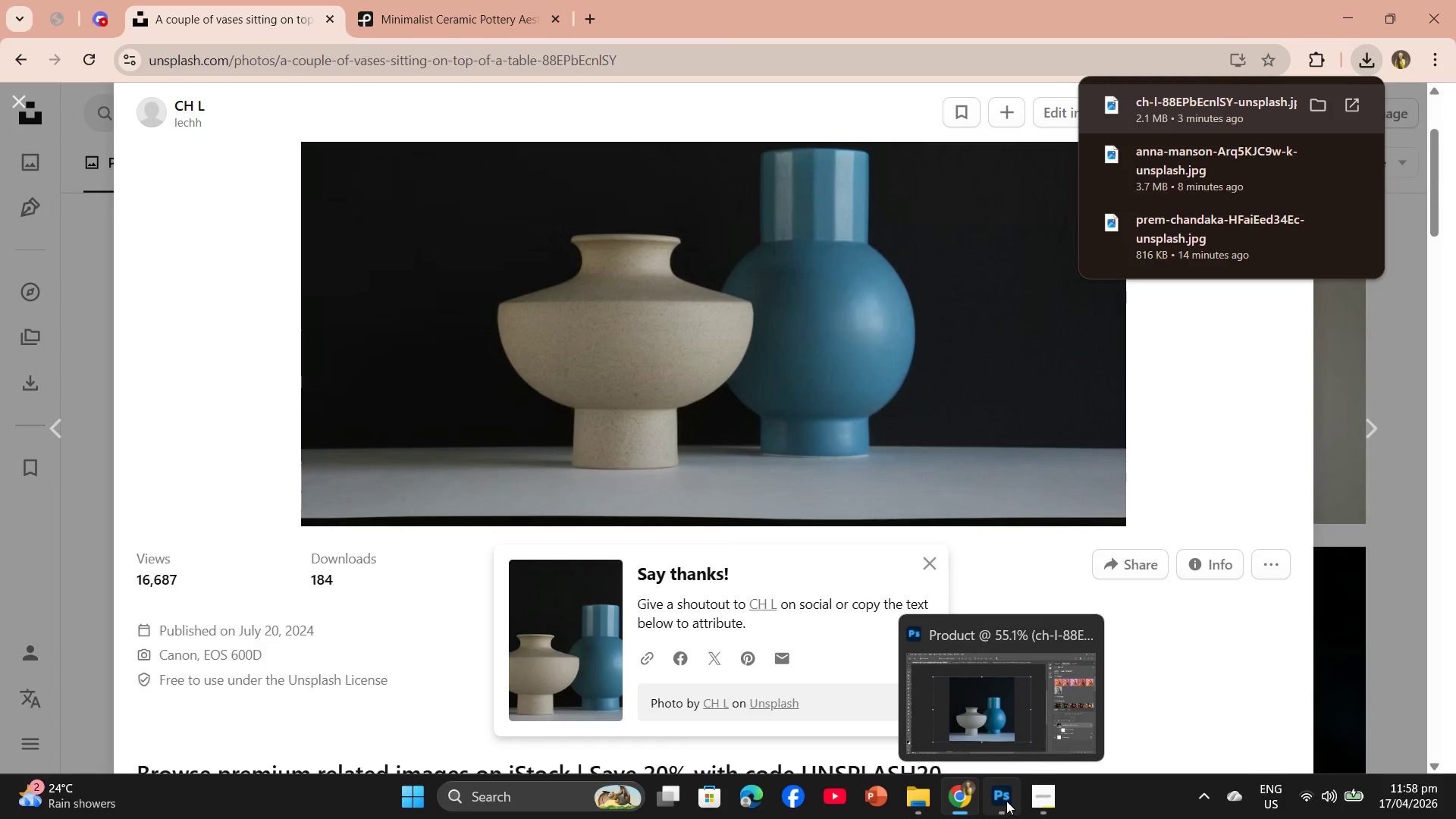 
left_click([1006, 801])
 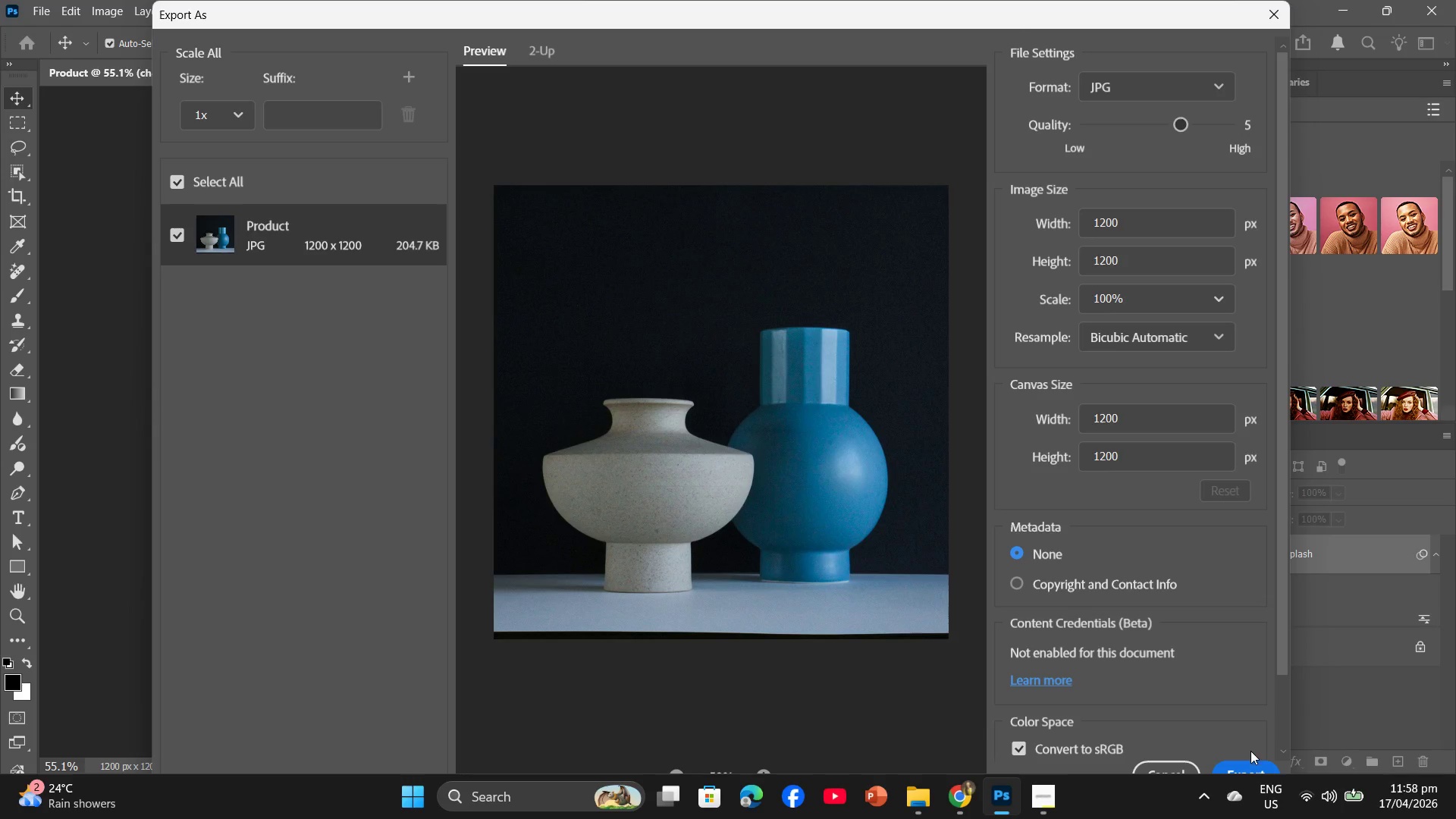 
left_click([1245, 771])
 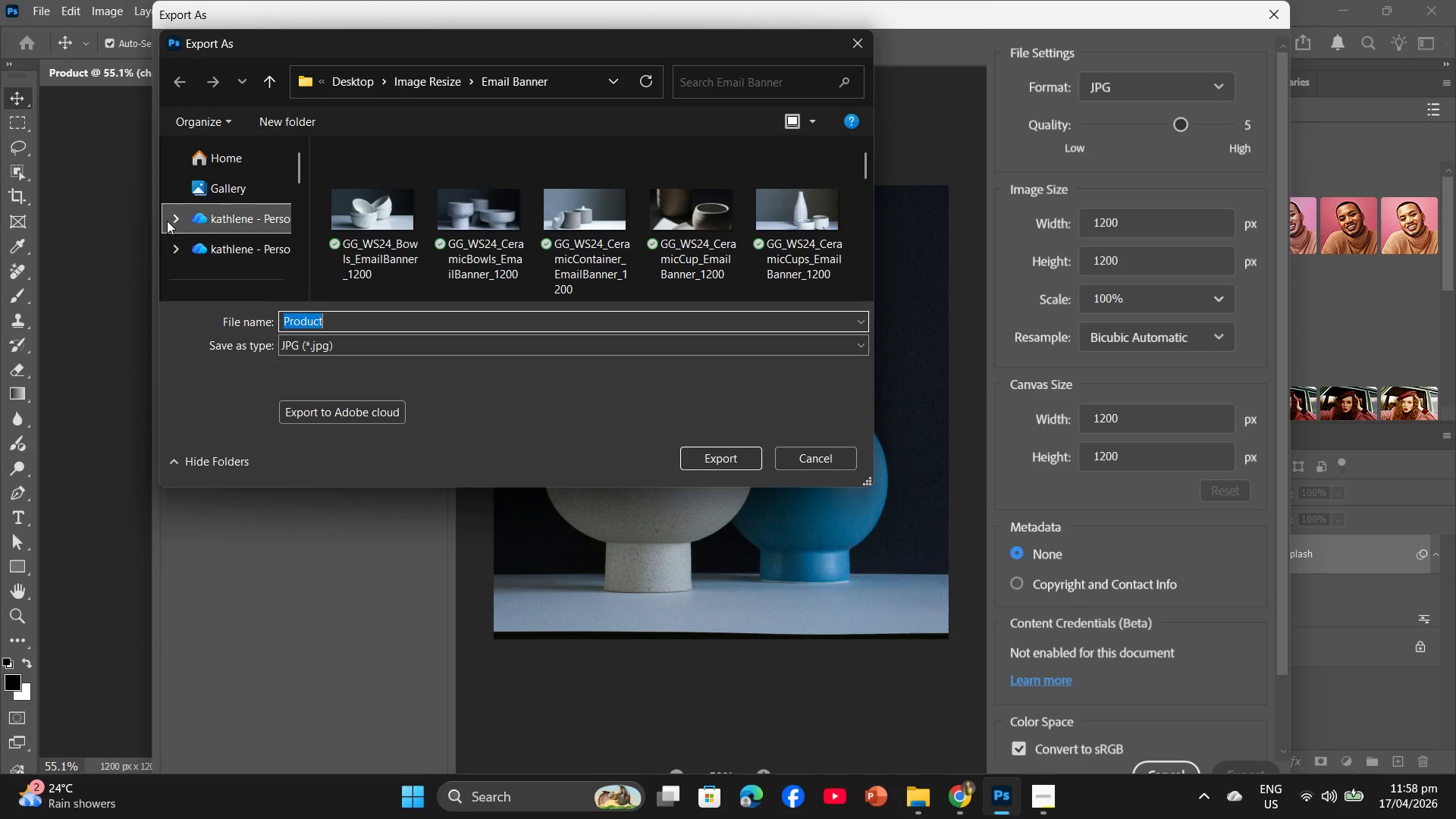 
left_click([438, 82])
 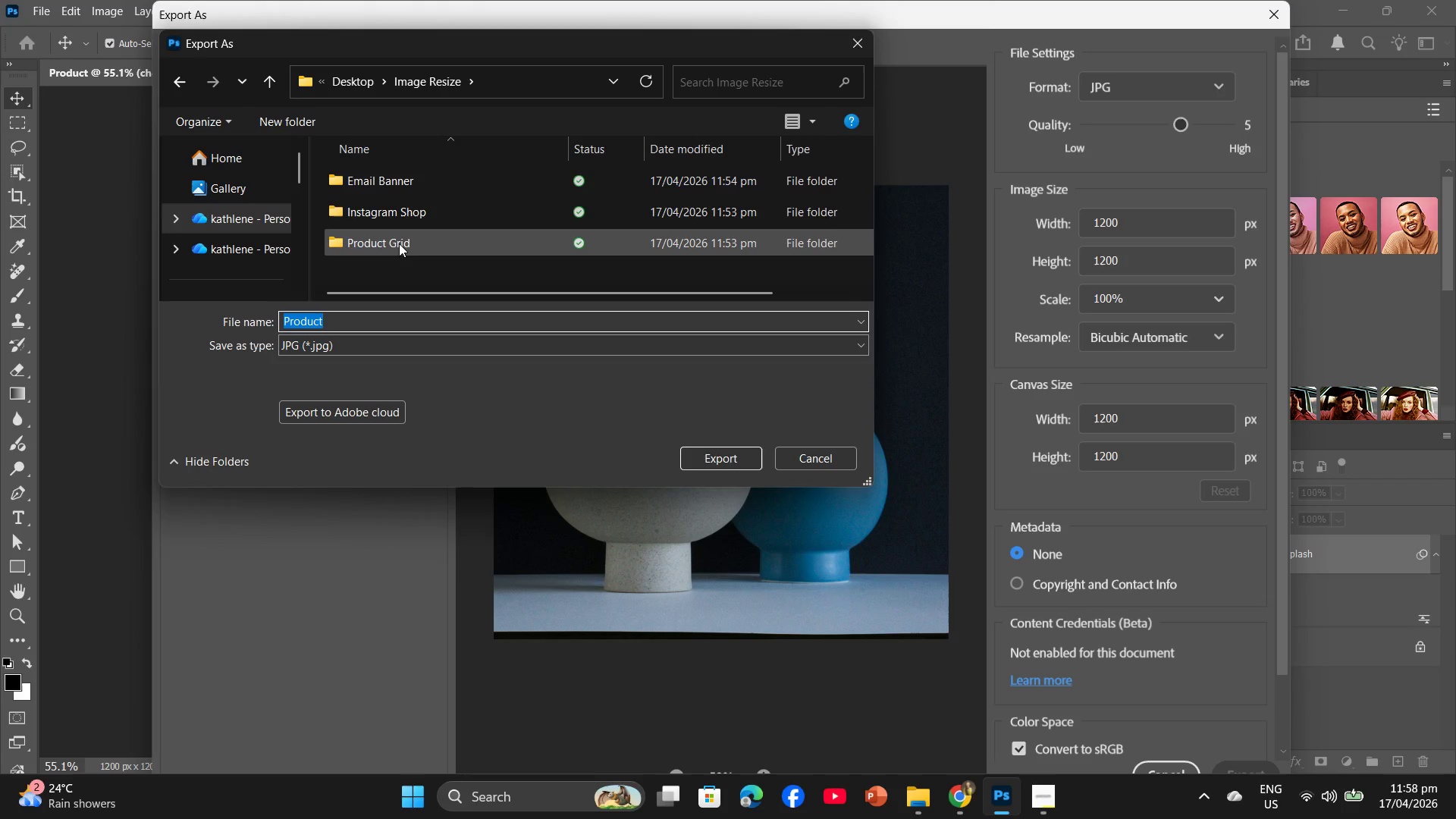 
double_click([399, 243])
 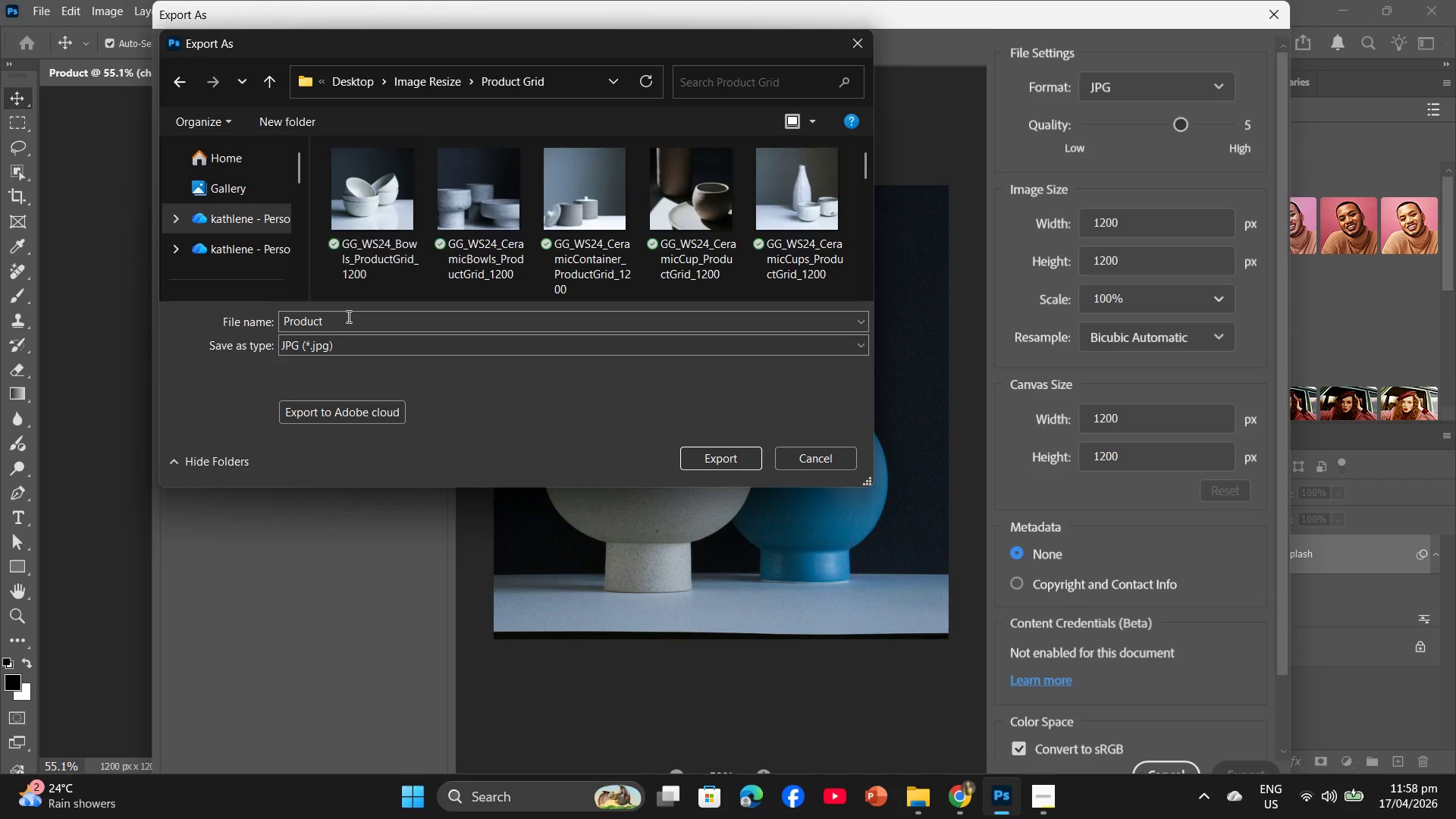 
left_click([347, 317])
 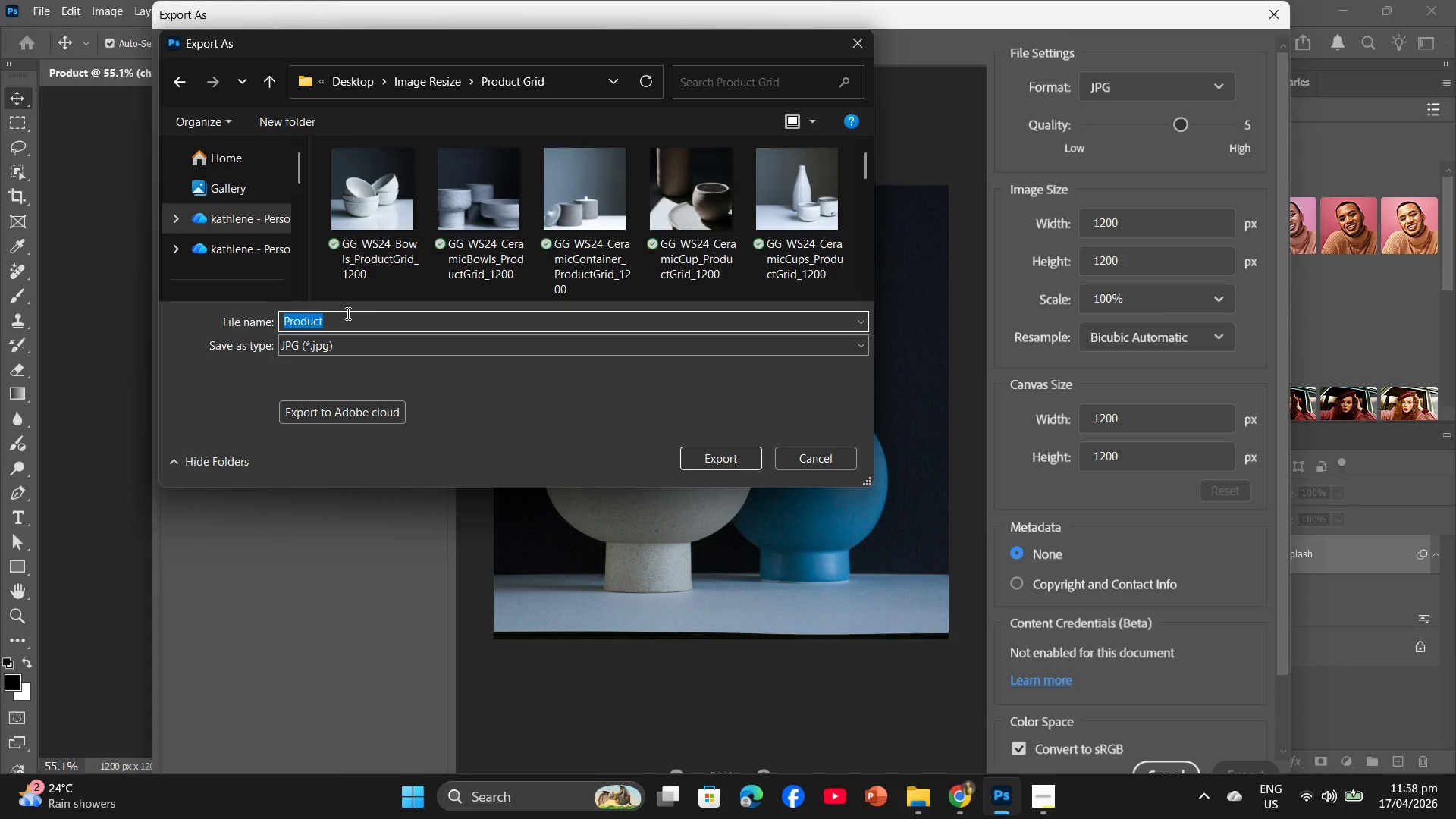 
key(Control+V)
 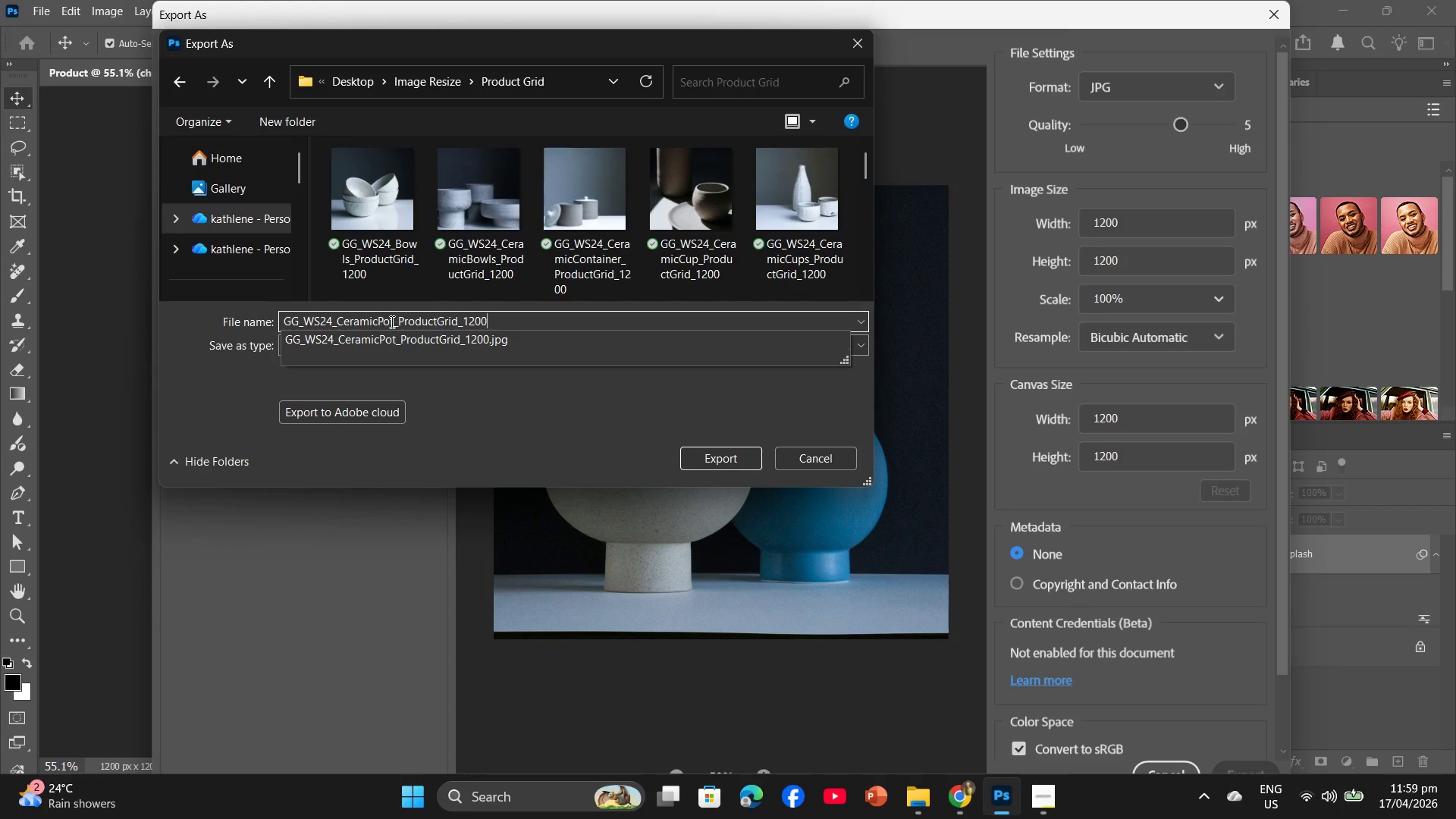 
left_click_drag(start_coordinate=[394, 322], to_coordinate=[337, 315])
 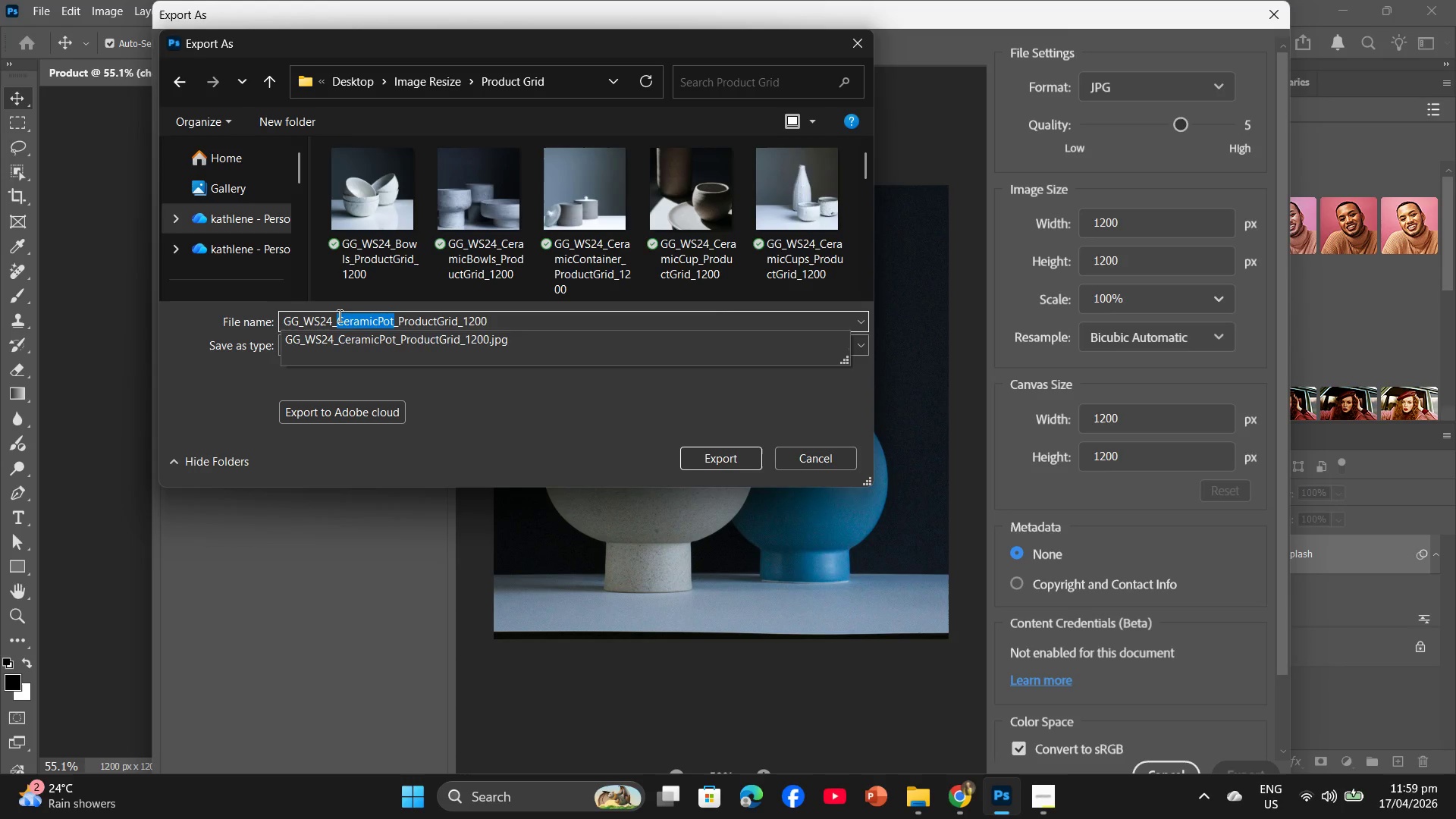 
type(ColoredVase)
 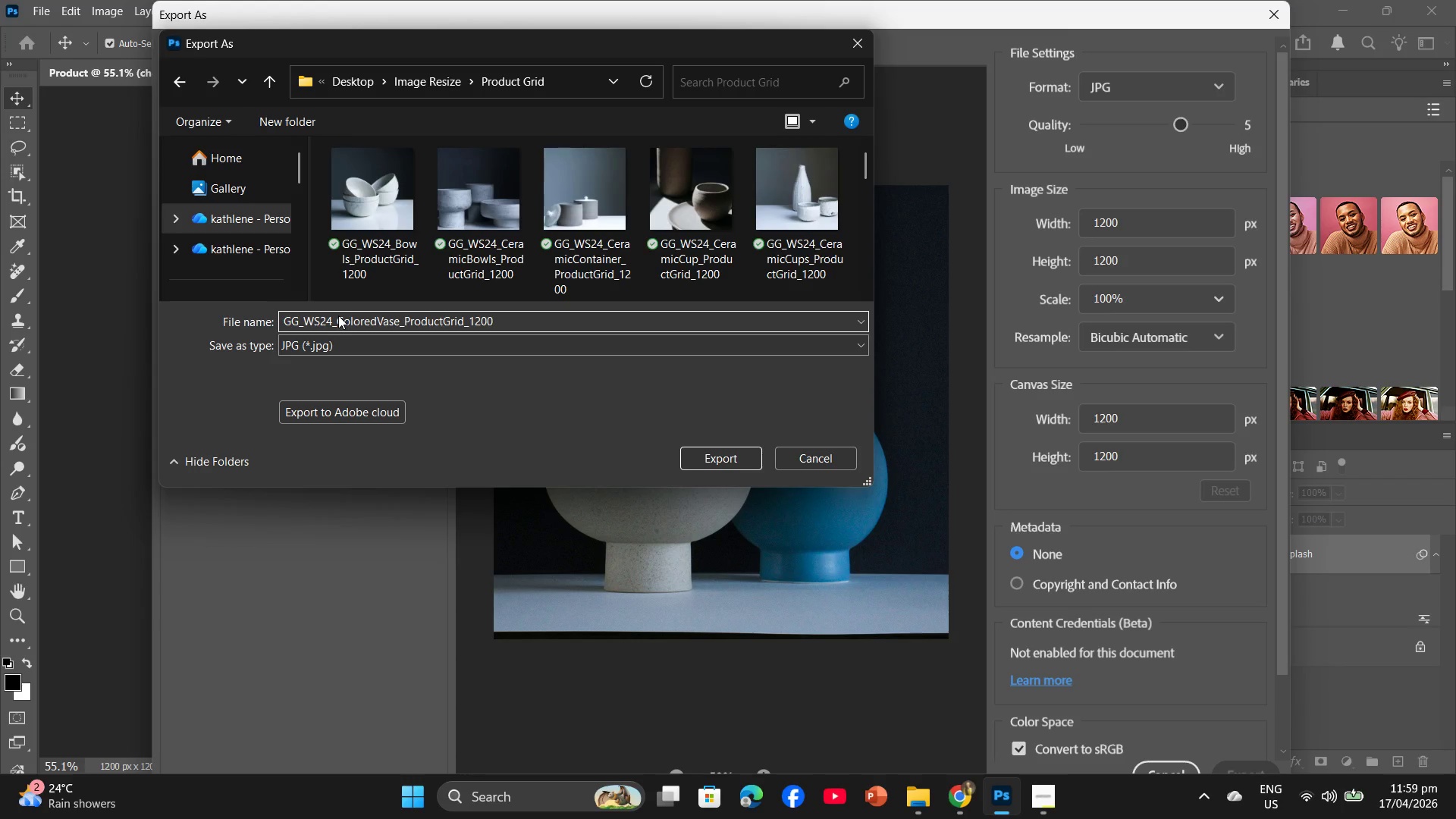 
left_click_drag(start_coordinate=[505, 325], to_coordinate=[274, 318])
 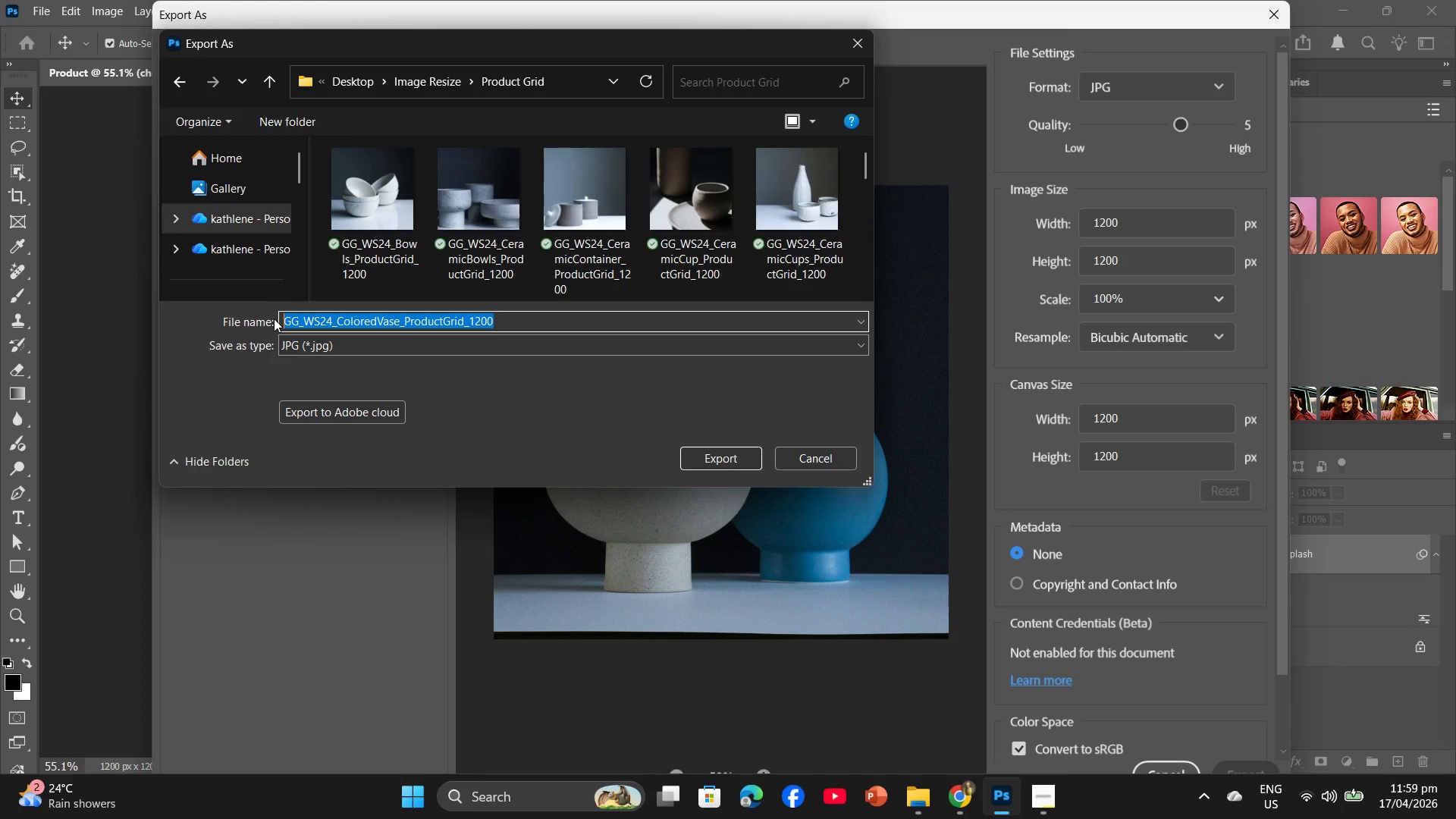 
key(Control+C)
 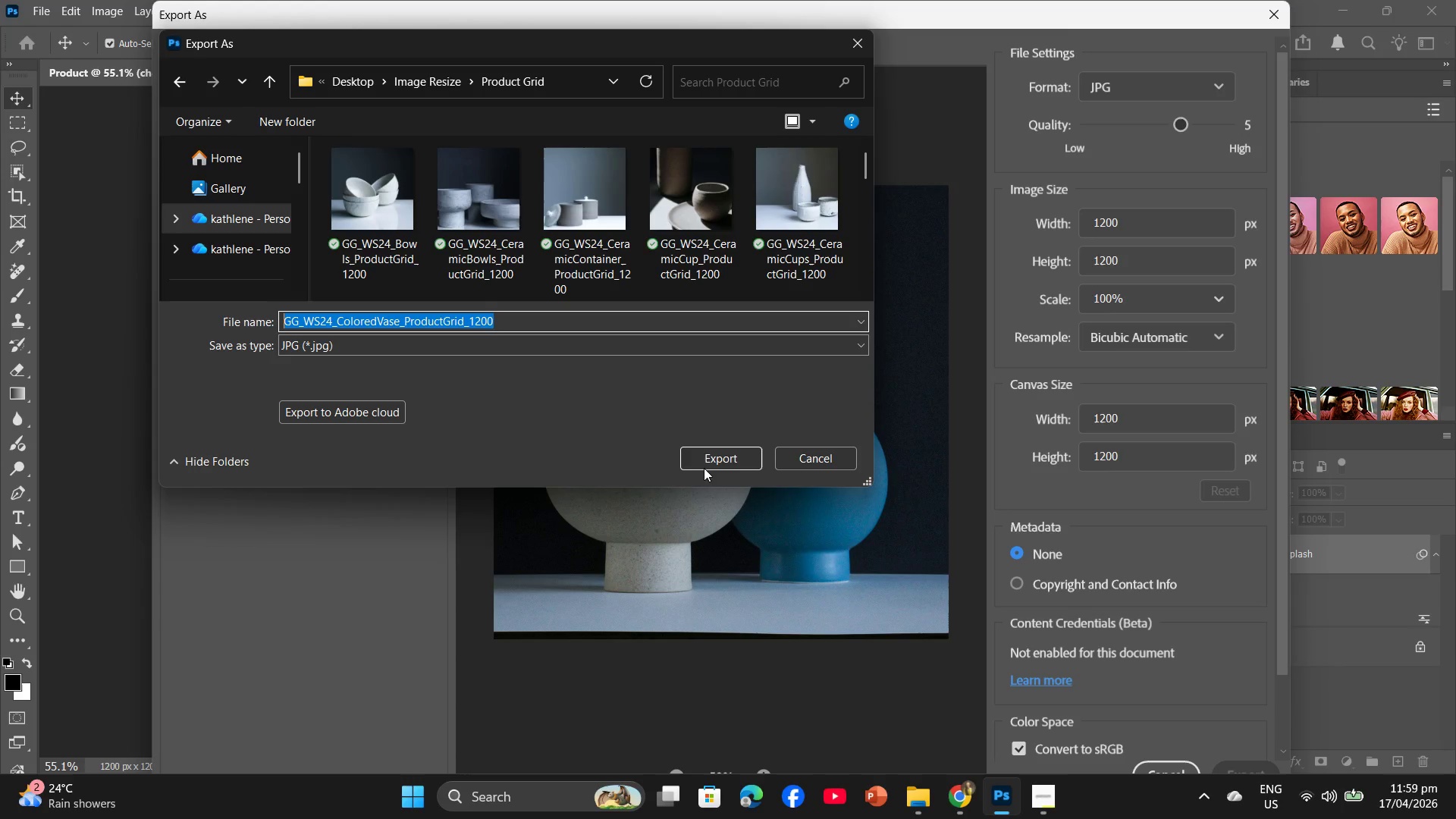 
left_click([707, 456])
 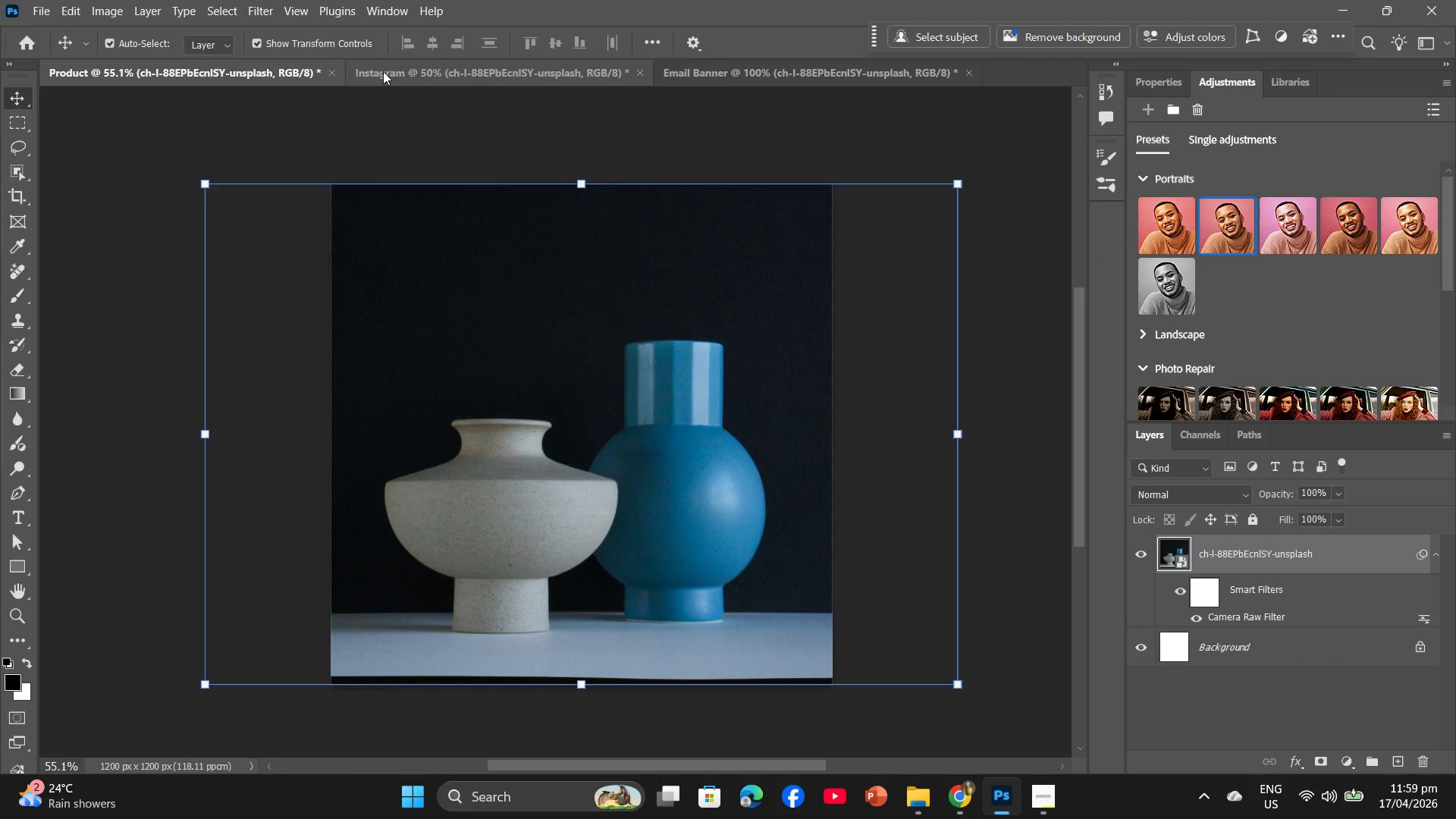 
wait(5.12)
 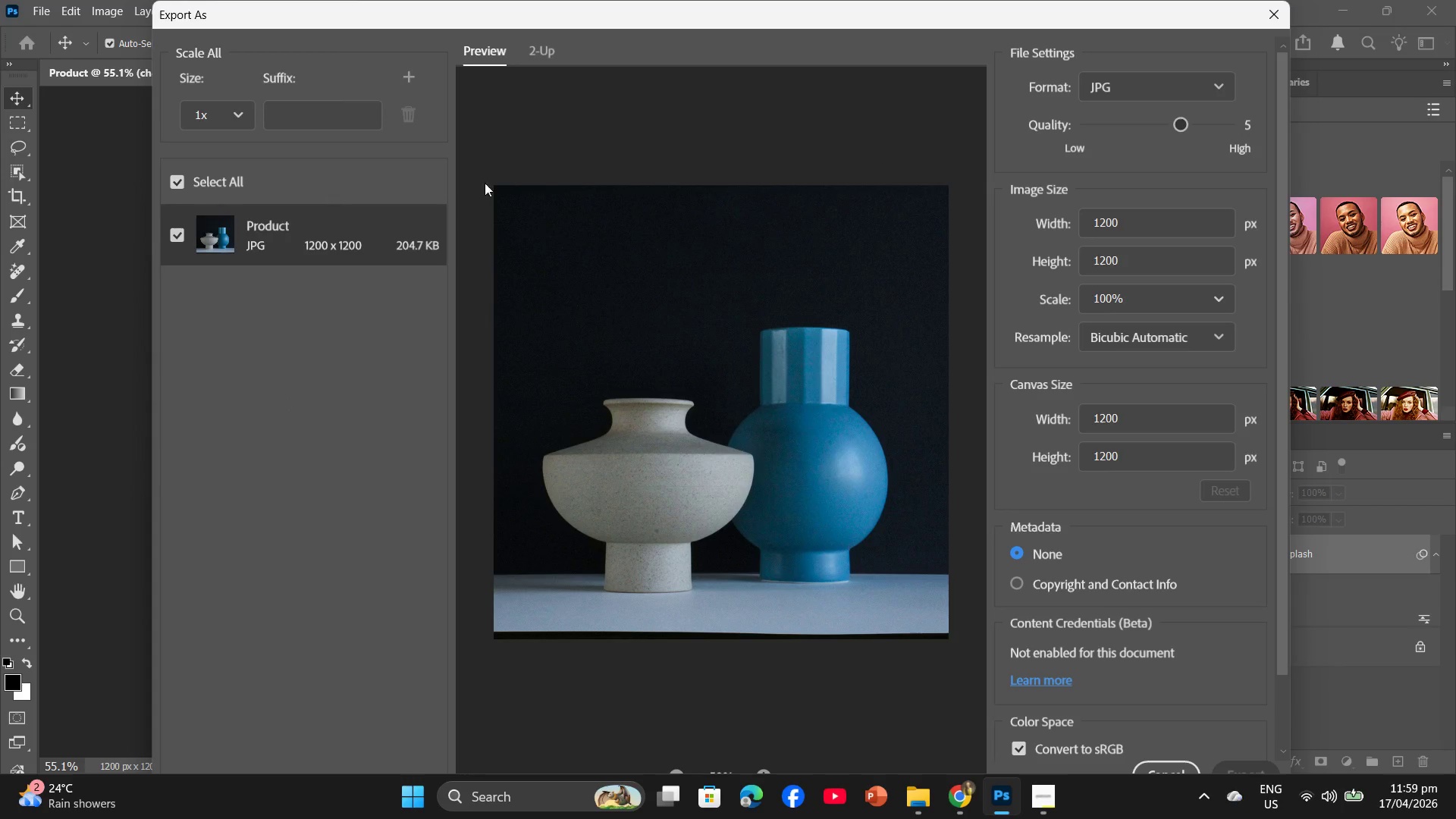 
left_click([36, 0])
 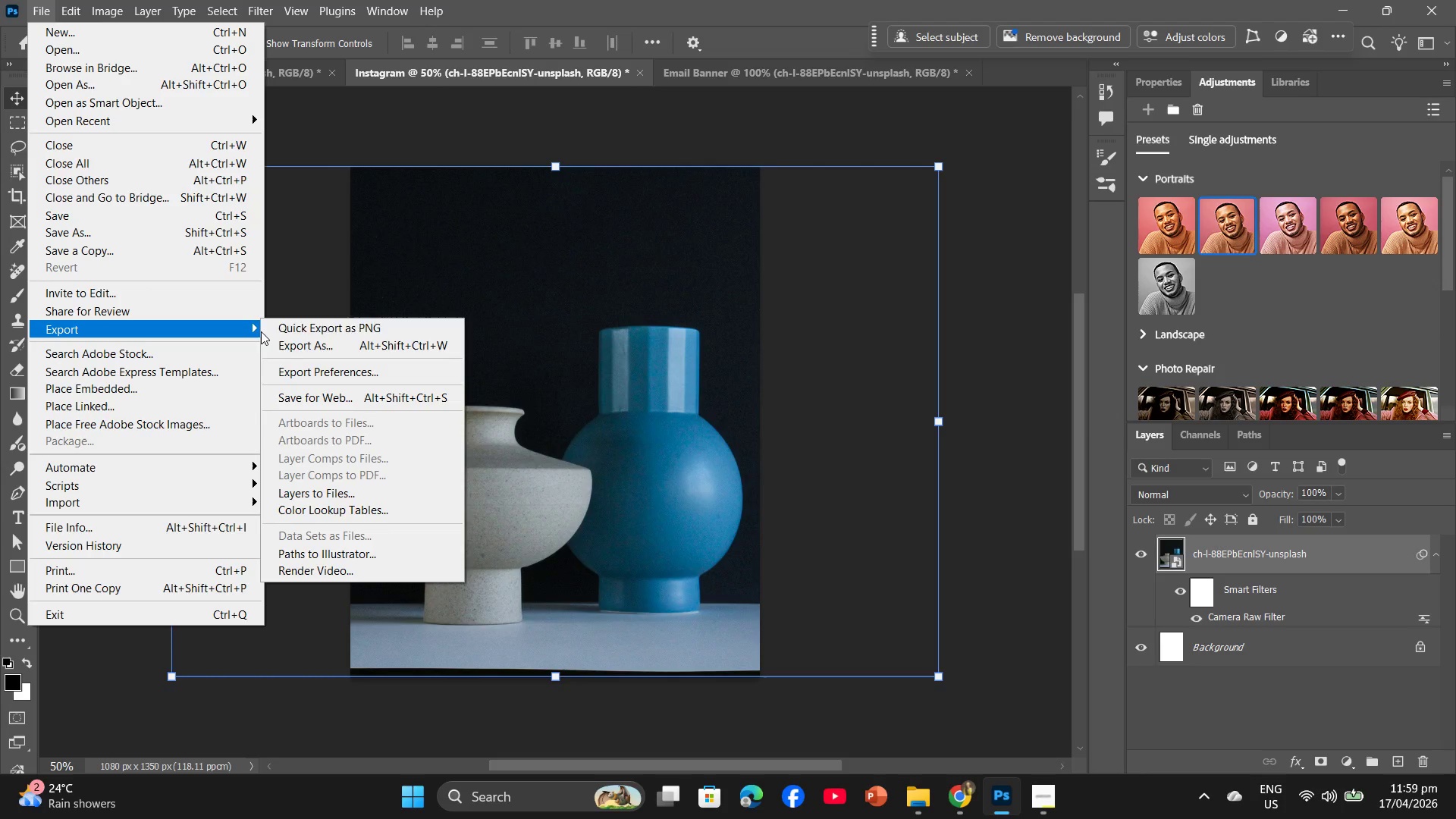 
left_click([309, 344])
 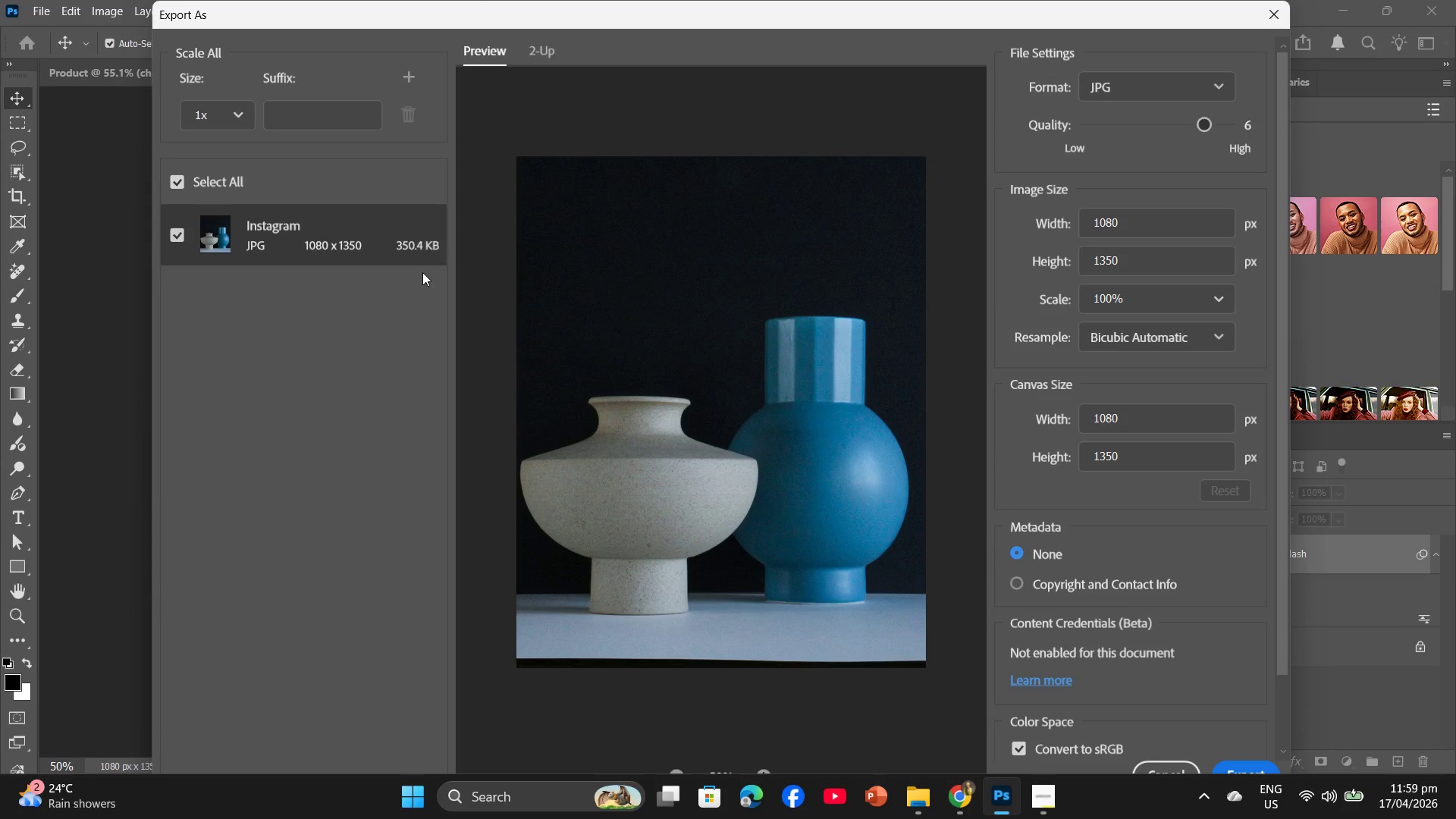 
left_click_drag(start_coordinate=[1207, 127], to_coordinate=[1191, 125])
 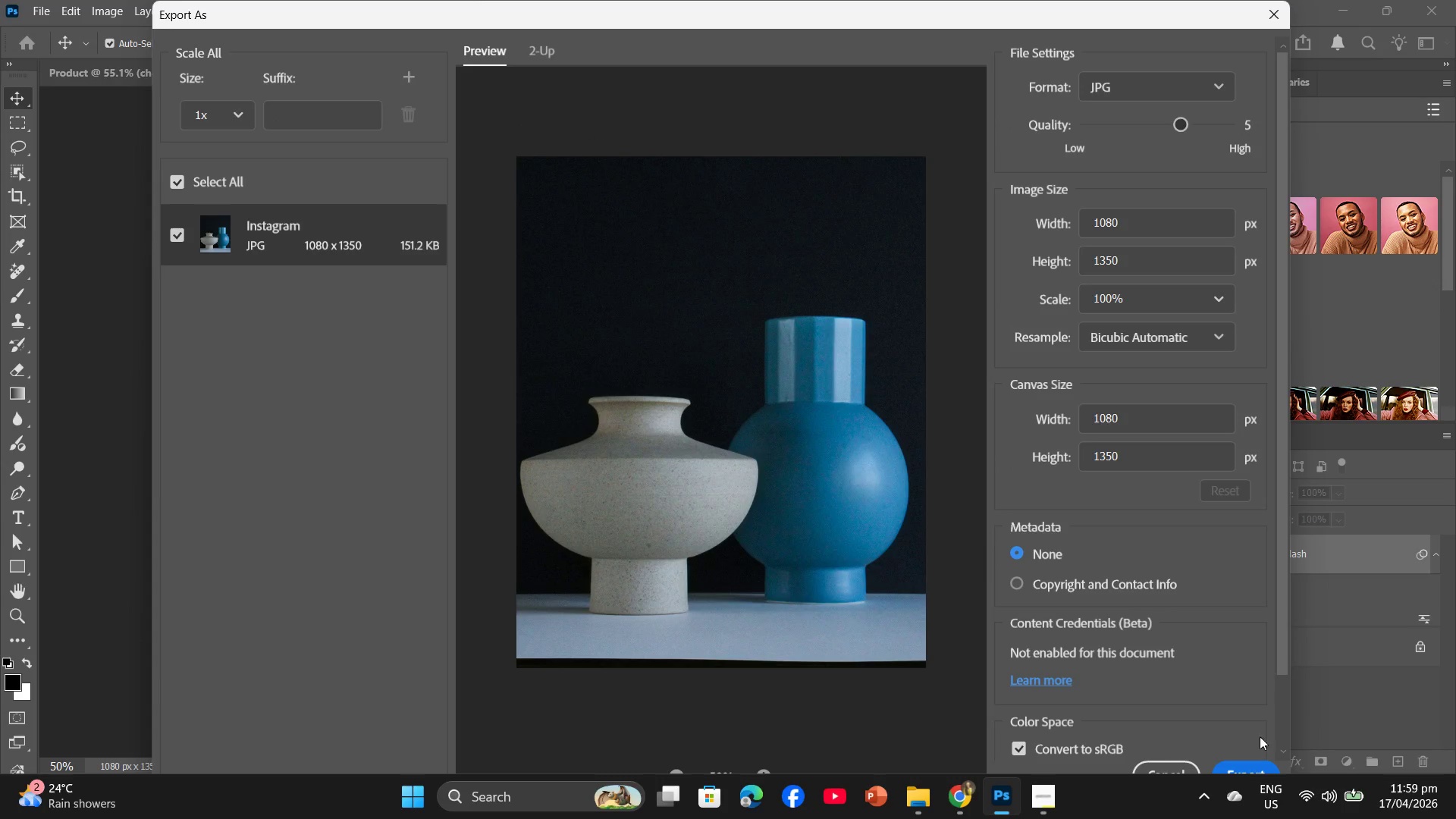 
left_click([1262, 764])
 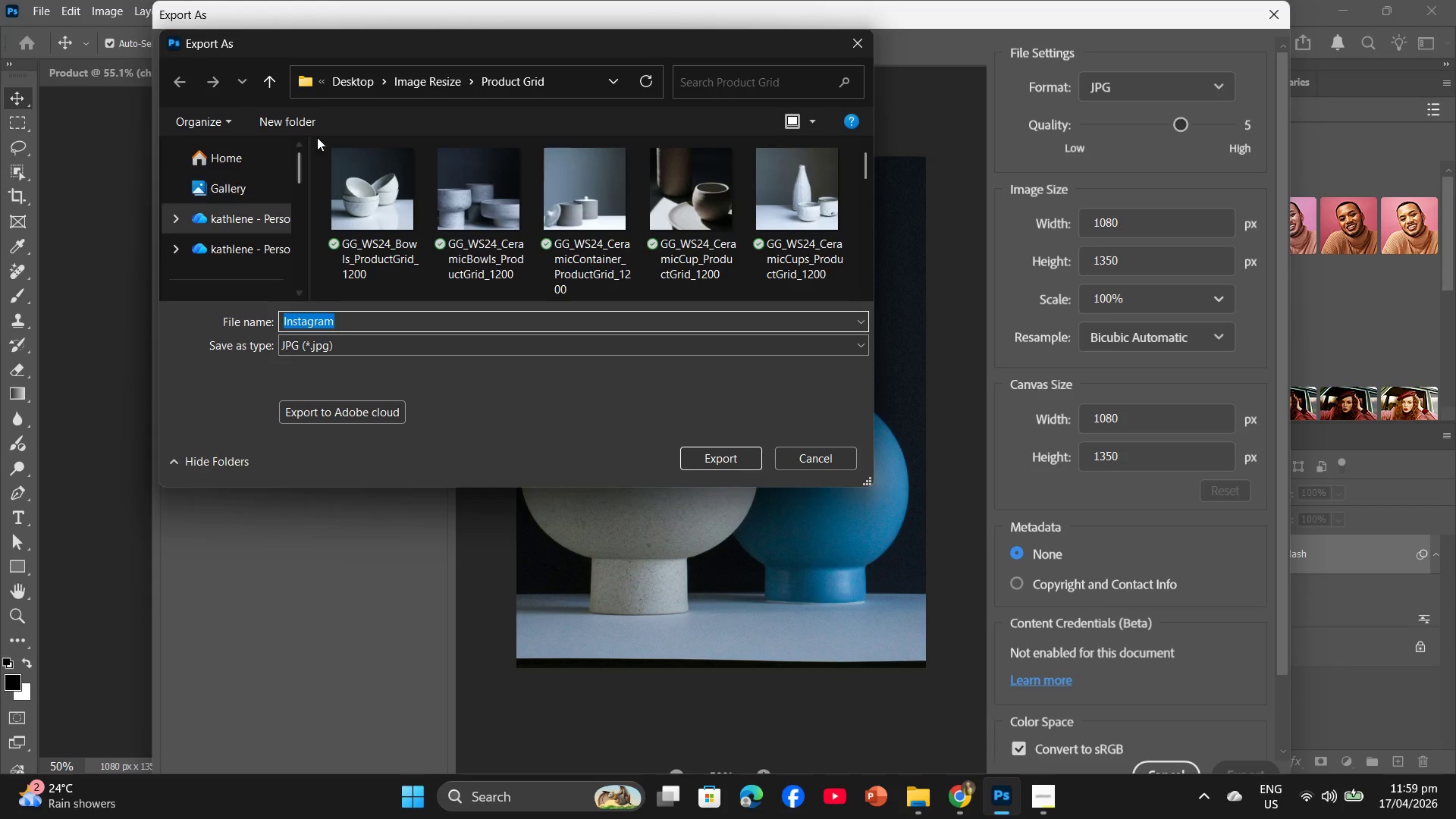 
left_click([442, 83])
 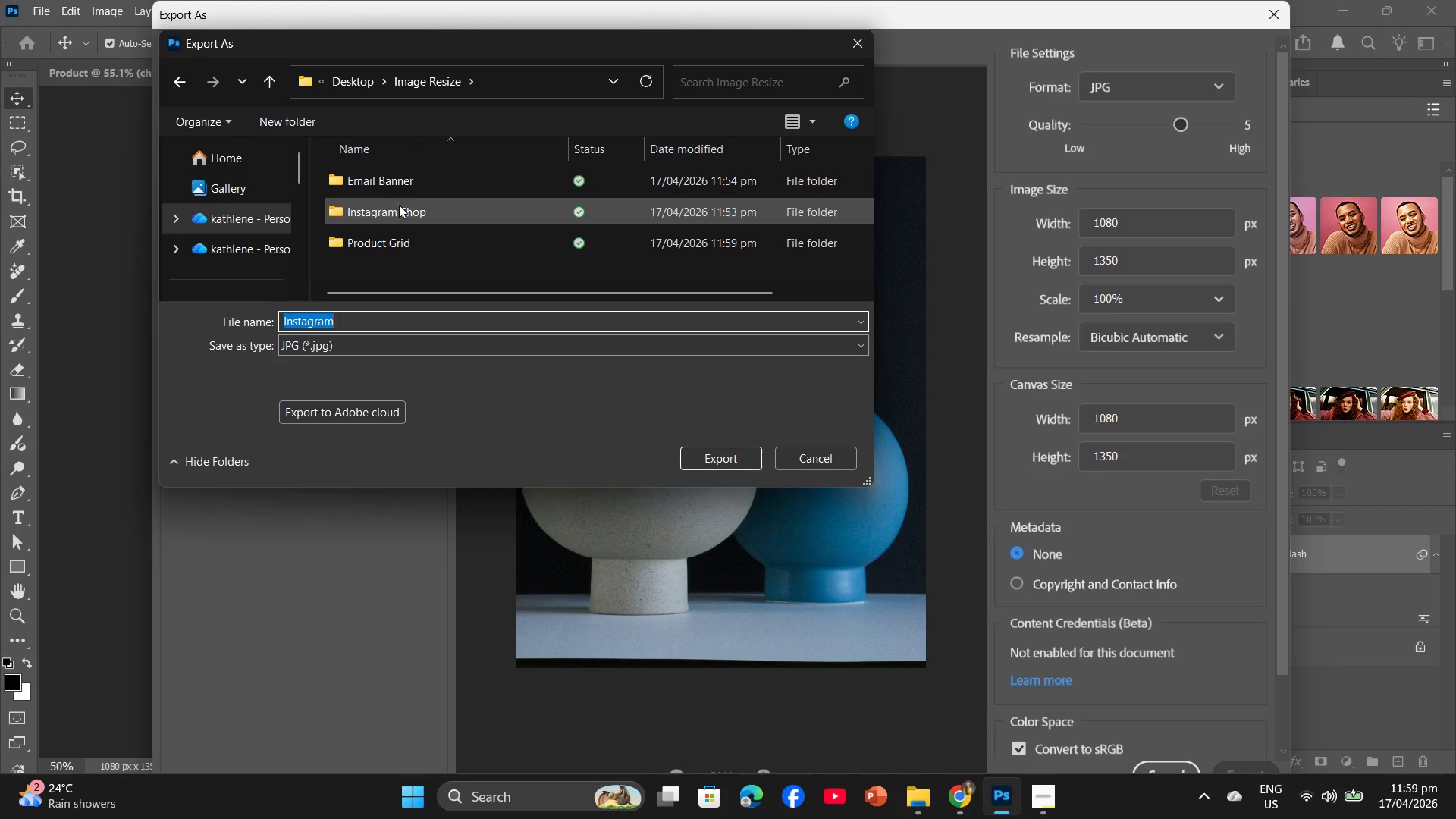 
double_click([400, 209])
 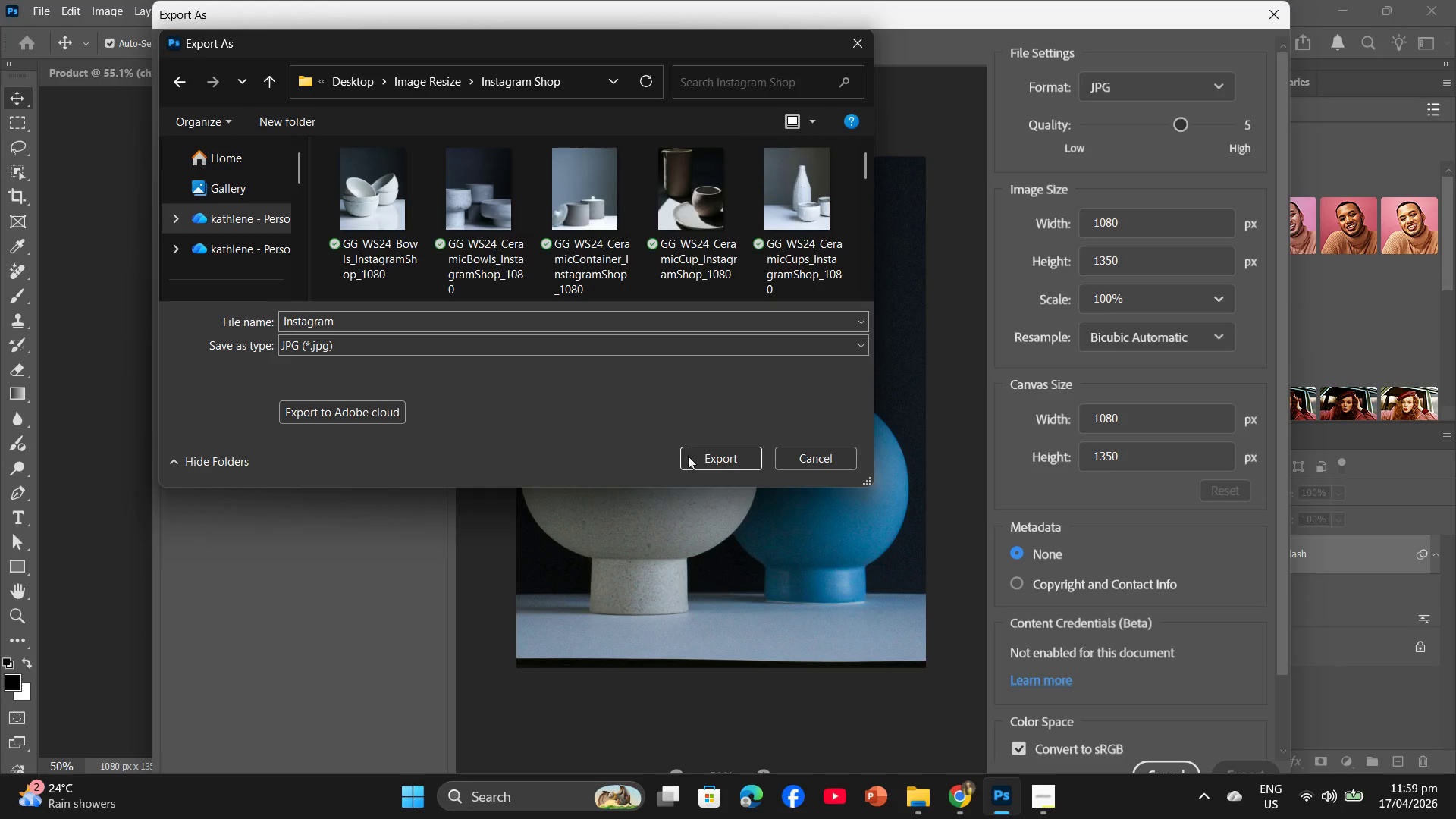 
left_click([690, 459])
 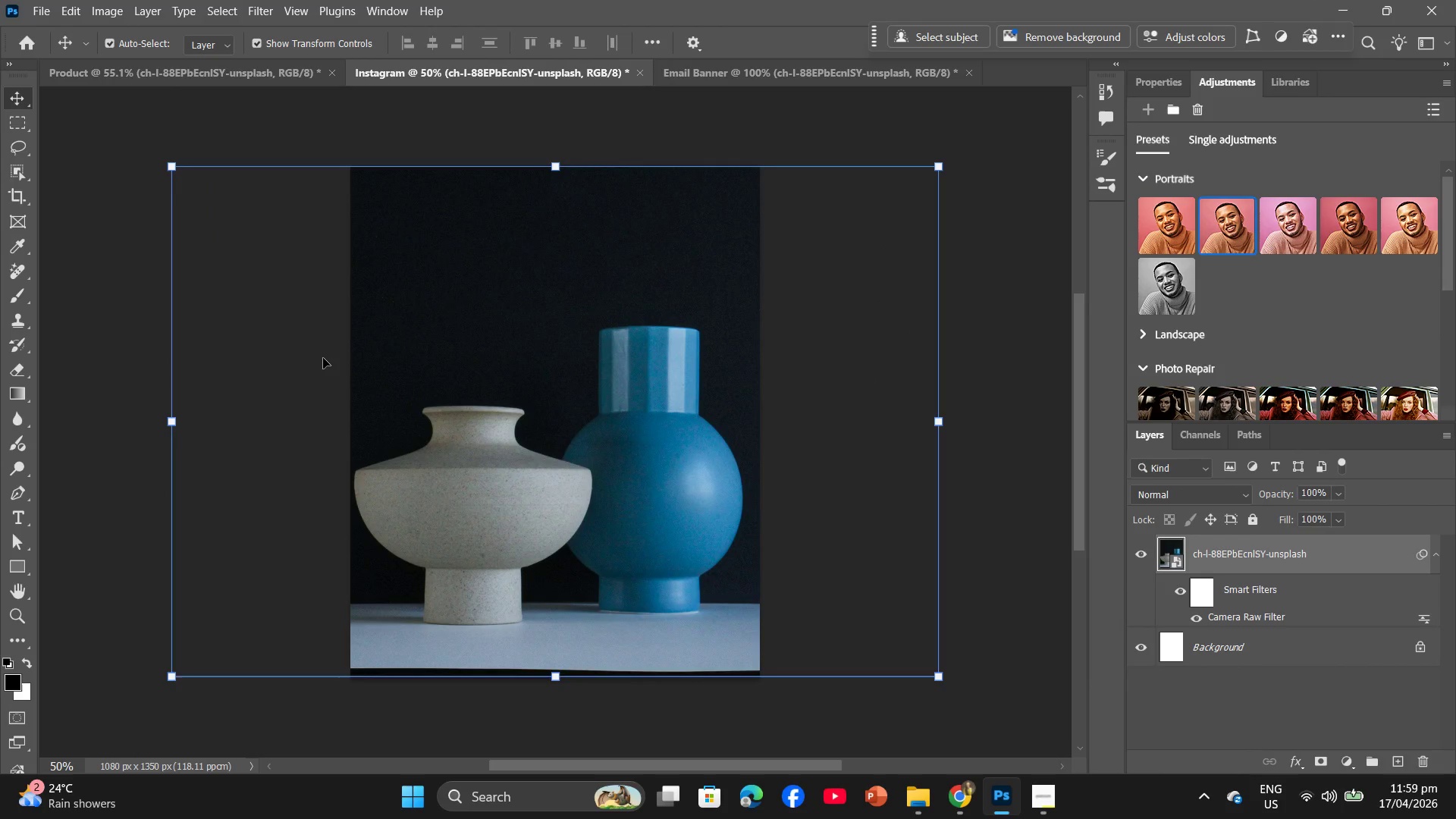 
left_click([38, 1])
 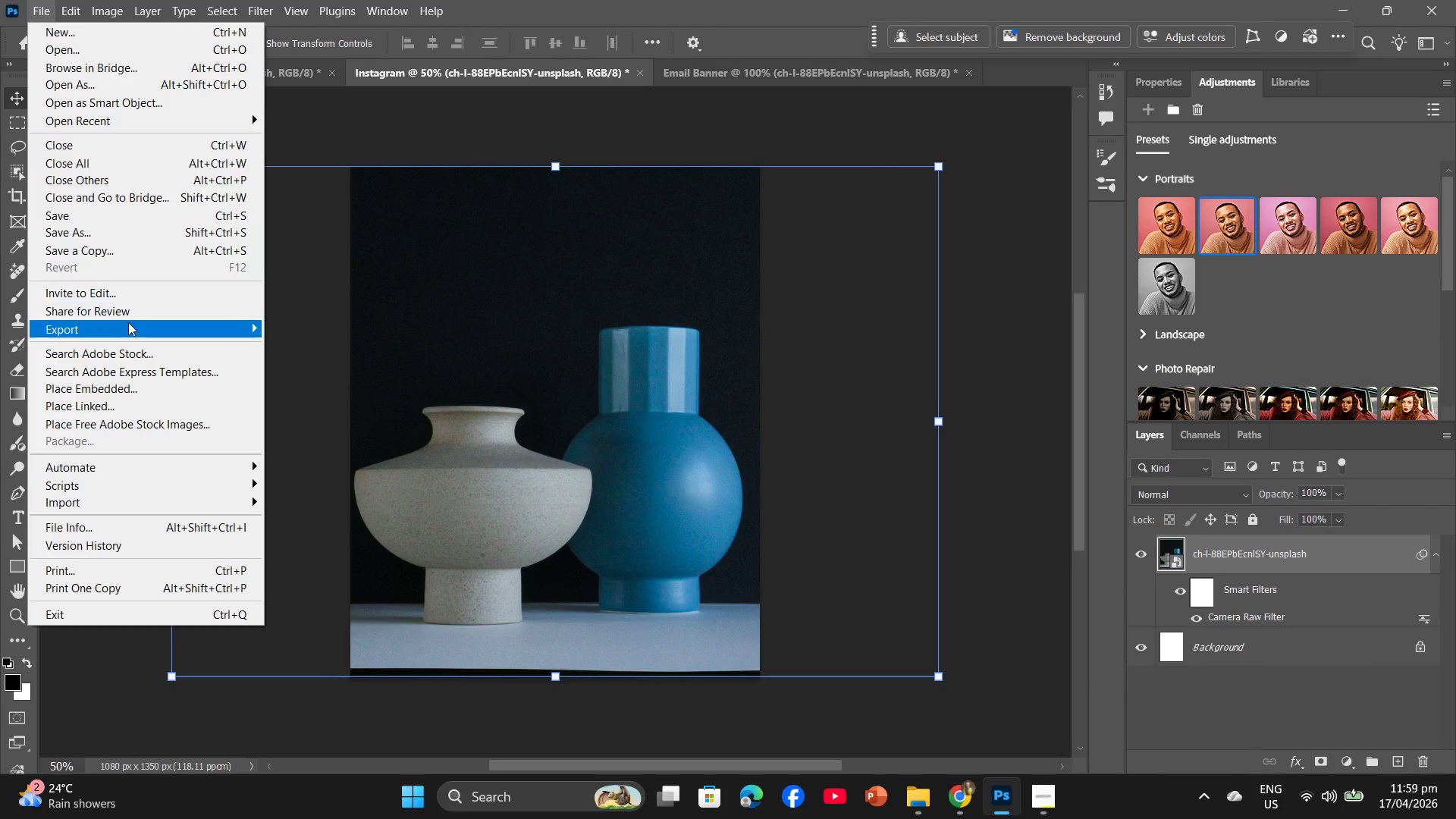 
left_click([128, 323])
 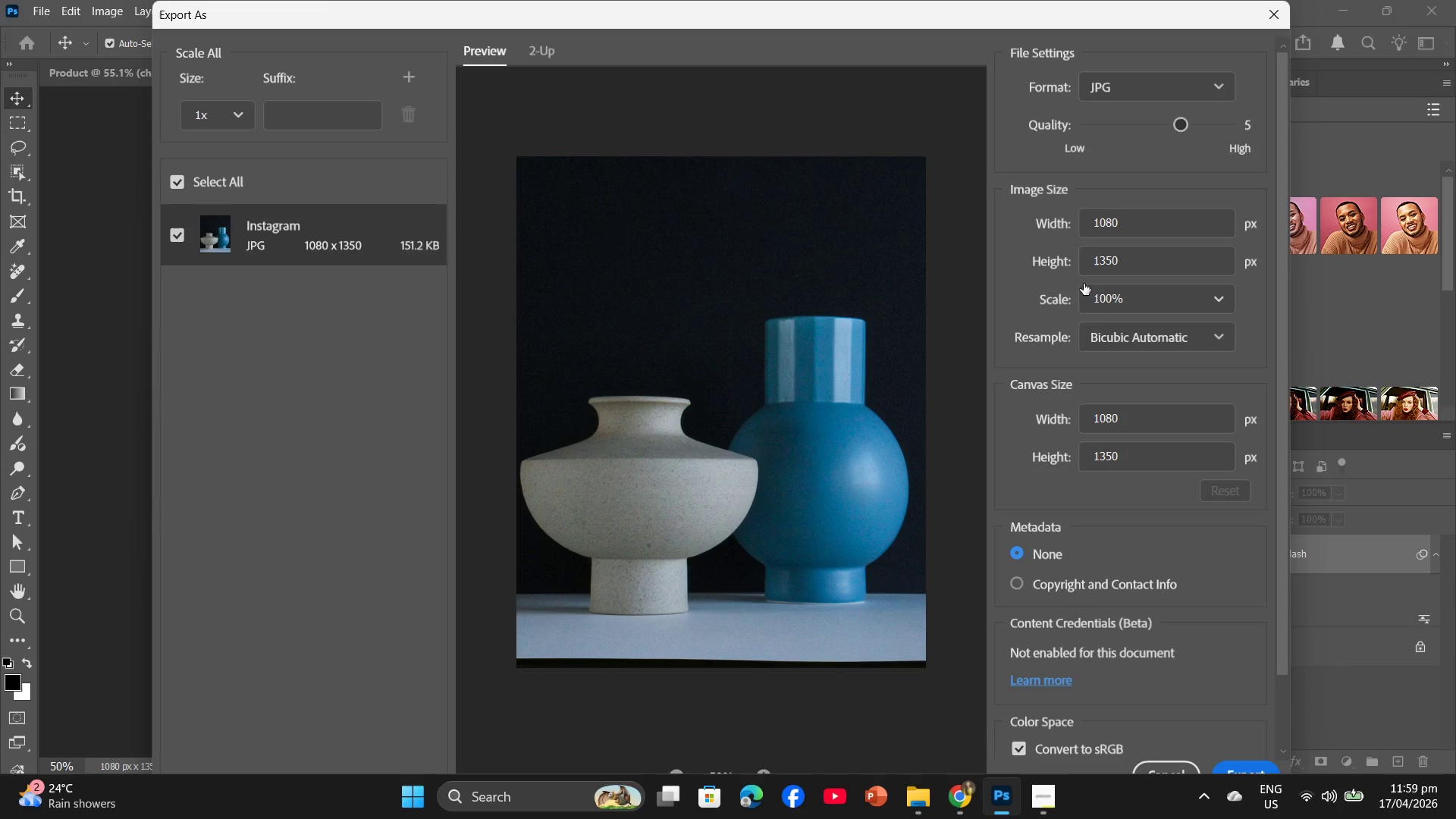 
wait(5.81)
 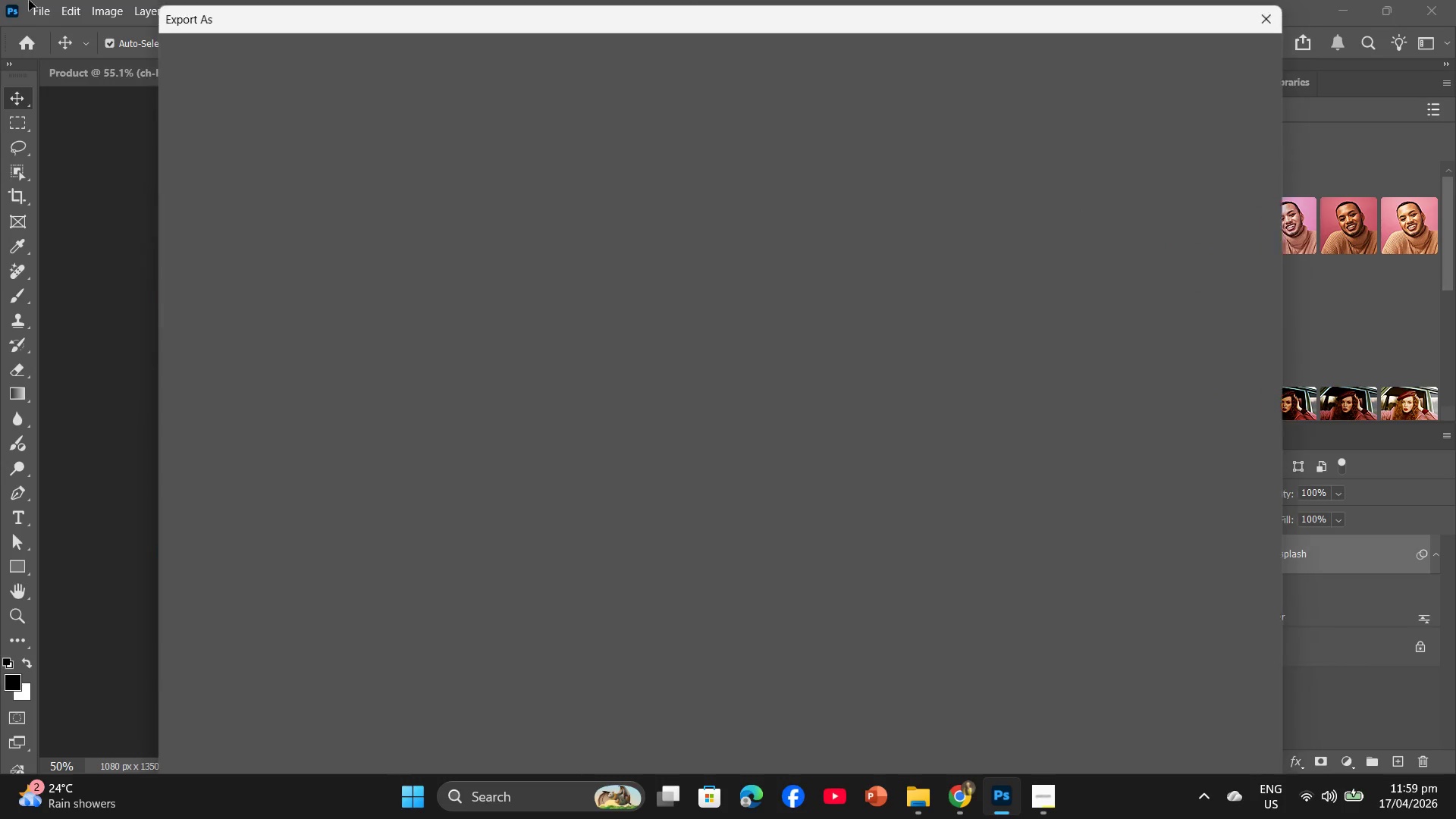 
left_click([1230, 767])
 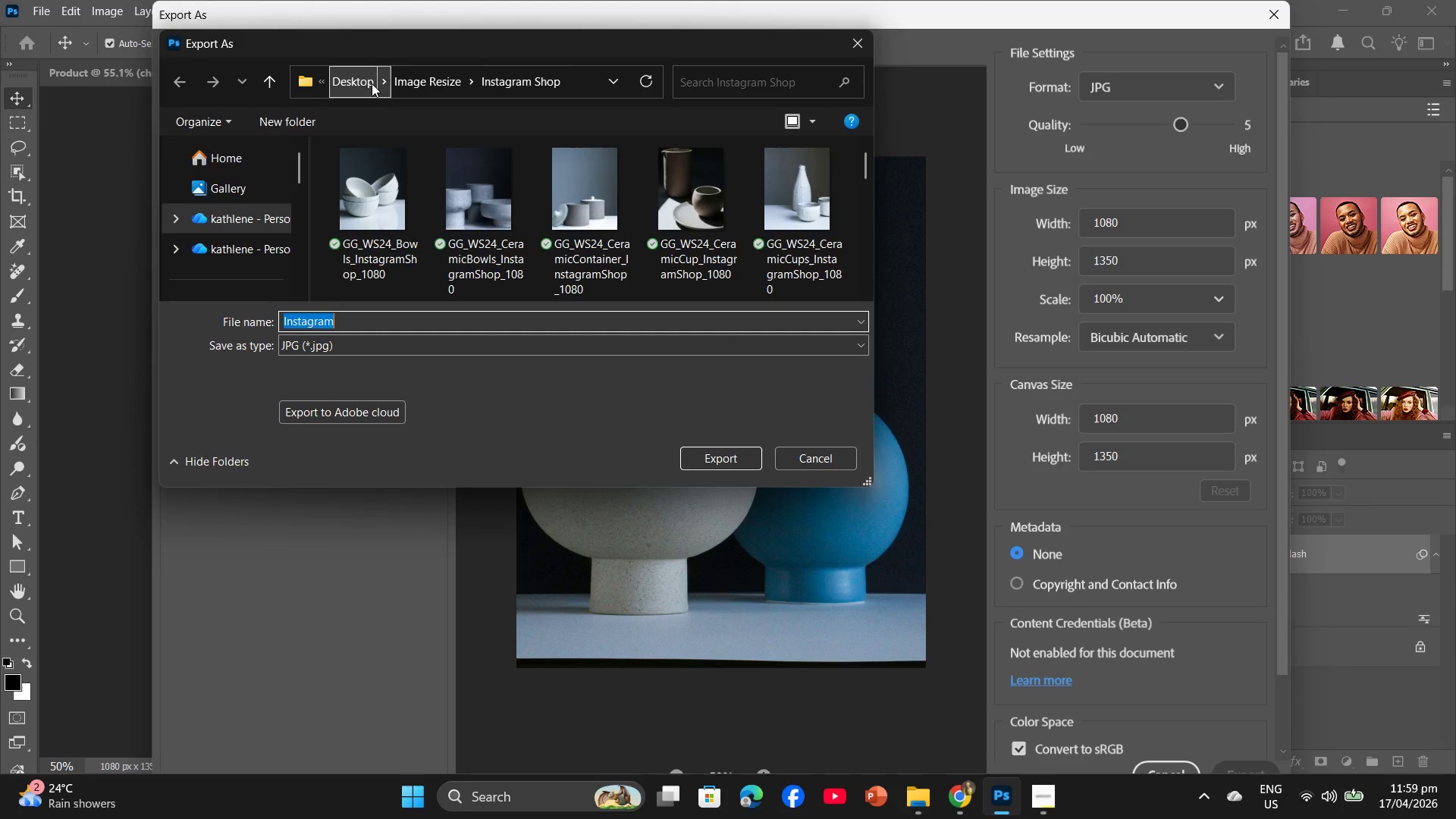 
left_click([410, 82])
 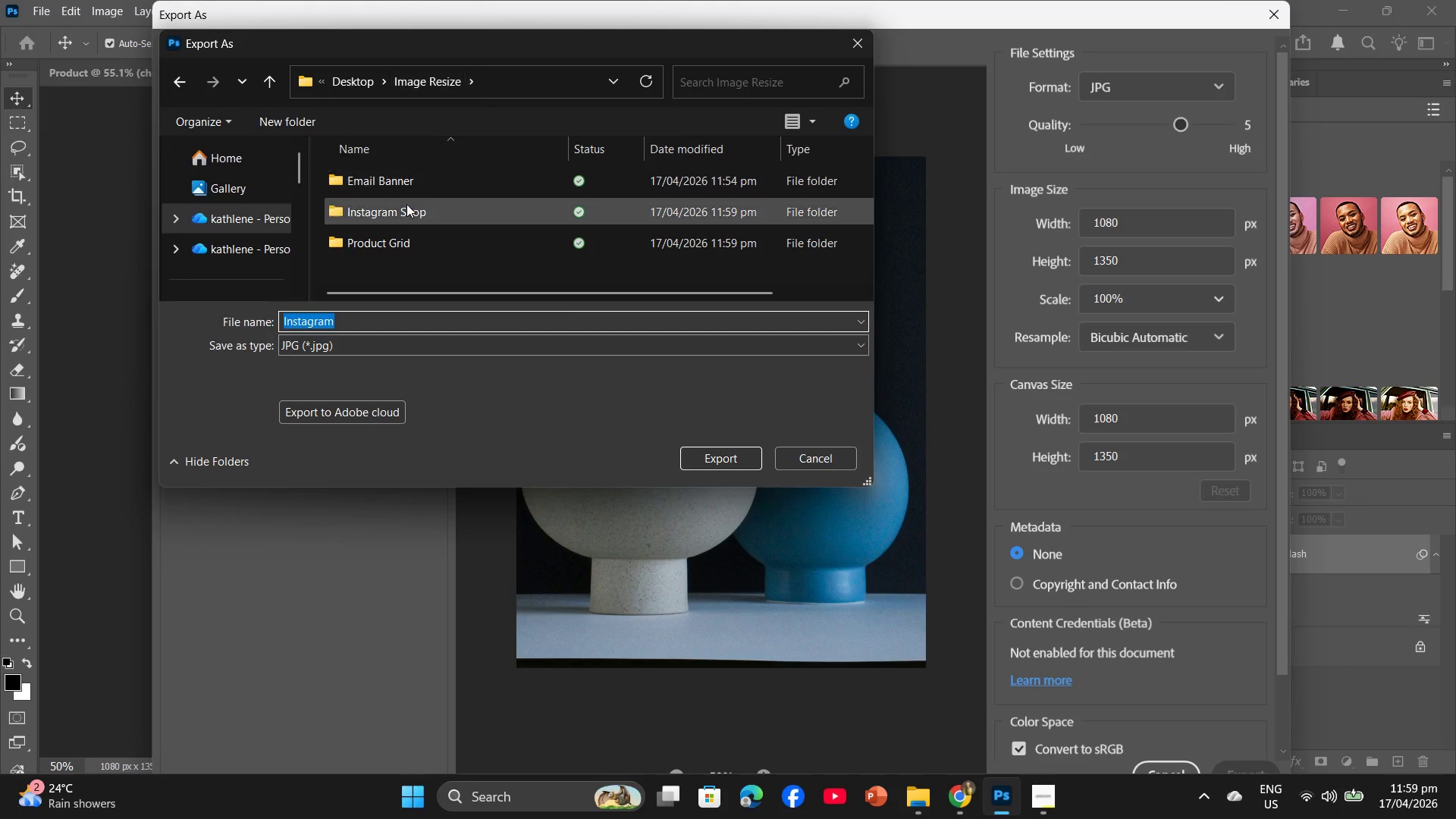 
double_click([406, 209])
 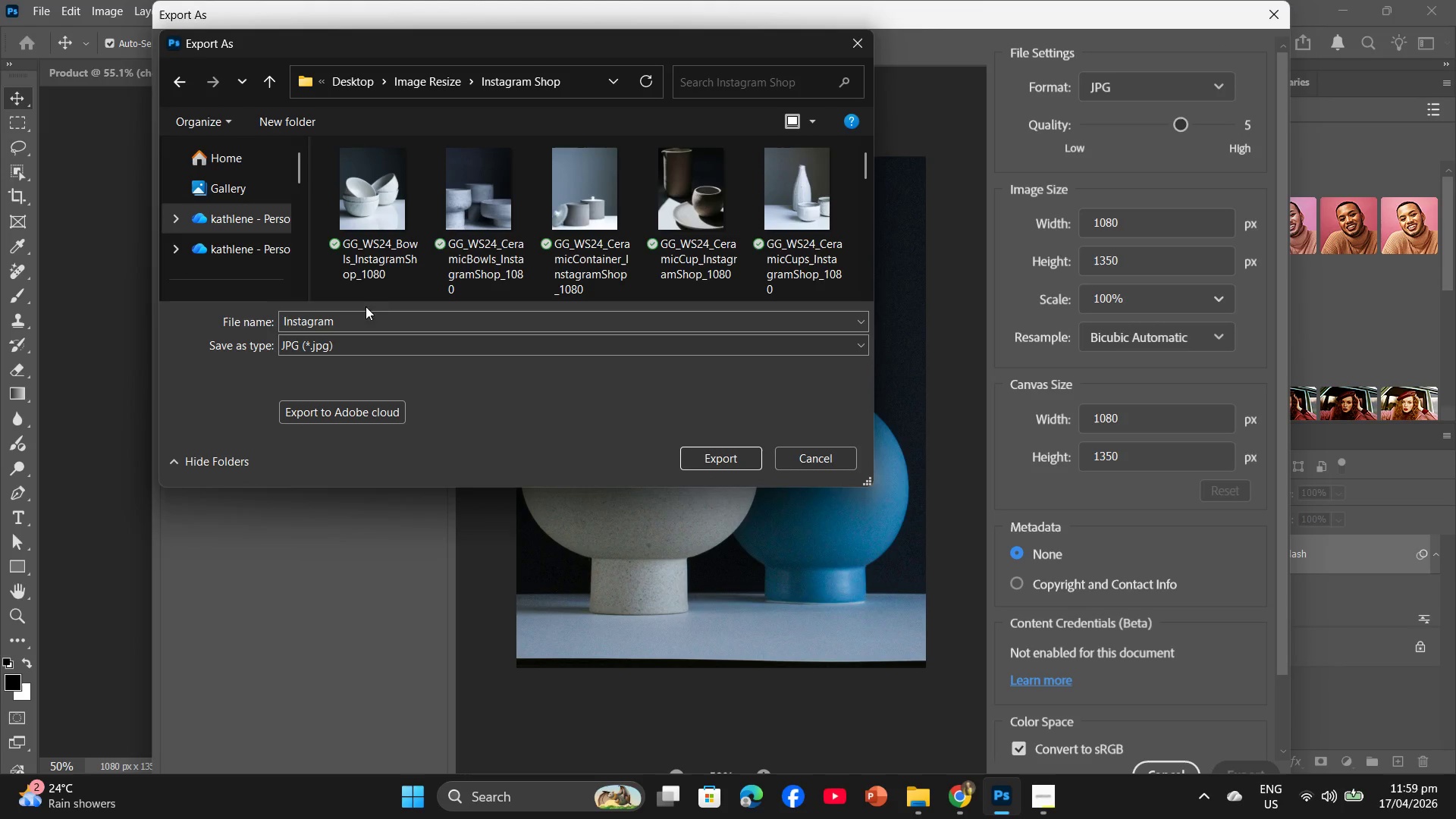 
left_click([353, 316])
 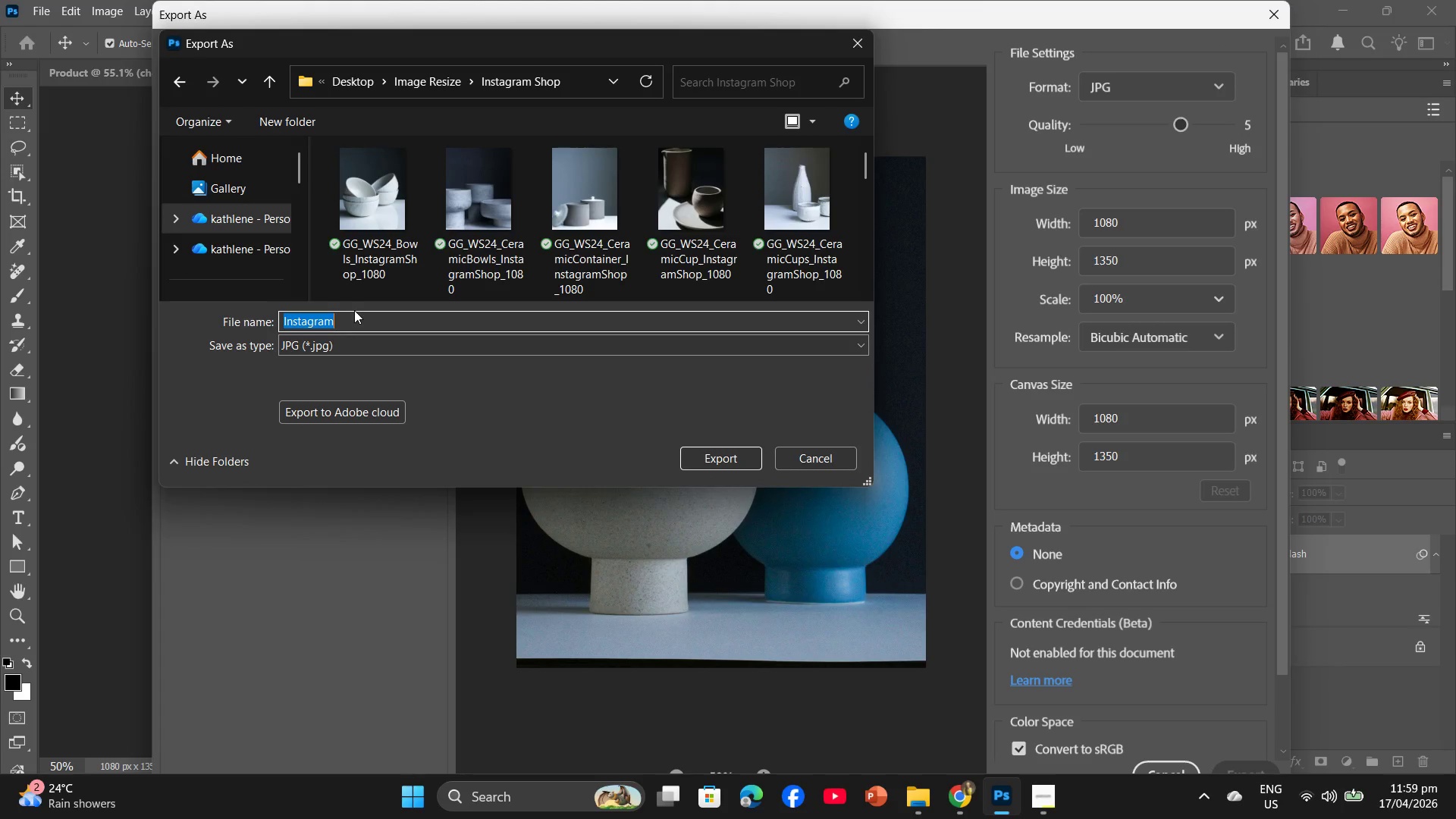 
key(Control+V)
 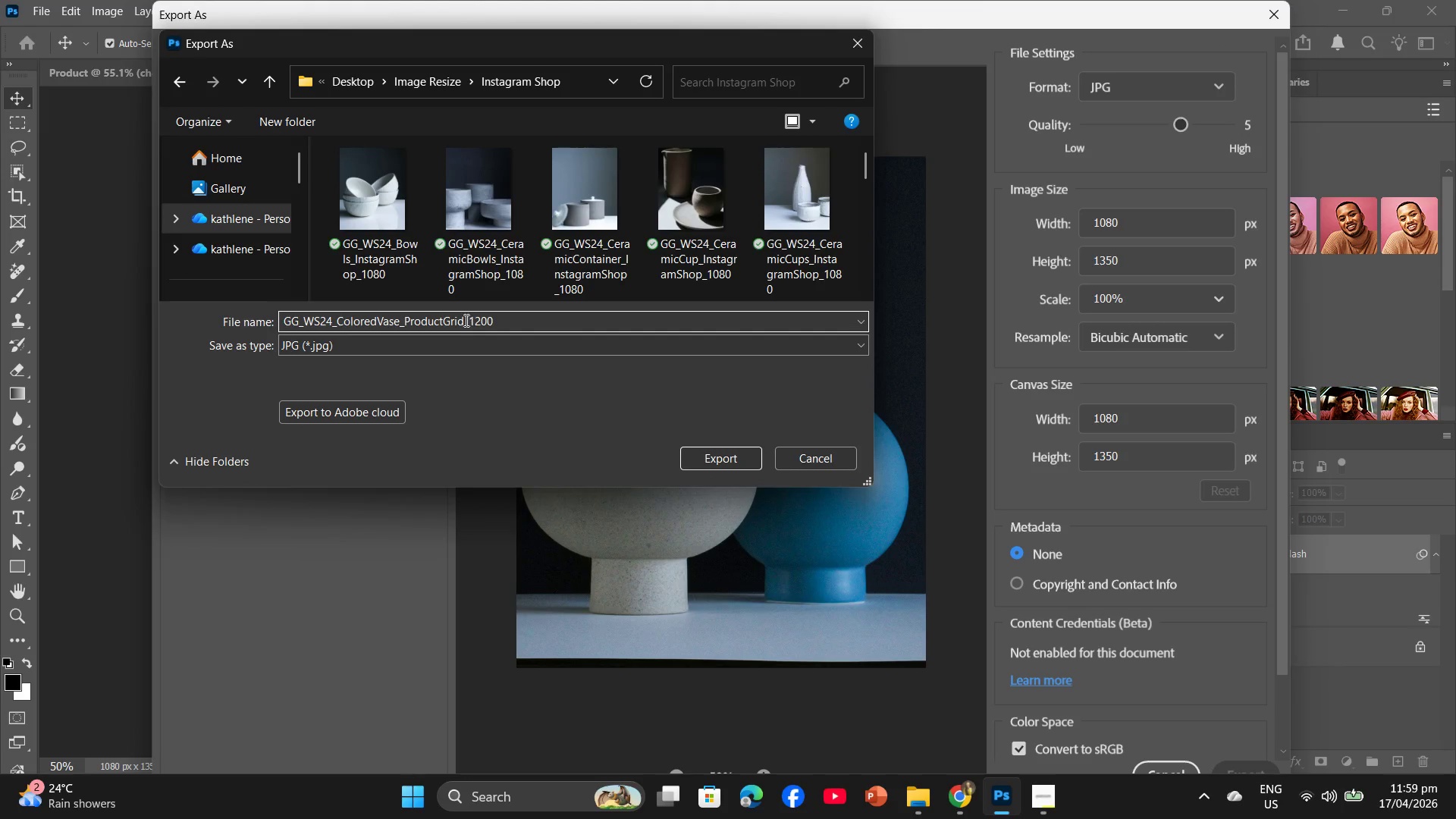 
left_click_drag(start_coordinate=[464, 319], to_coordinate=[406, 320])
 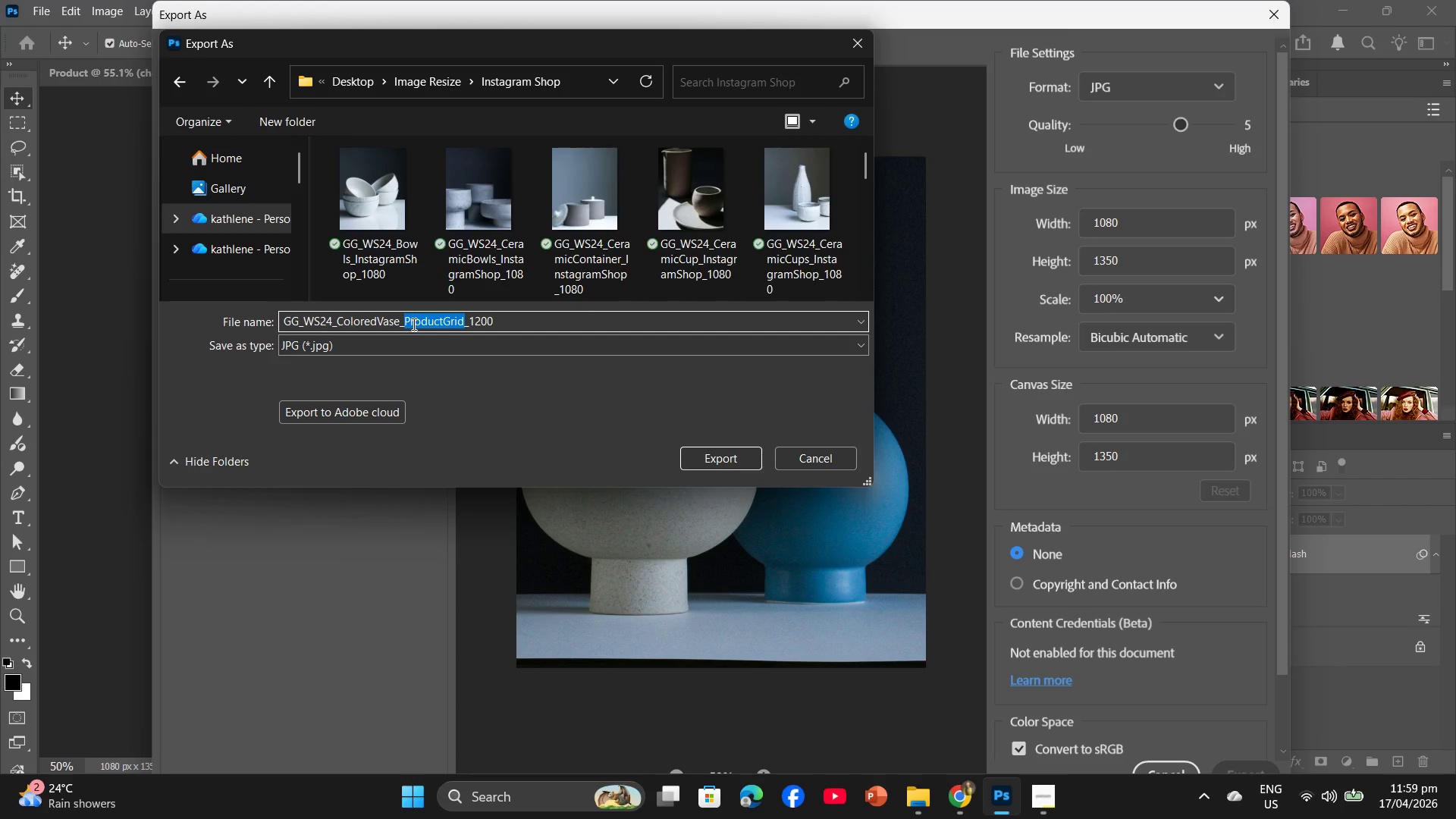 
type(InstagramSj)
key(Backspace)
type(hop)
 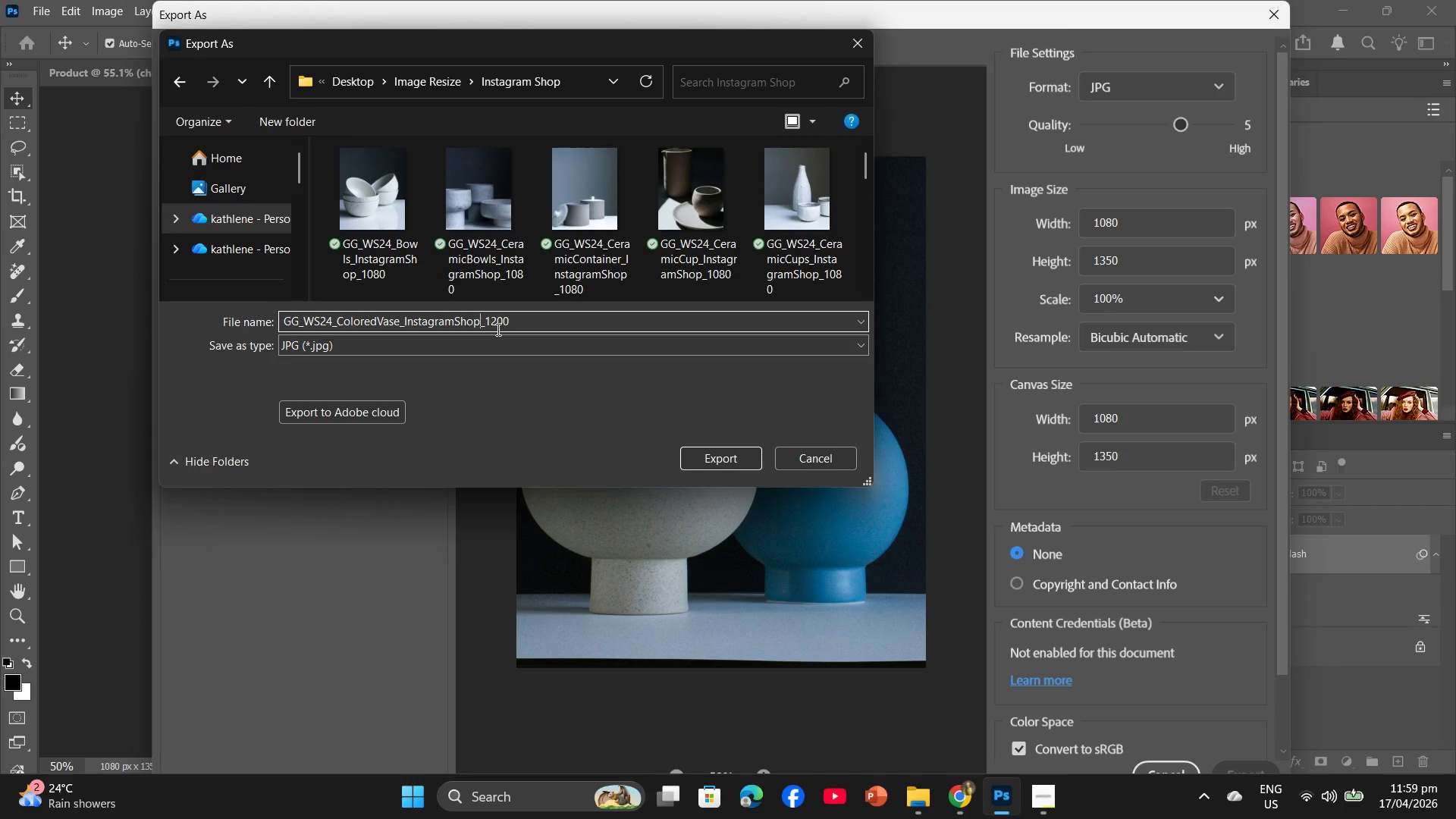 
left_click_drag(start_coordinate=[510, 317], to_coordinate=[490, 317])
 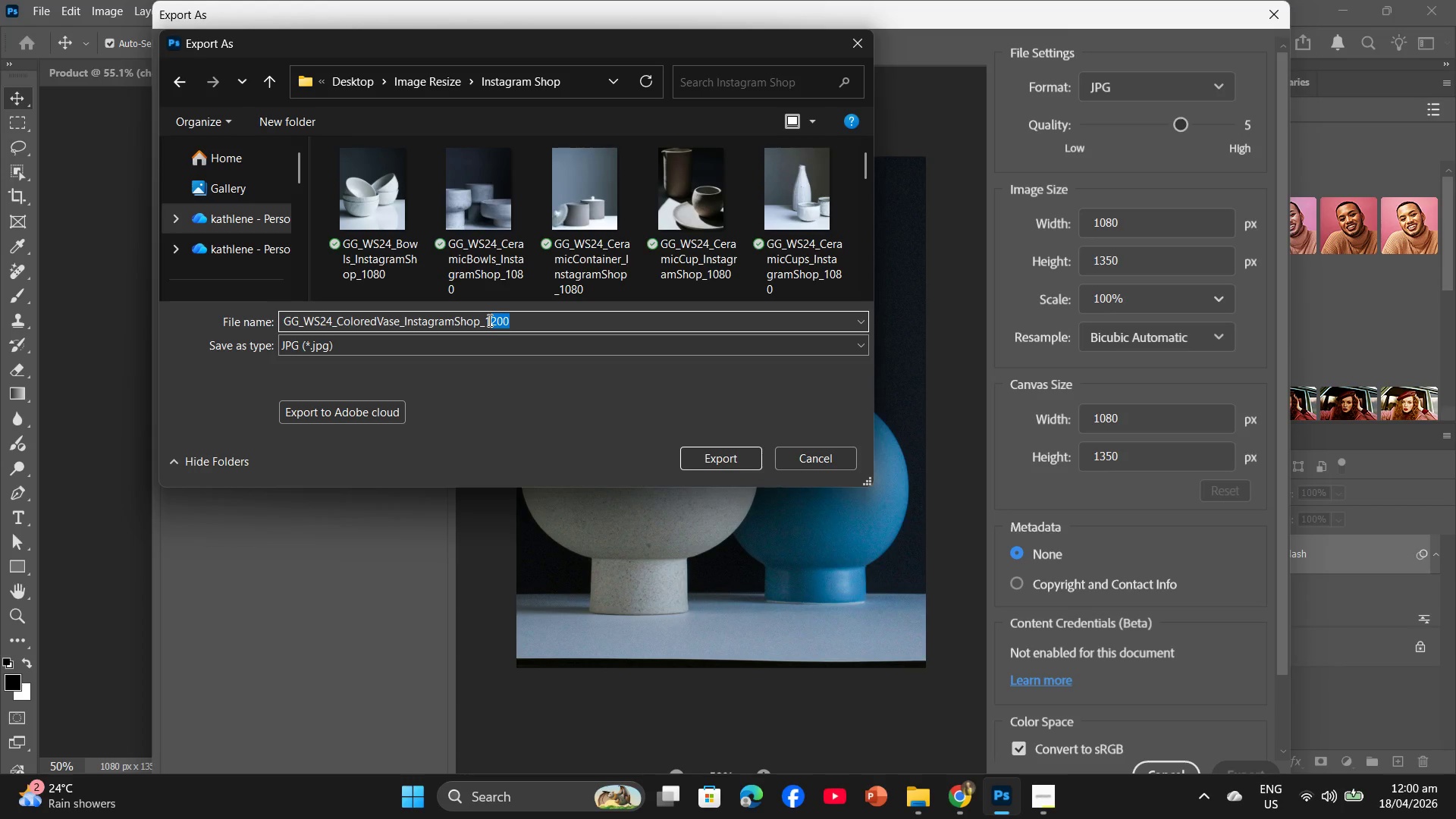 
type(080)
 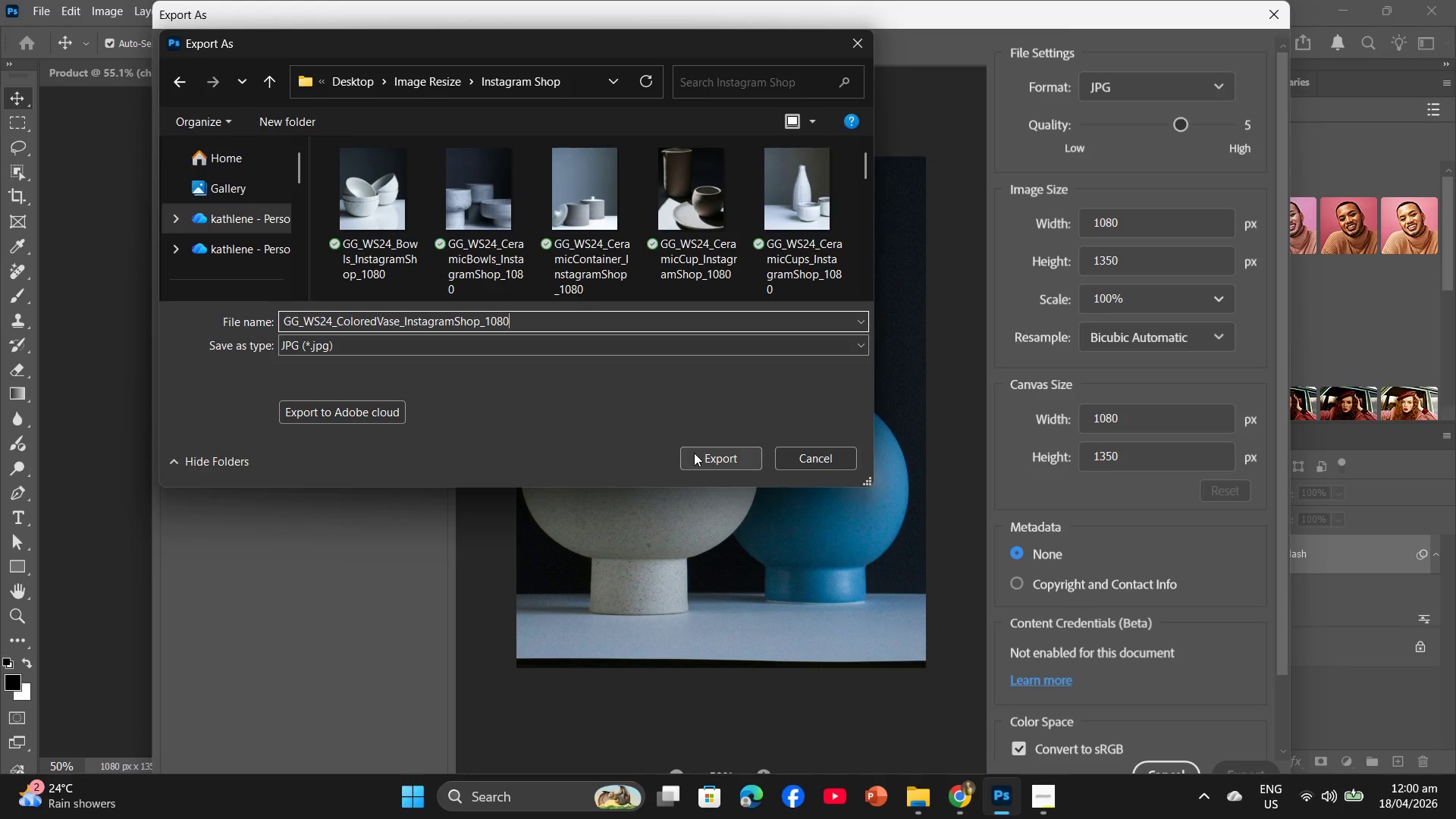 
left_click([694, 453])
 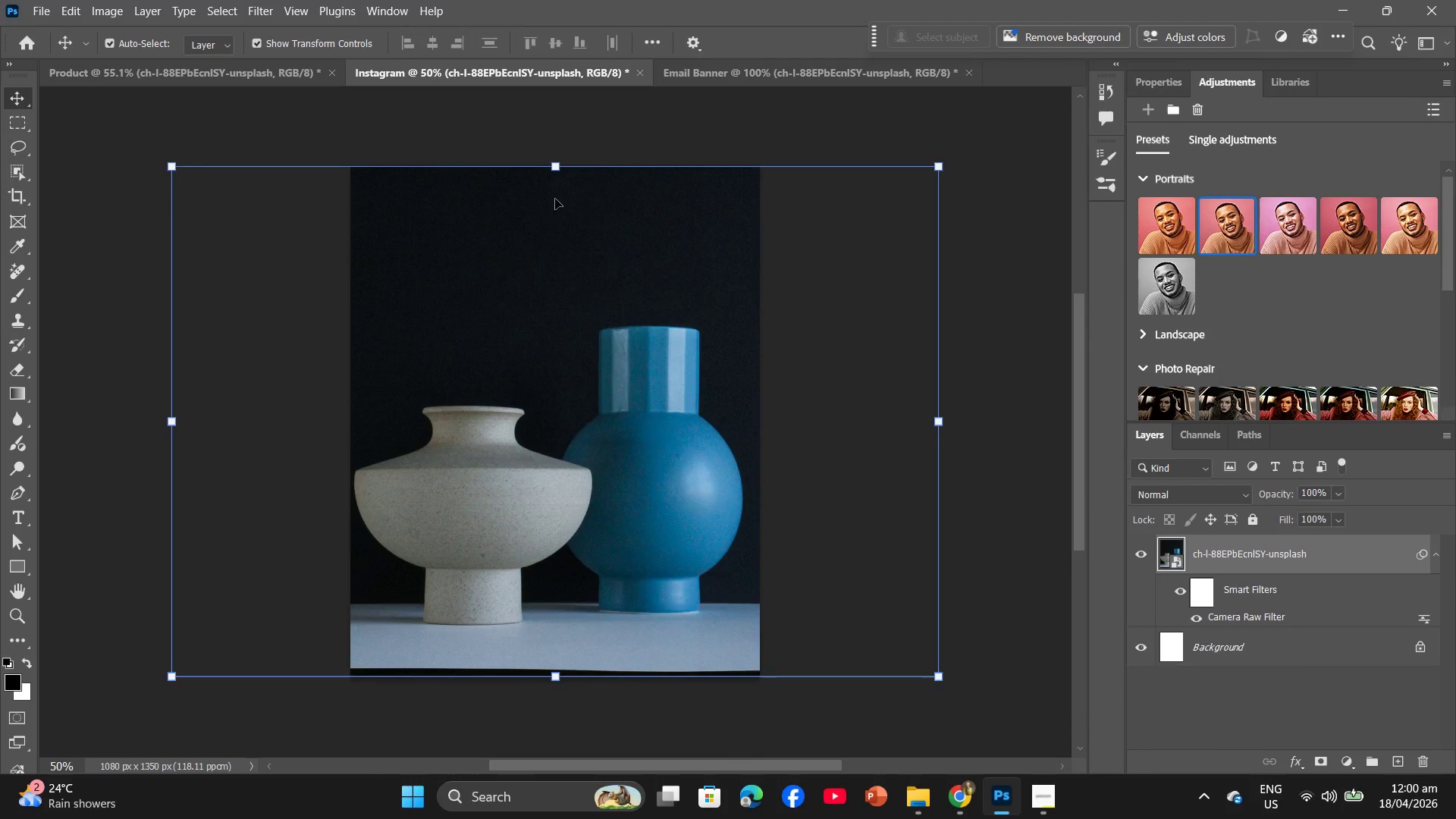 
left_click([771, 77])
 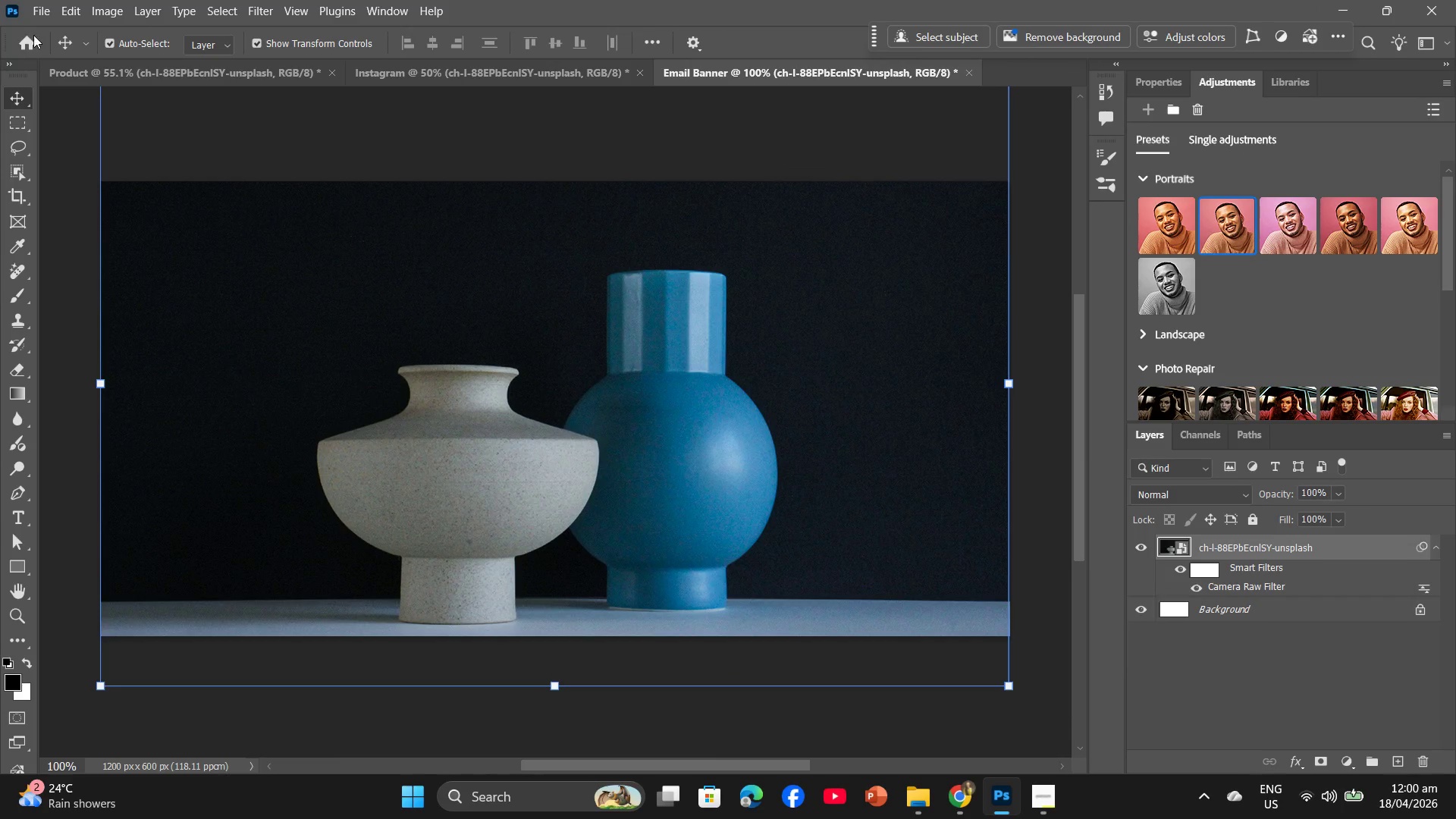 
left_click([41, 15])
 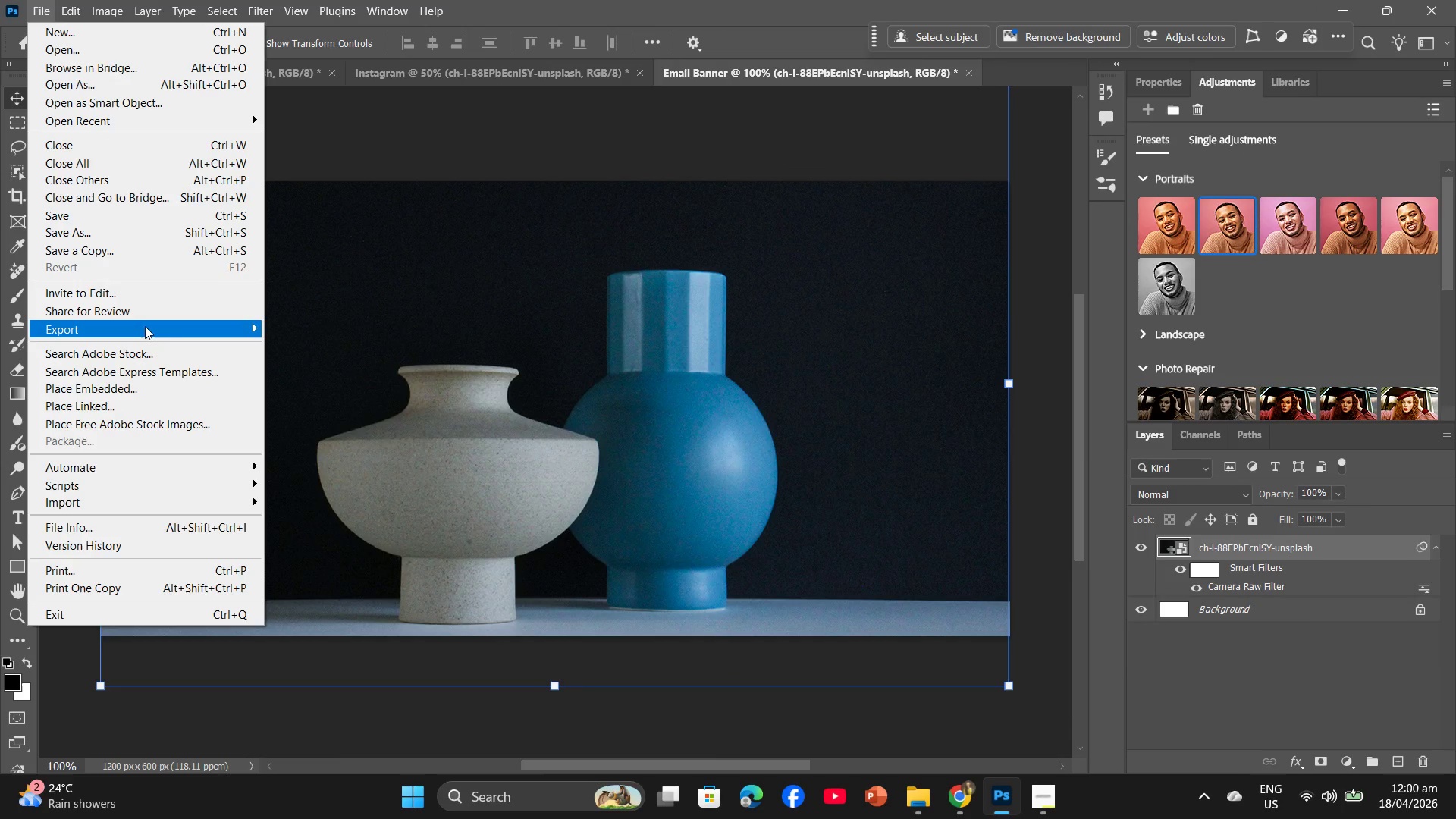 
left_click([145, 326])
 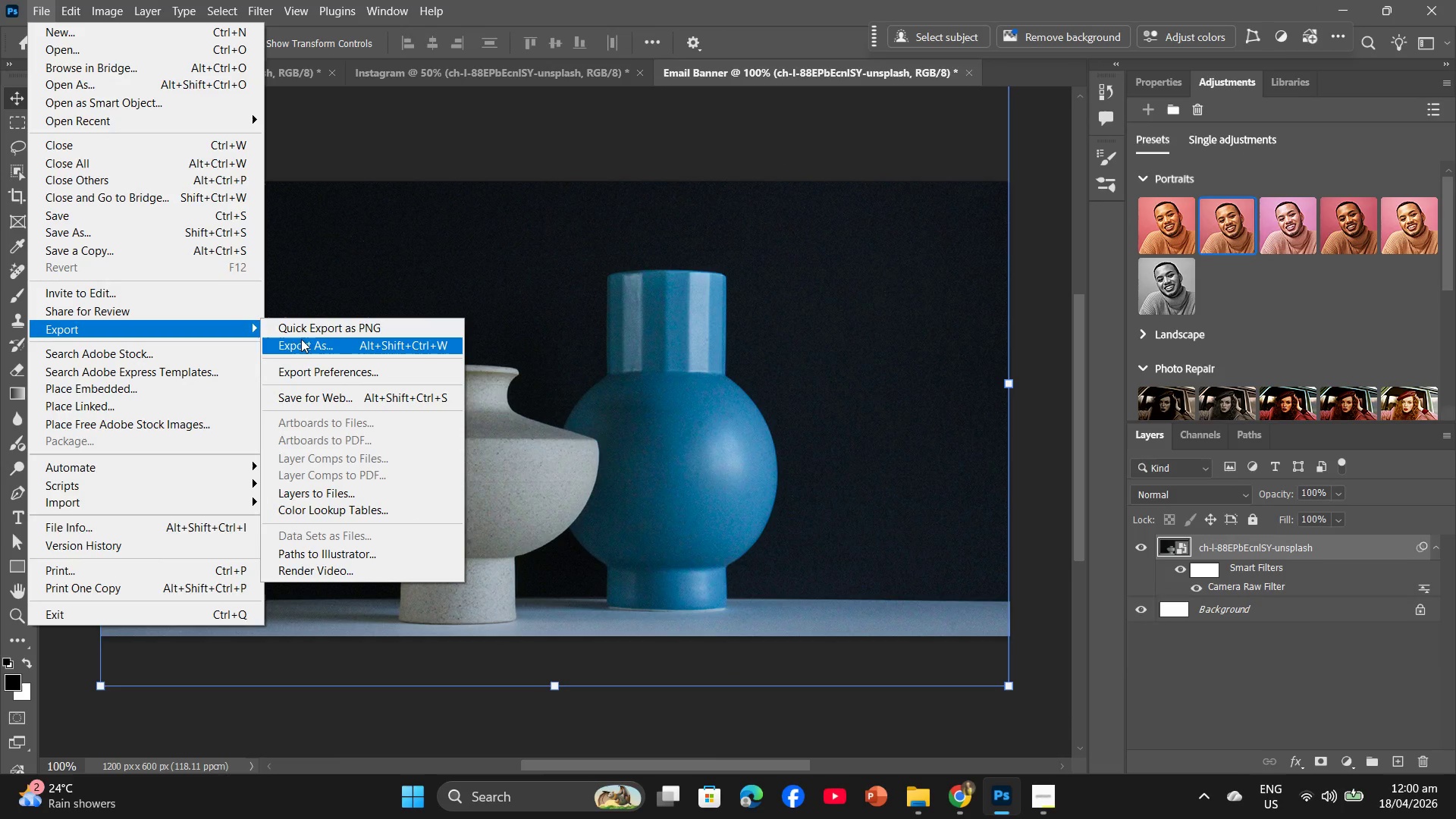 
left_click([303, 340])
 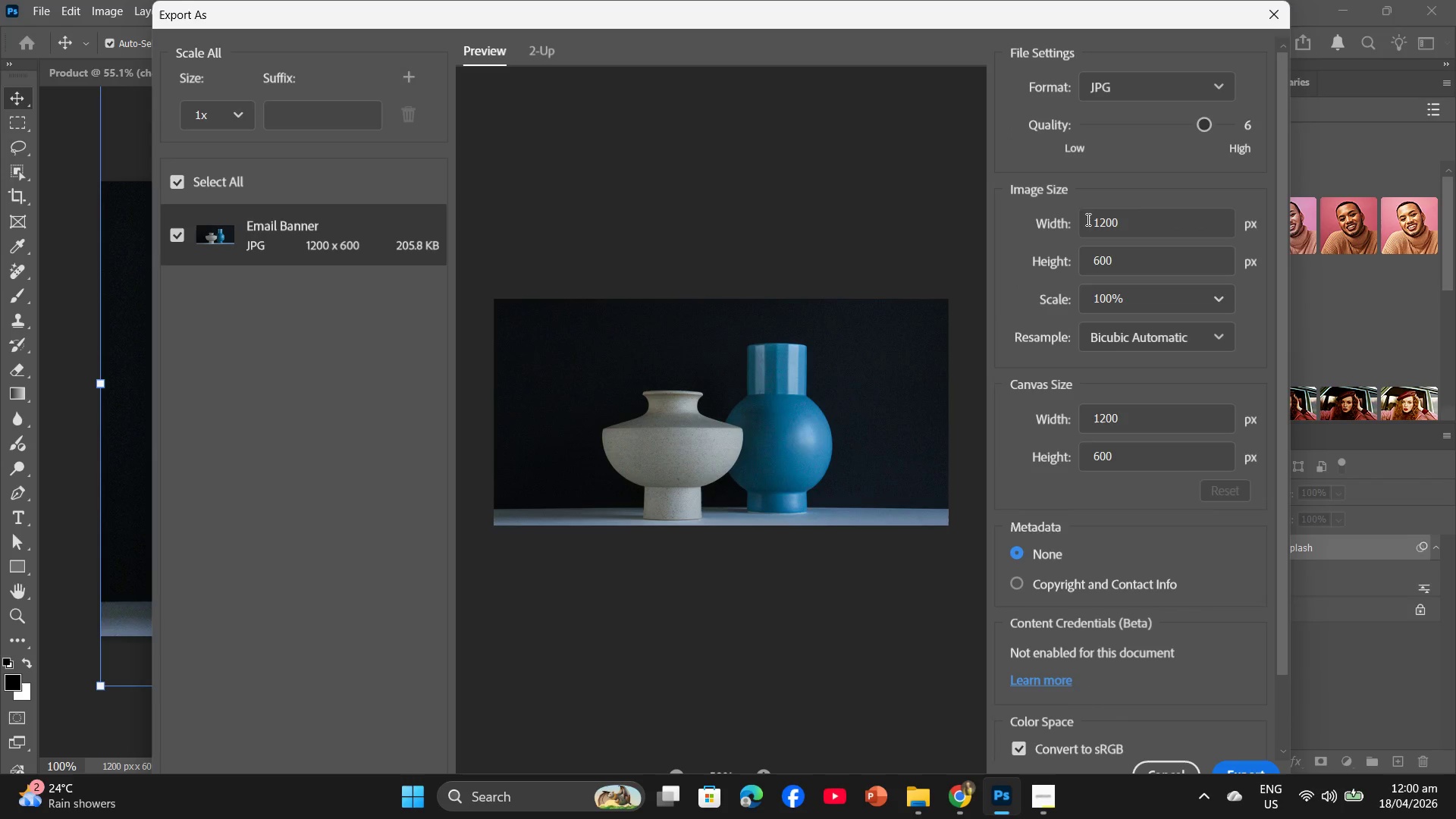 
wait(10.73)
 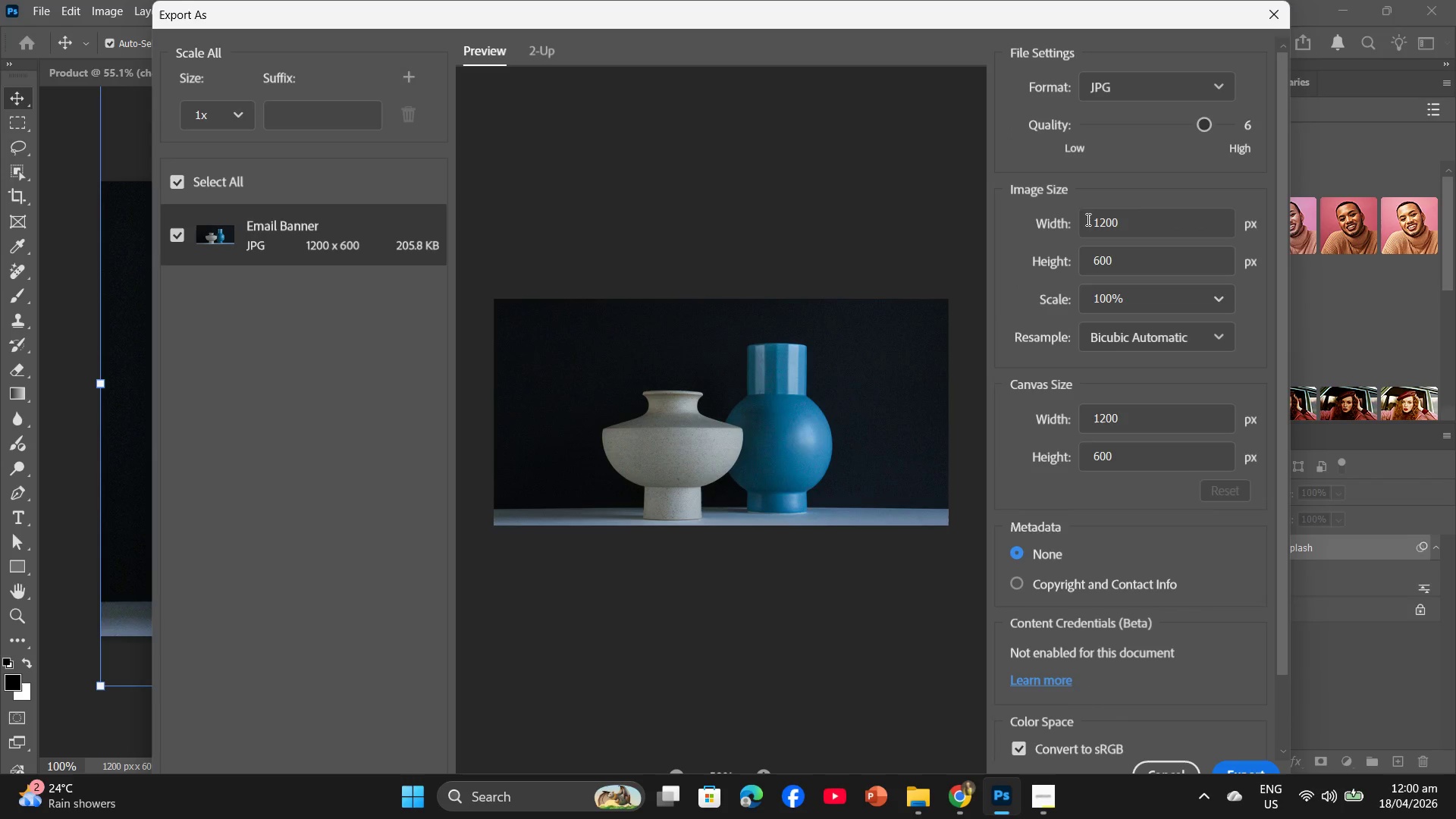 
left_click_drag(start_coordinate=[1201, 128], to_coordinate=[1247, 124])
 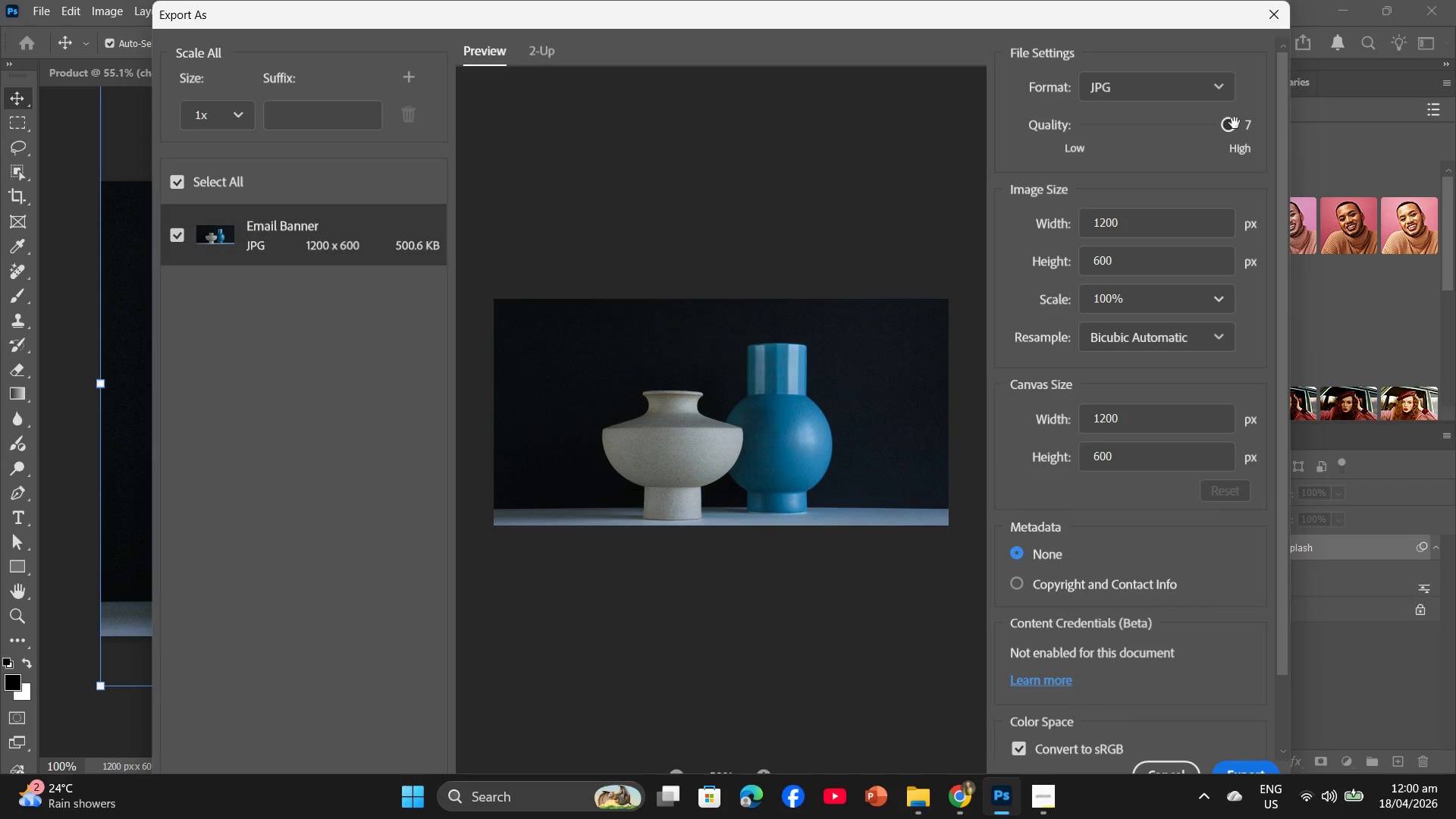 
left_click_drag(start_coordinate=[1232, 123], to_coordinate=[1208, 127])
 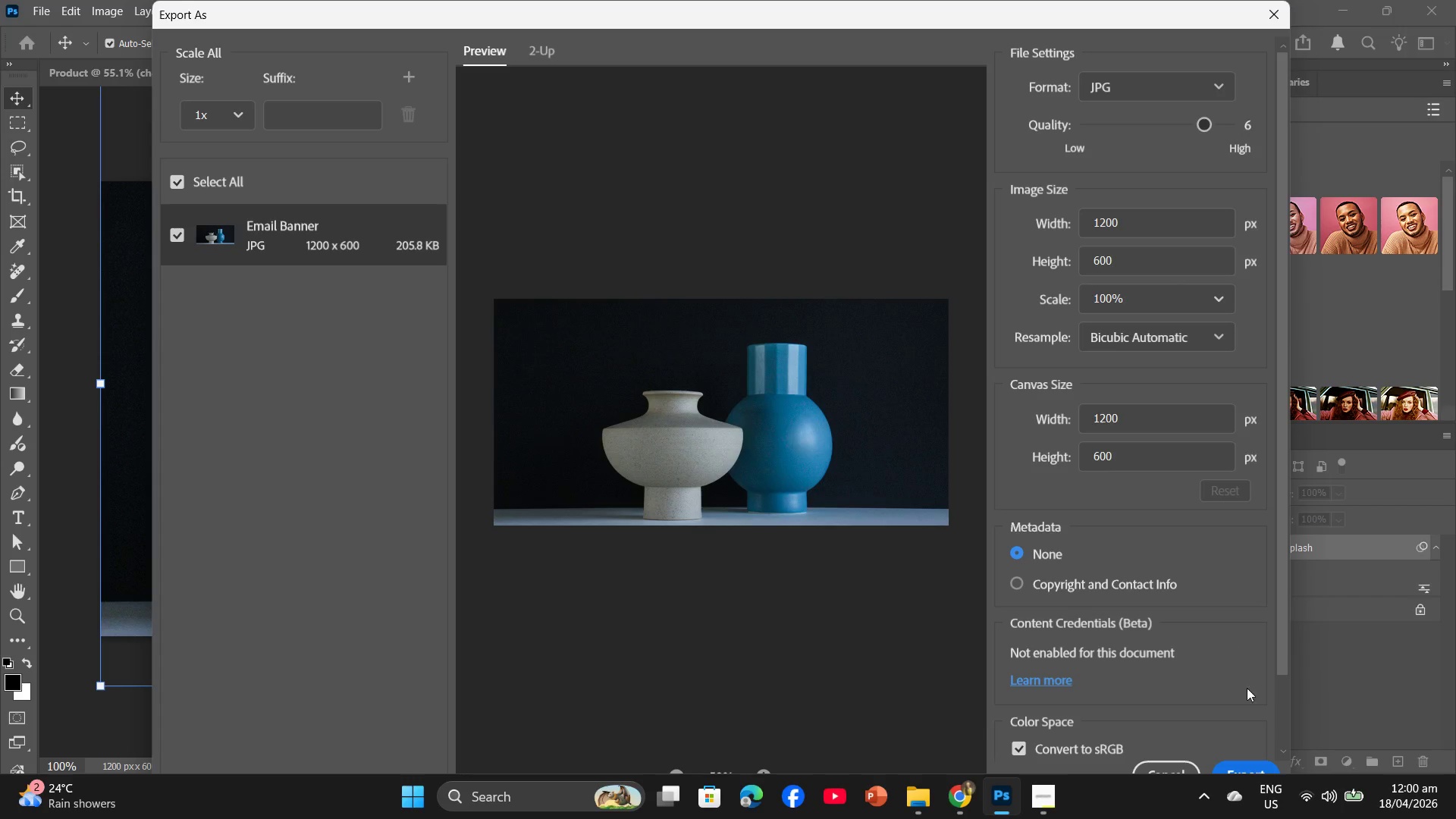 
left_click([1231, 764])
 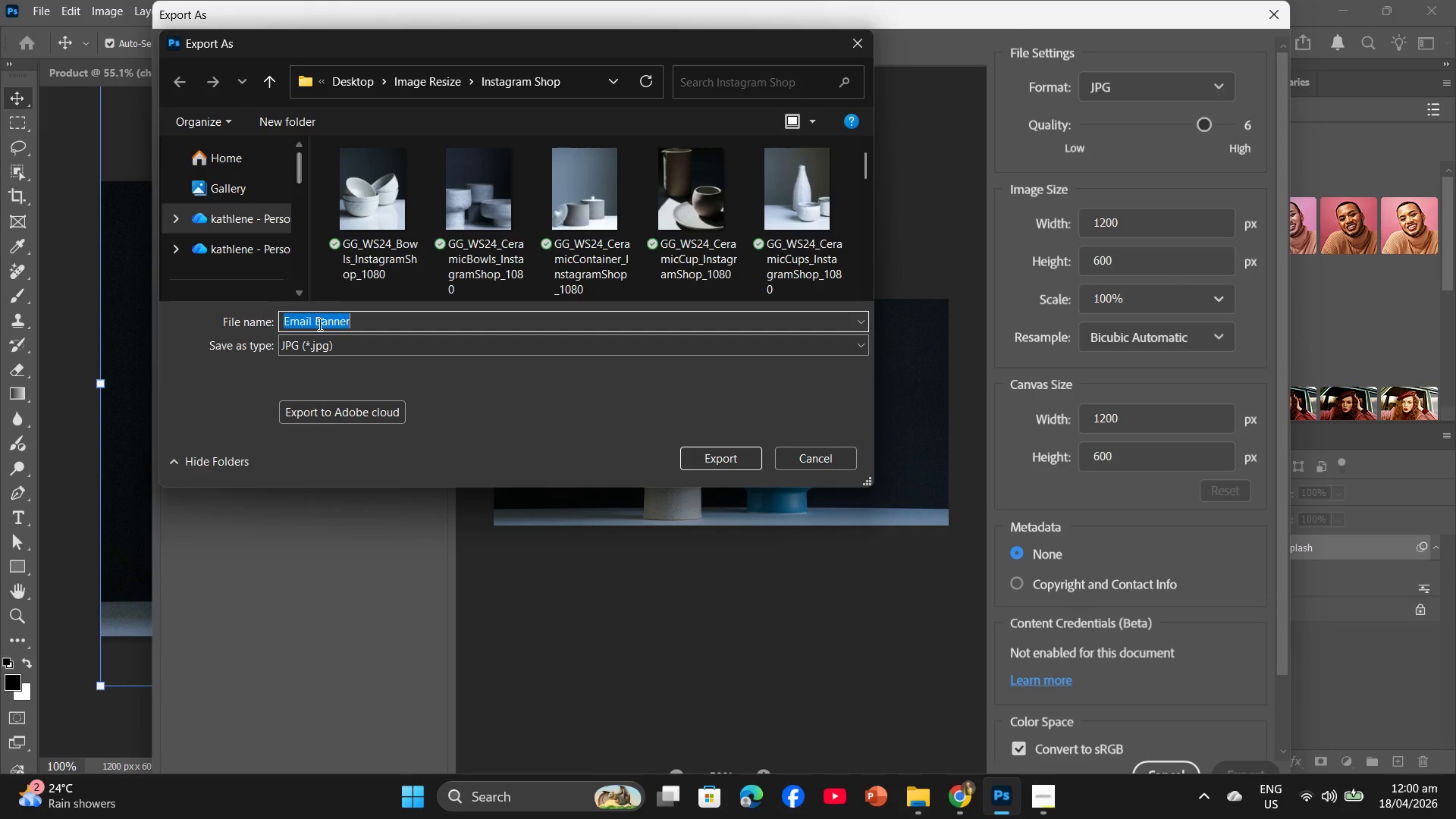 
left_click([422, 87])
 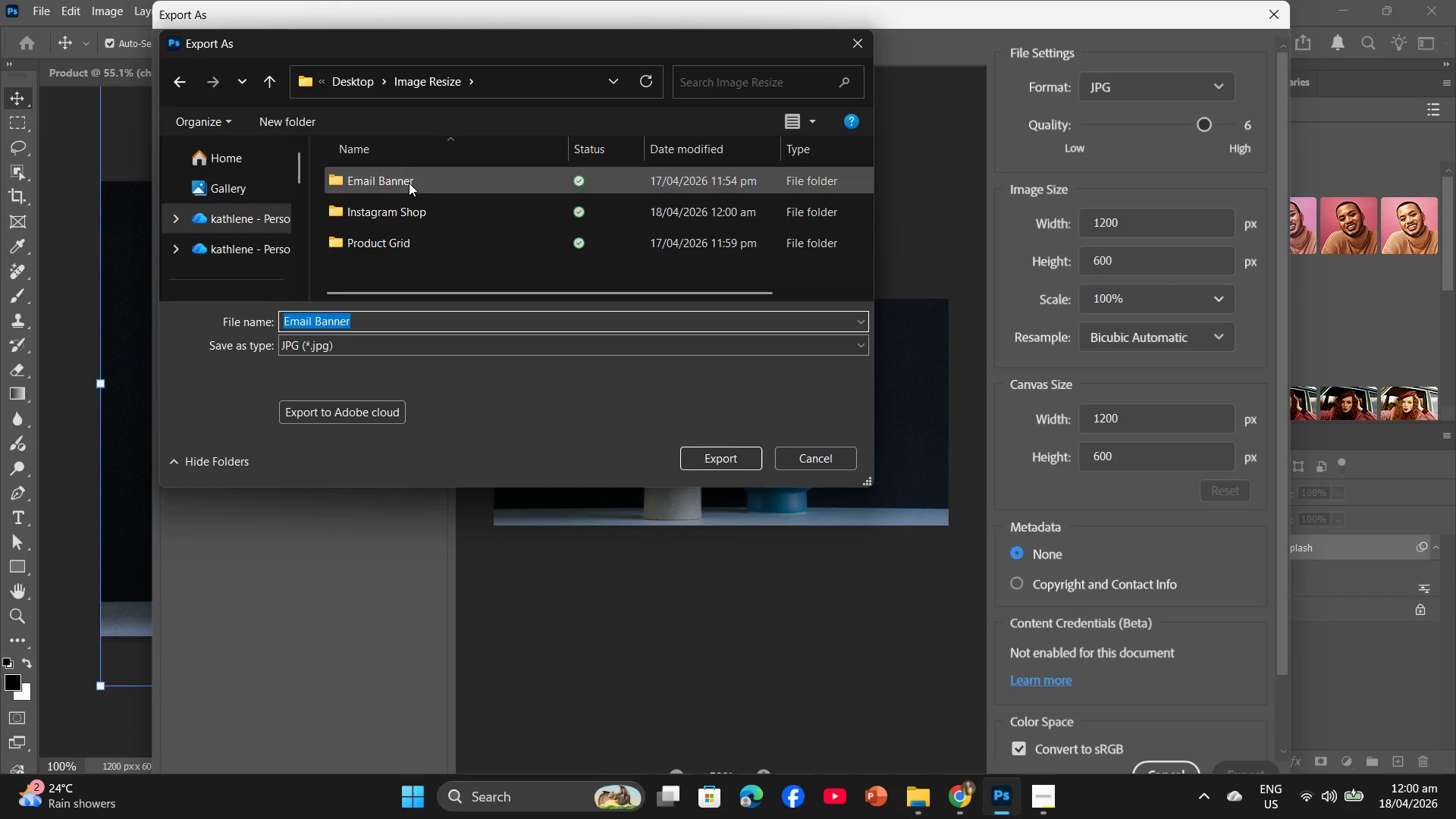 
double_click([409, 183])
 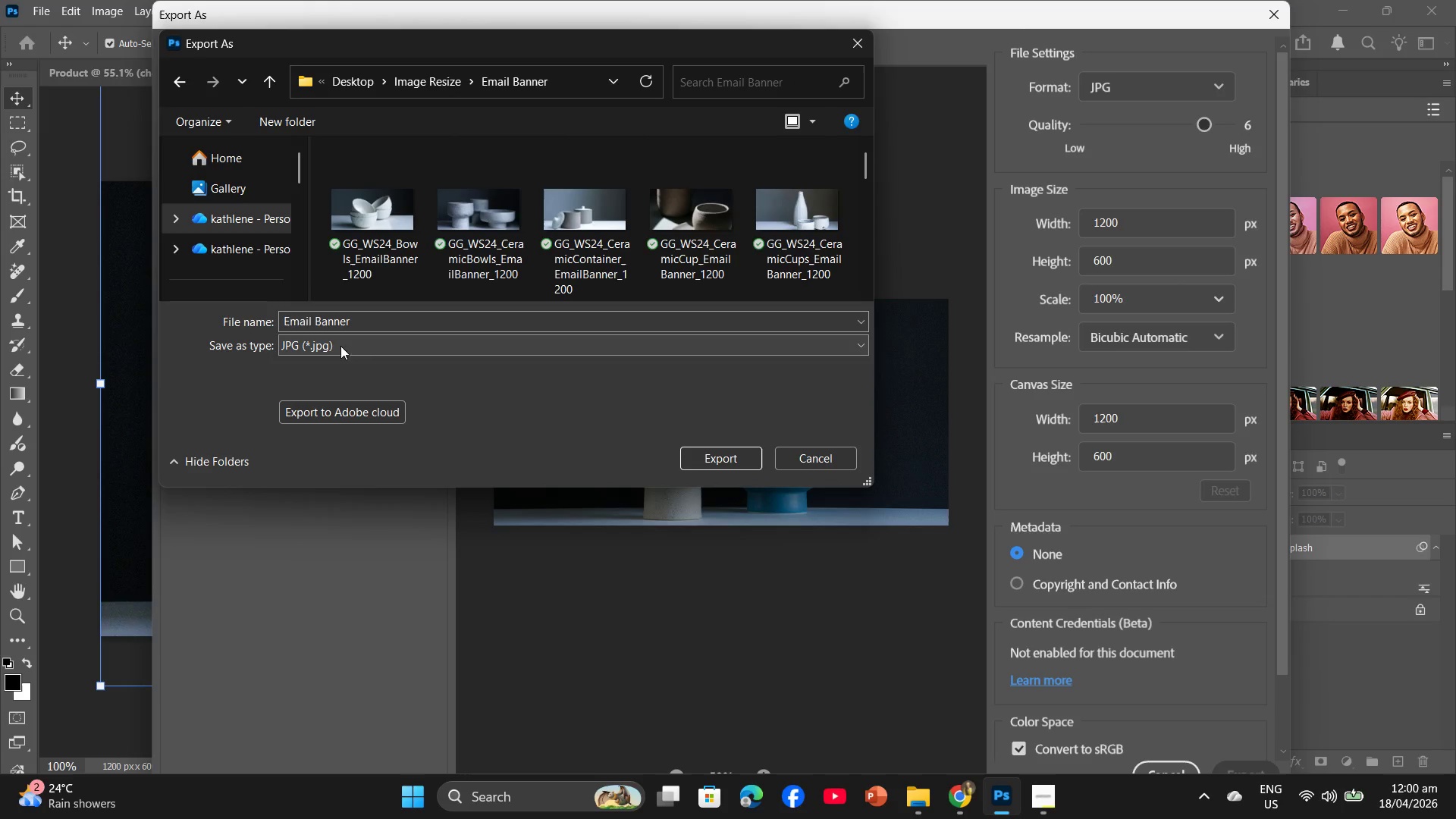 
left_click([357, 318])
 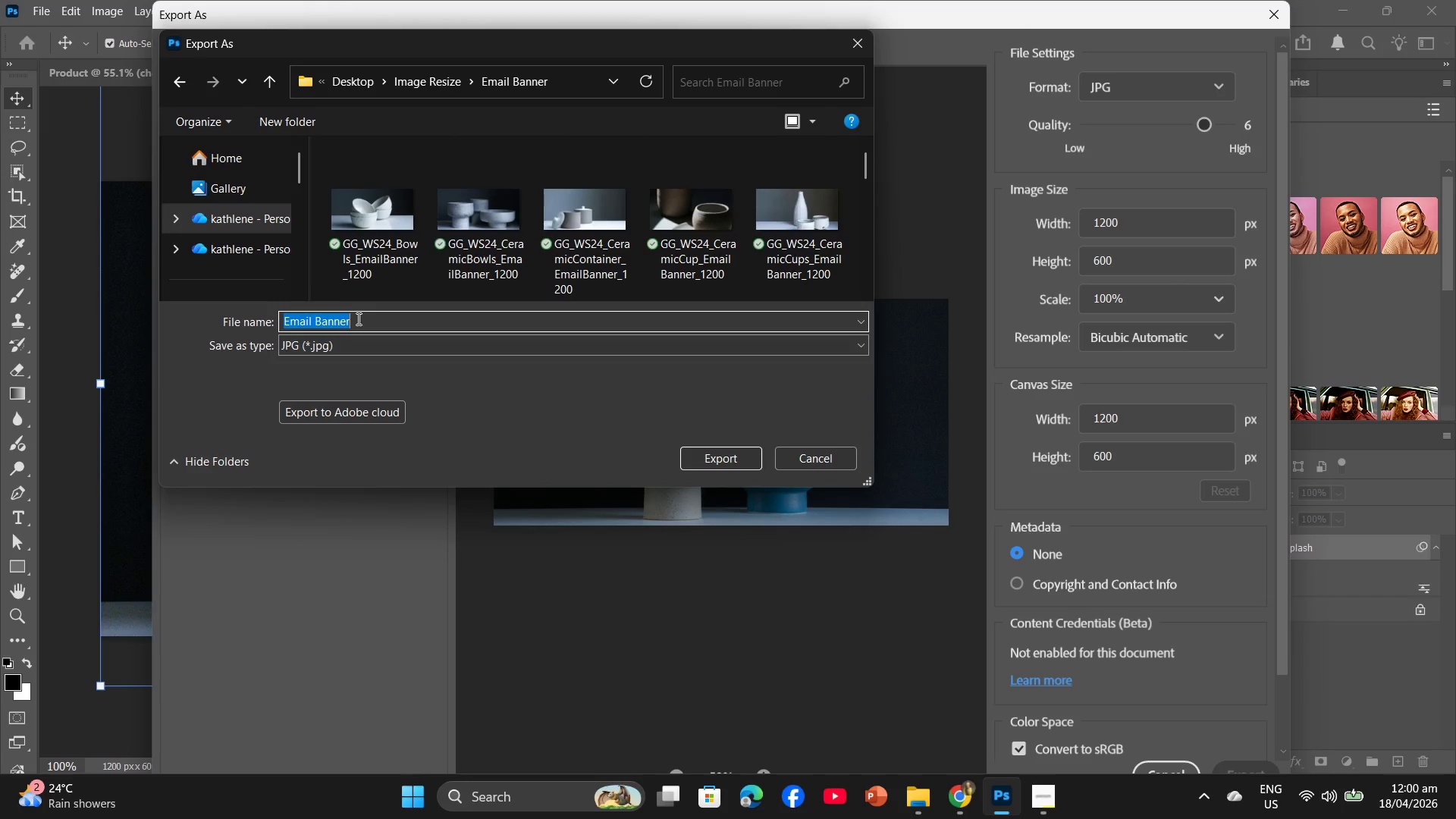 
key(Control+V)
 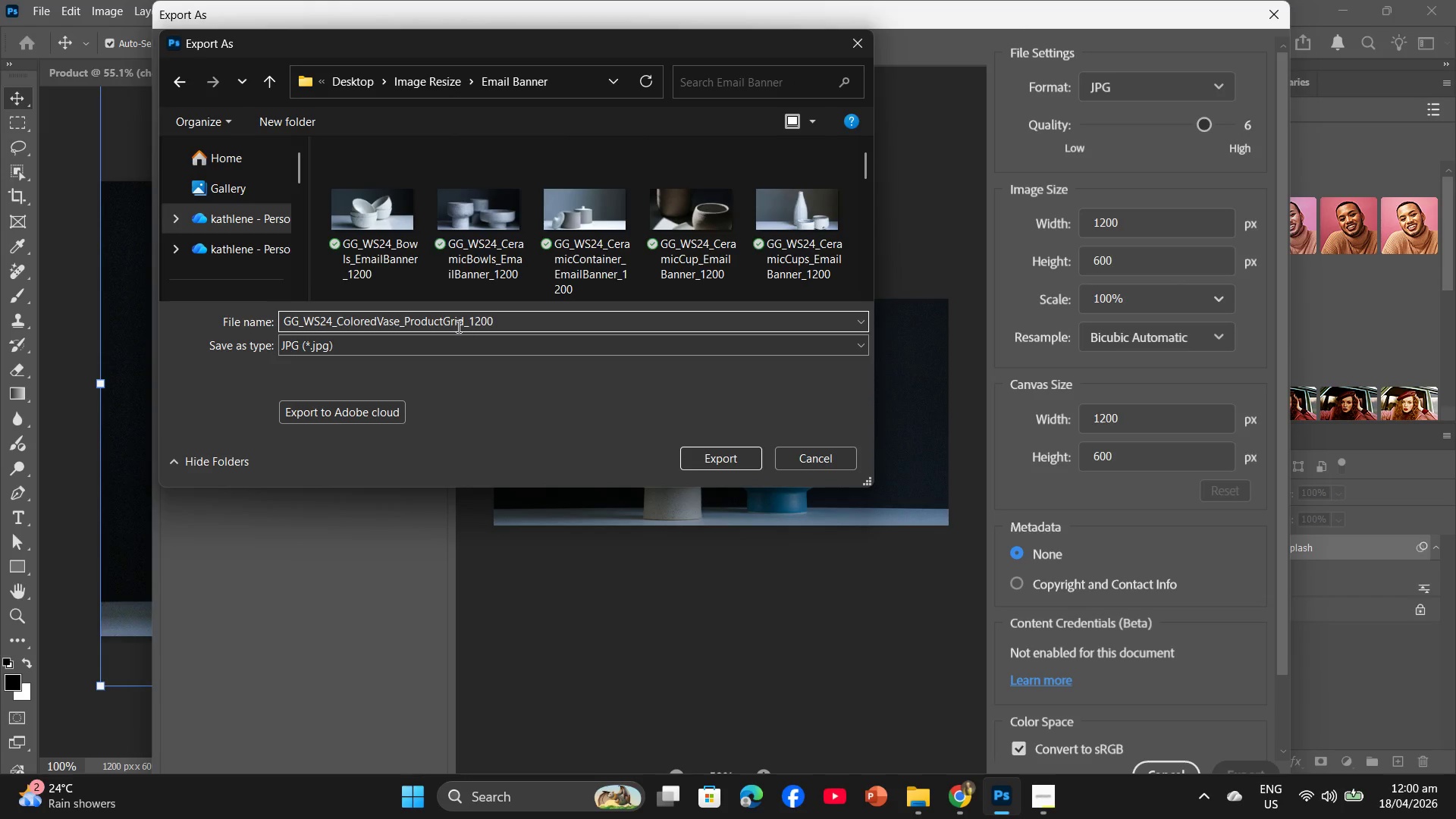 
left_click_drag(start_coordinate=[463, 322], to_coordinate=[405, 329])
 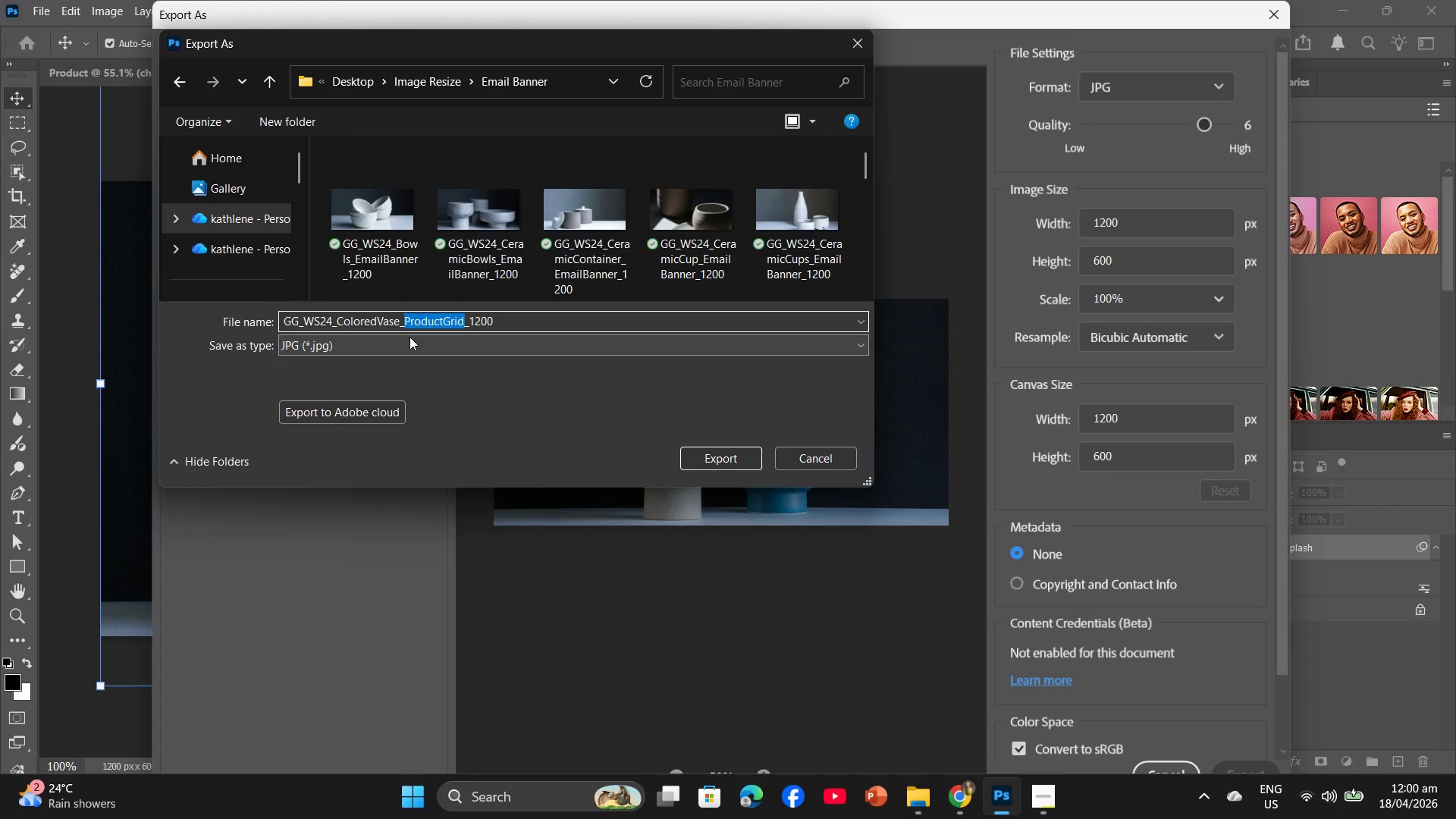 
type(EmailBanner)
 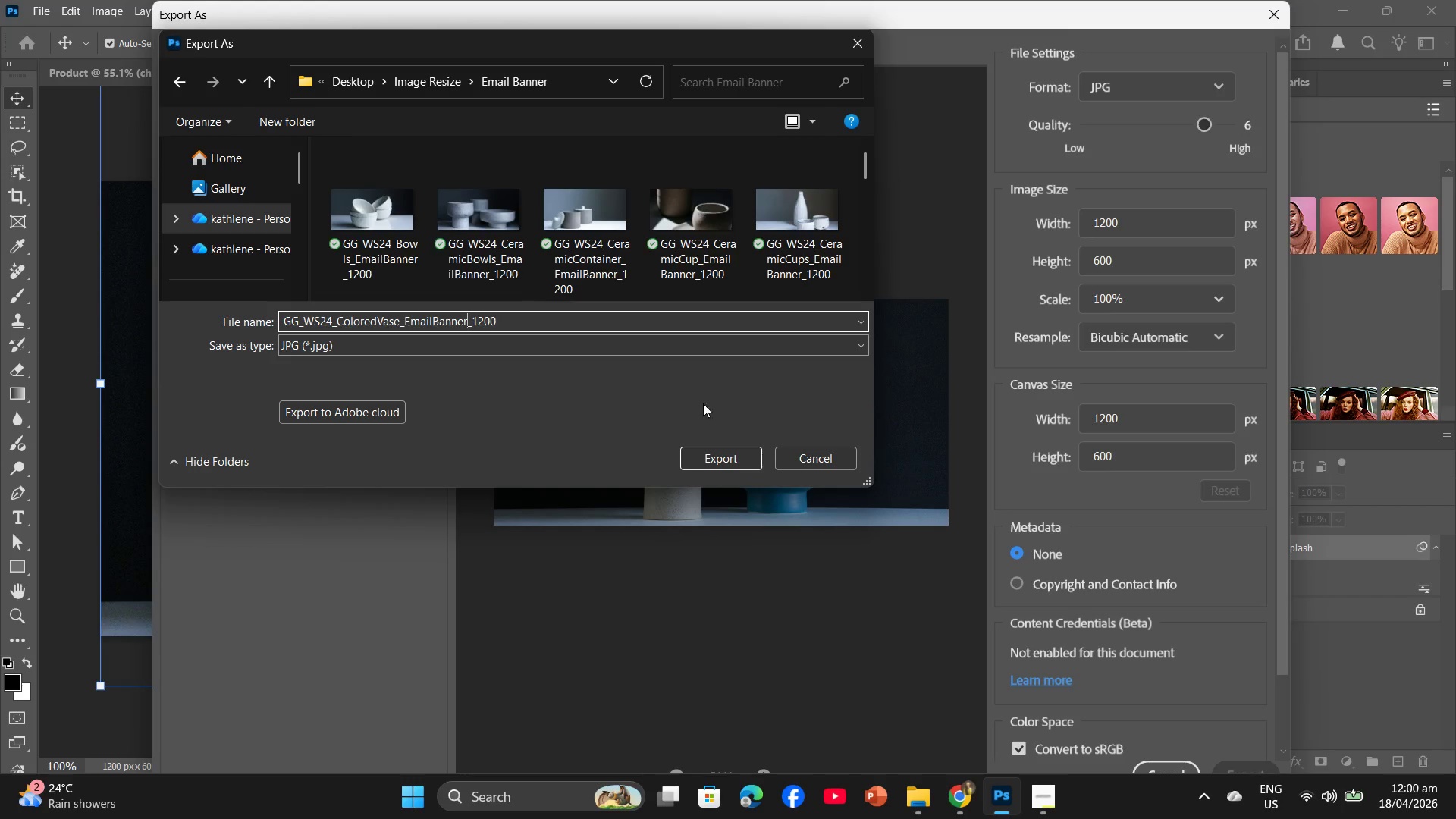 
left_click([716, 463])
 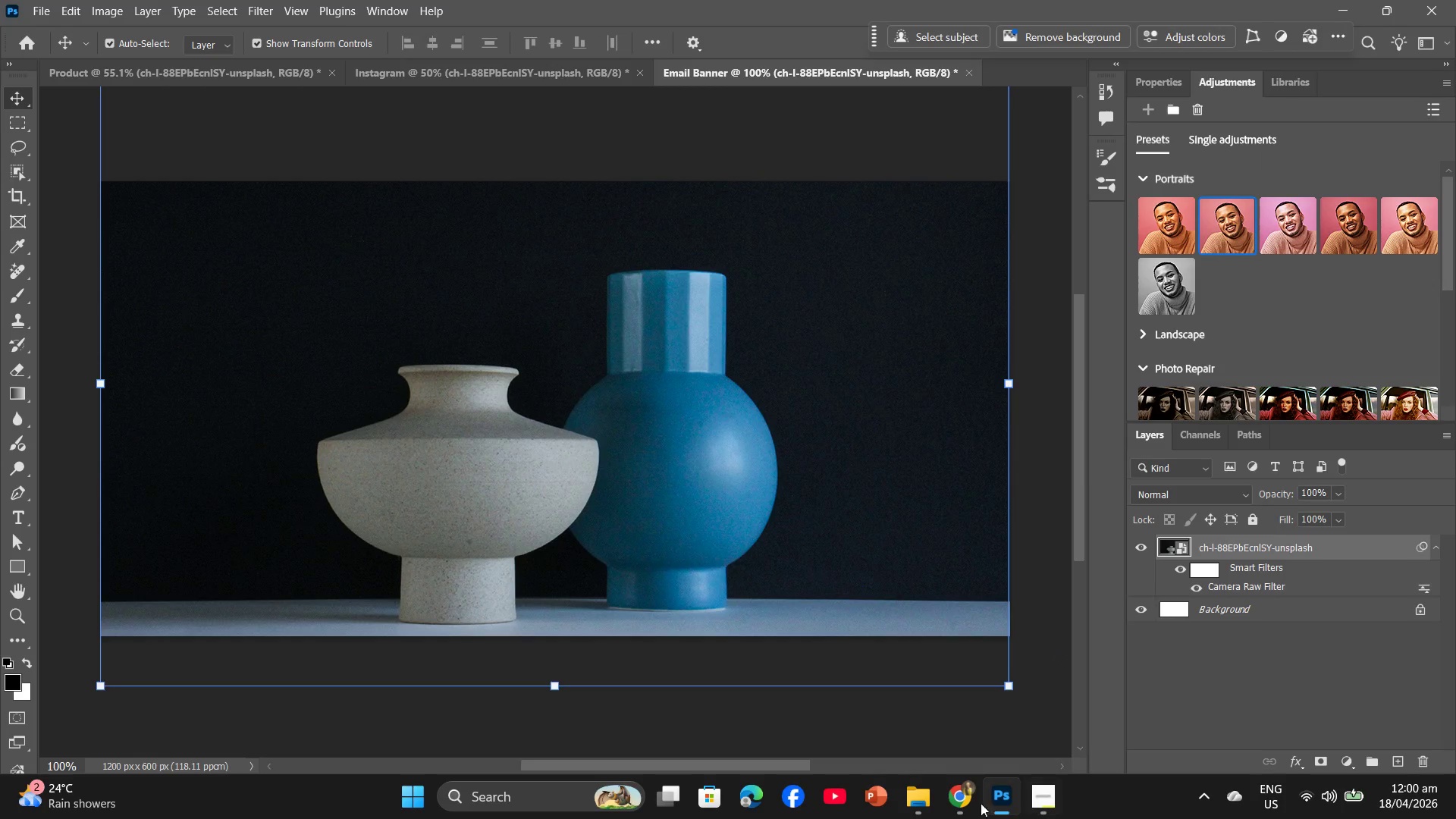 
left_click([906, 795])
 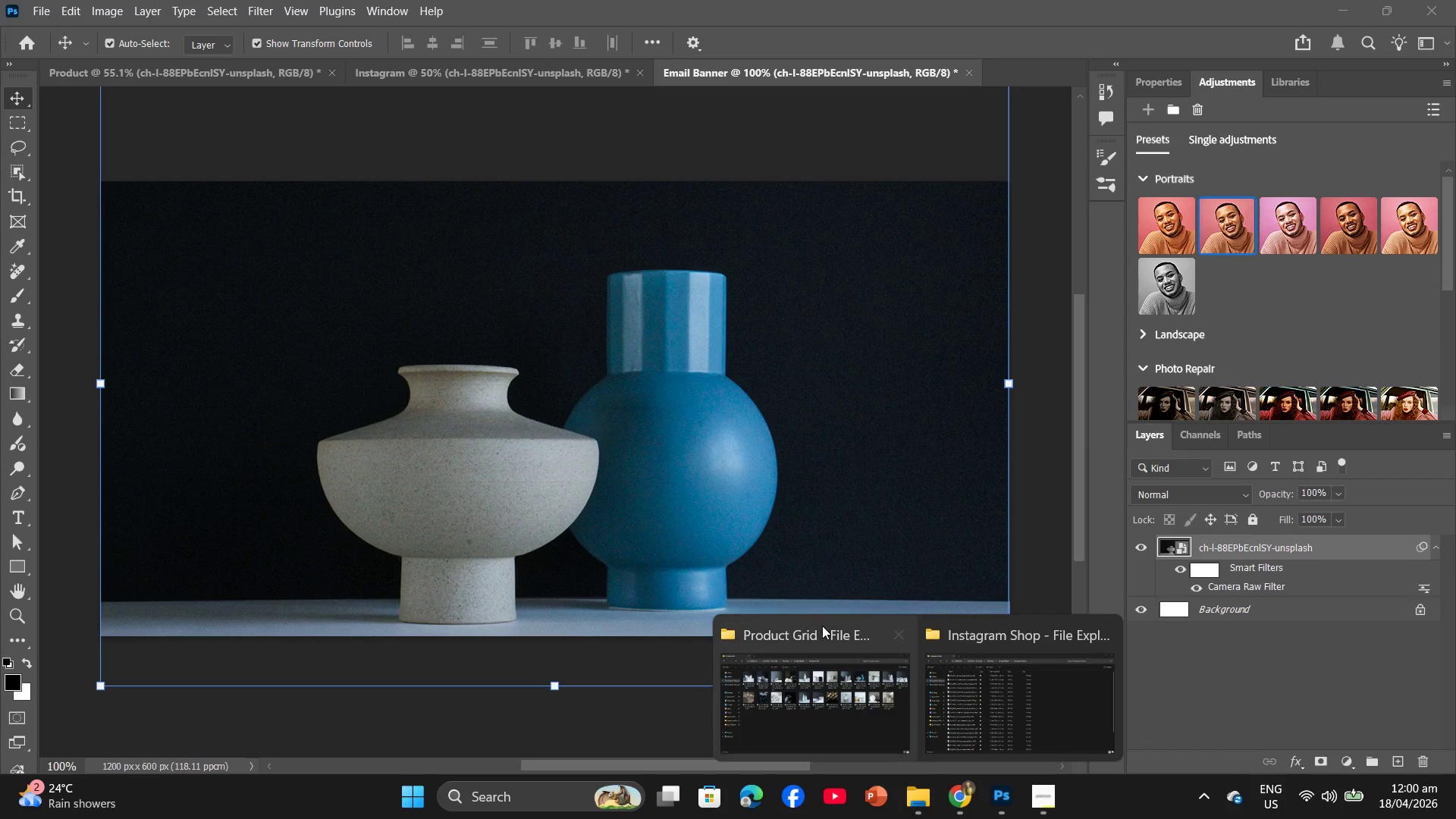 
left_click([834, 651])
 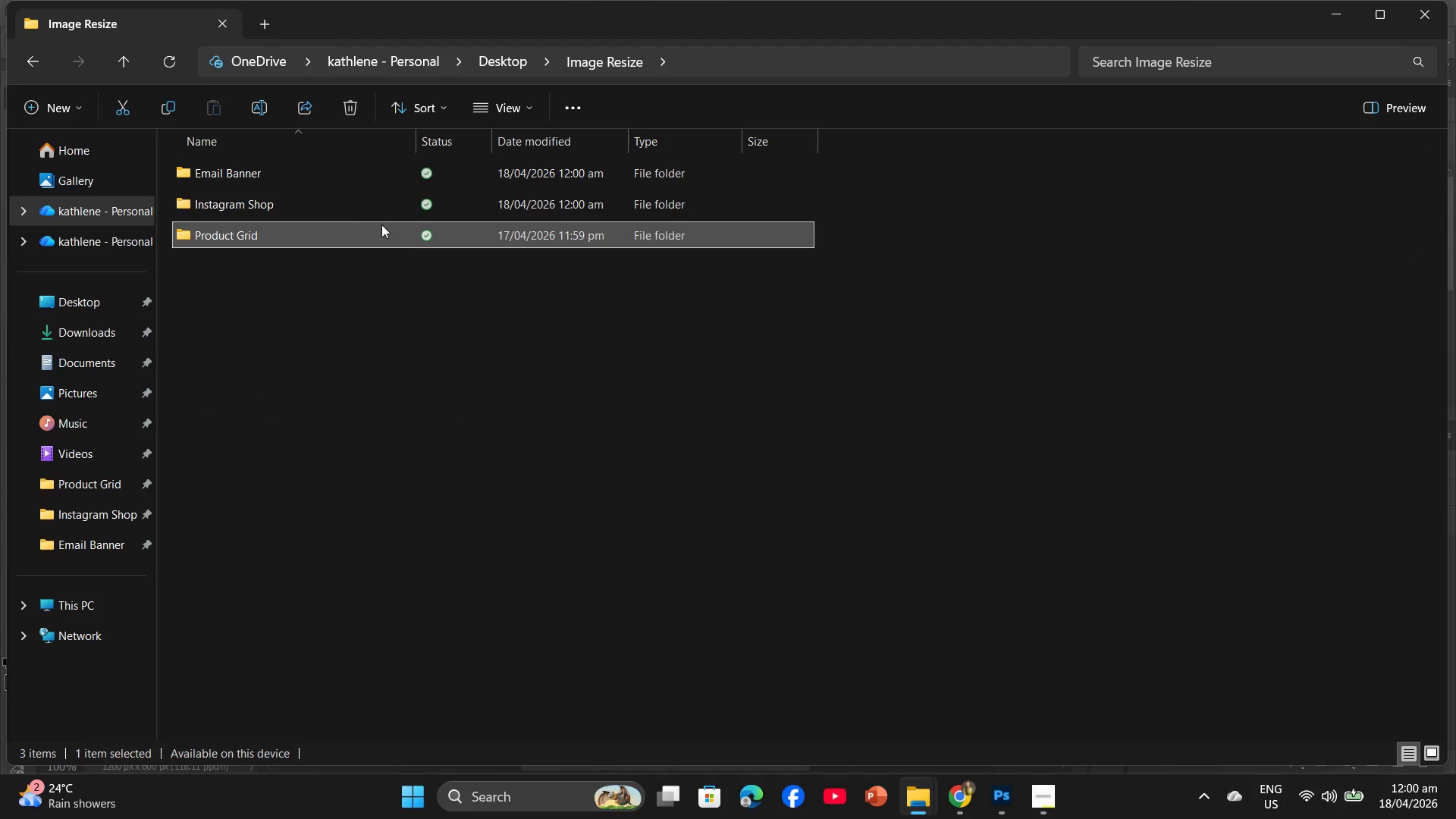 
double_click([305, 199])
 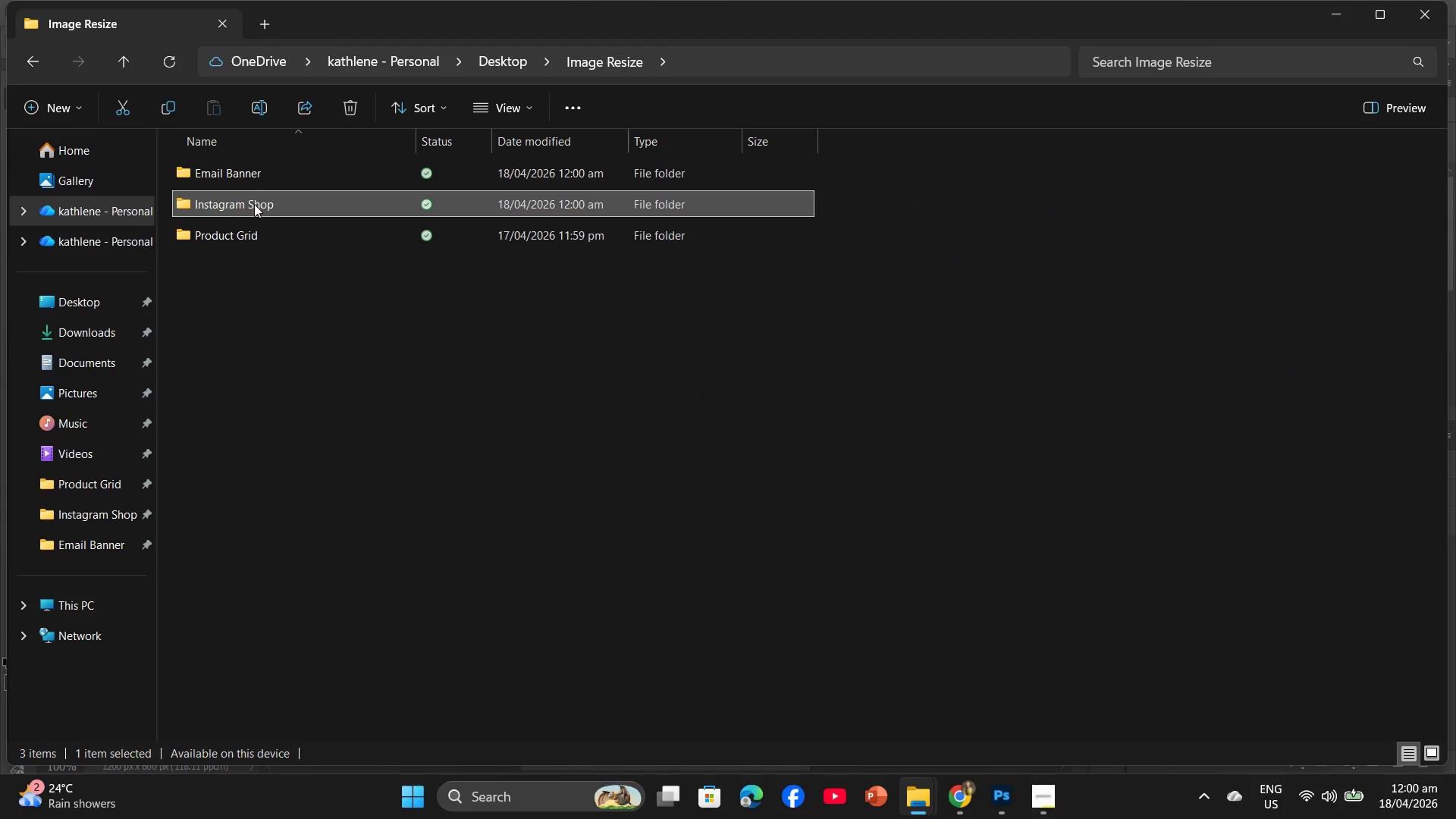 
left_click([256, 202])
 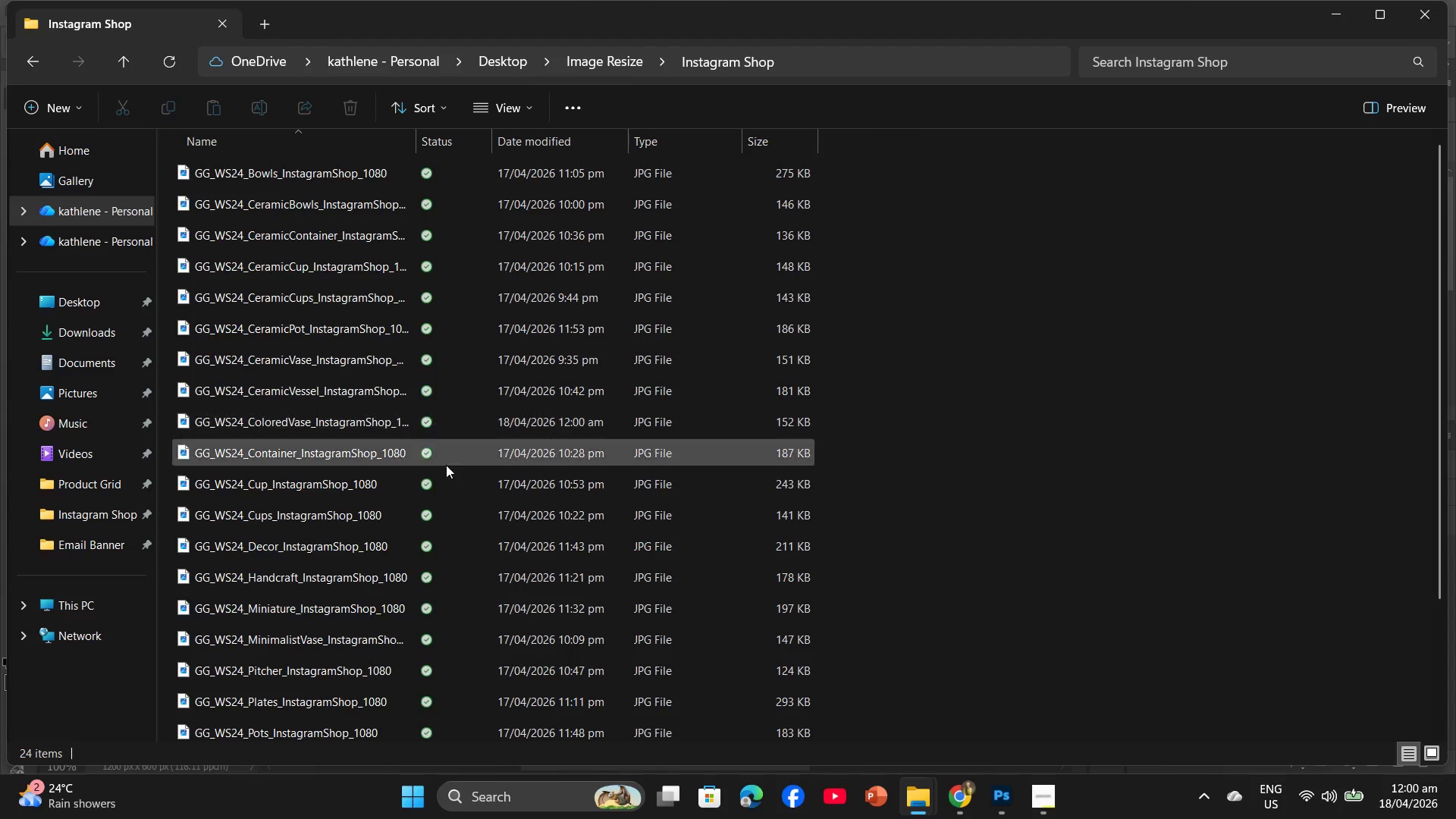 
scroll: coordinate [395, 366], scroll_direction: down, amount: 4.0
 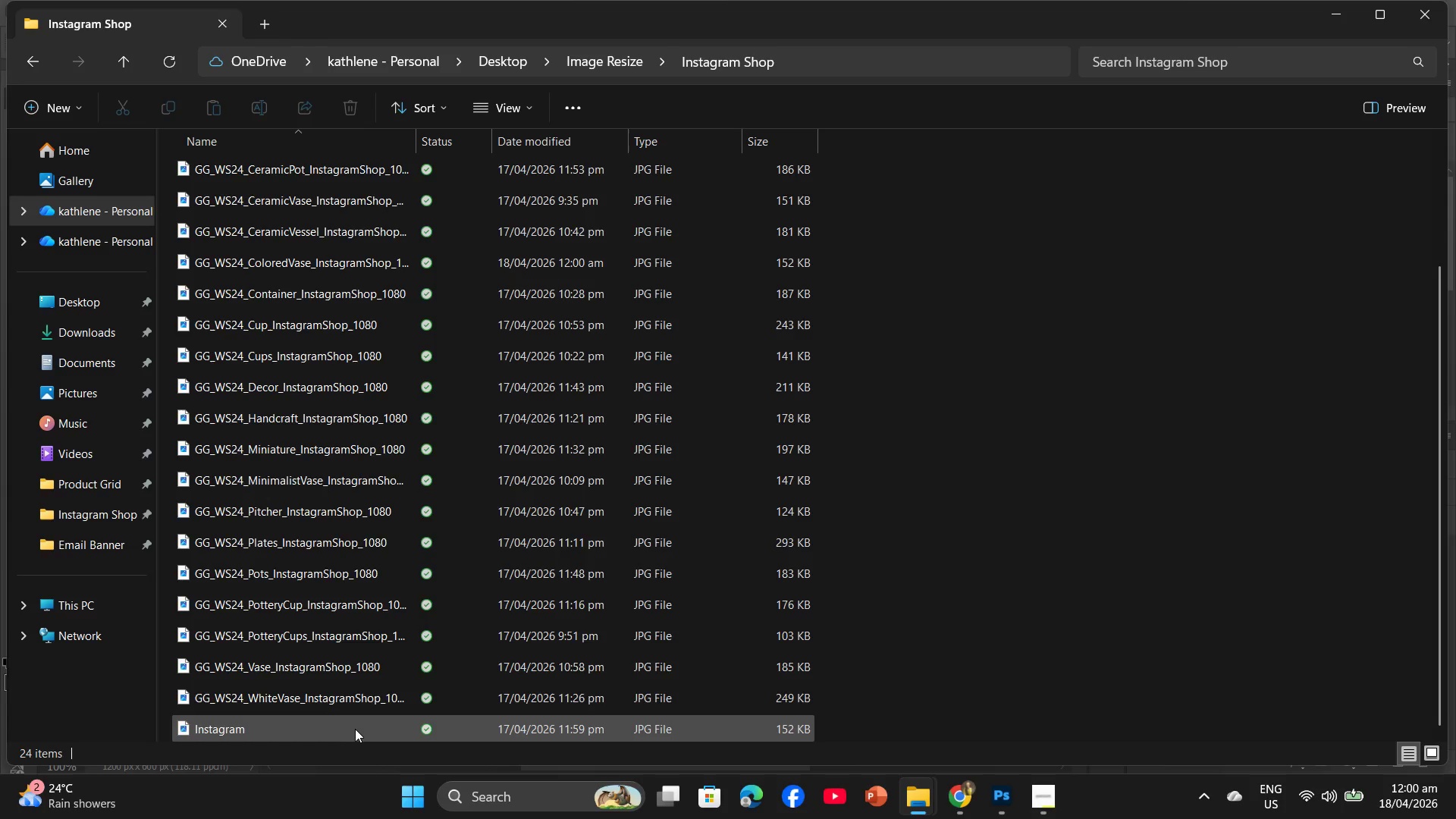 
left_click([356, 727])
 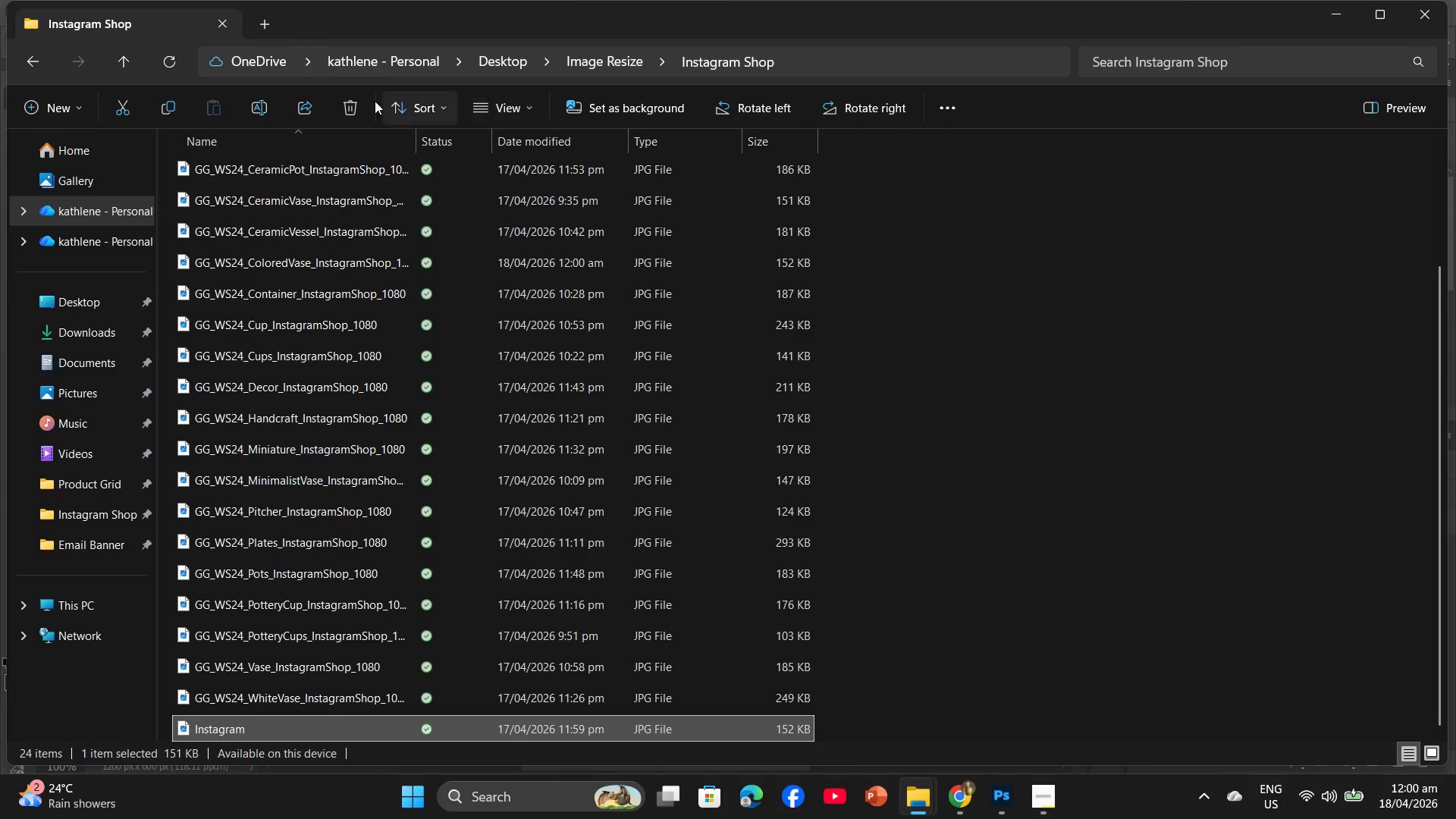 
left_click([359, 107])
 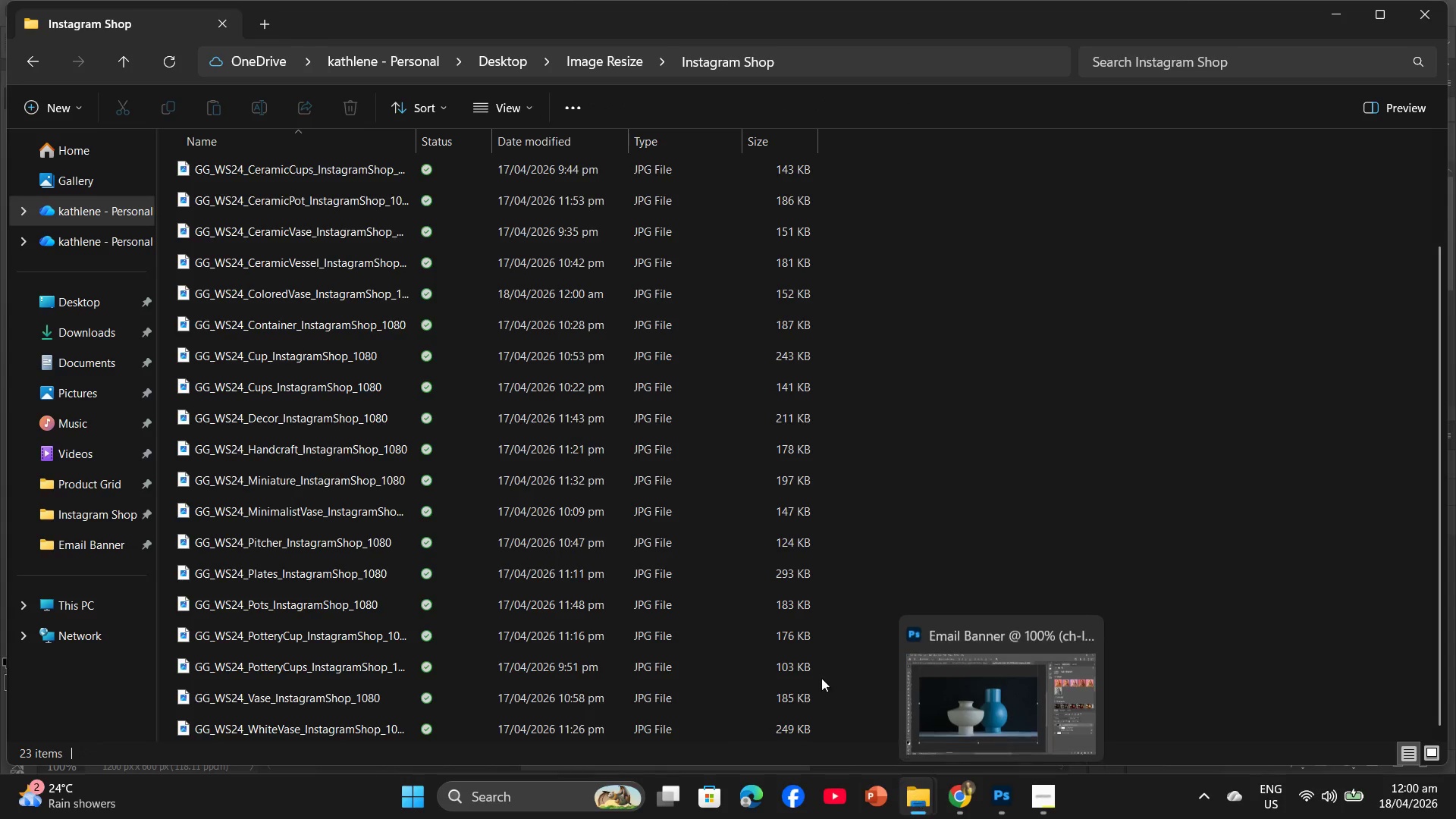 
left_click([569, 62])
 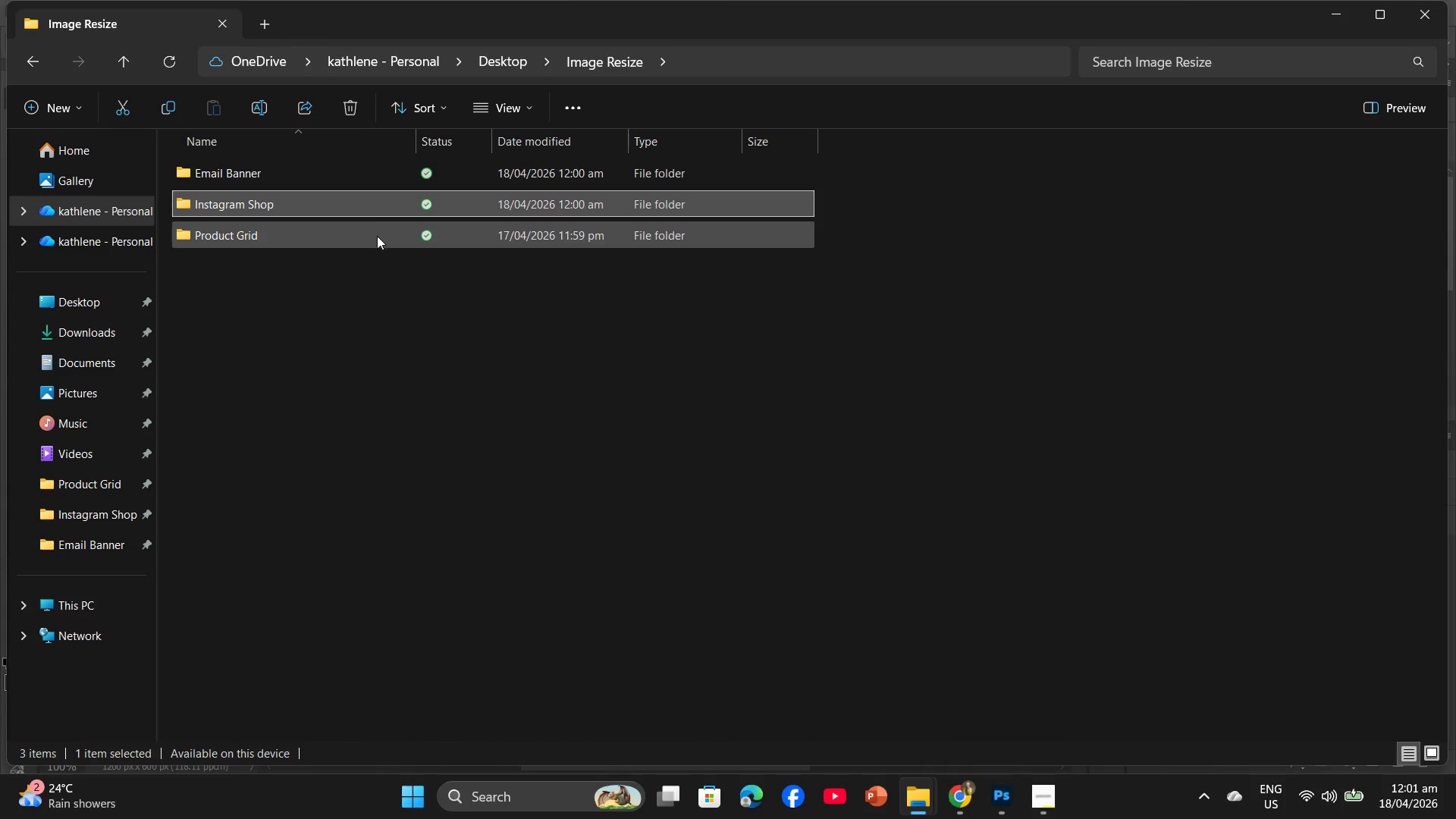 
double_click([377, 236])
 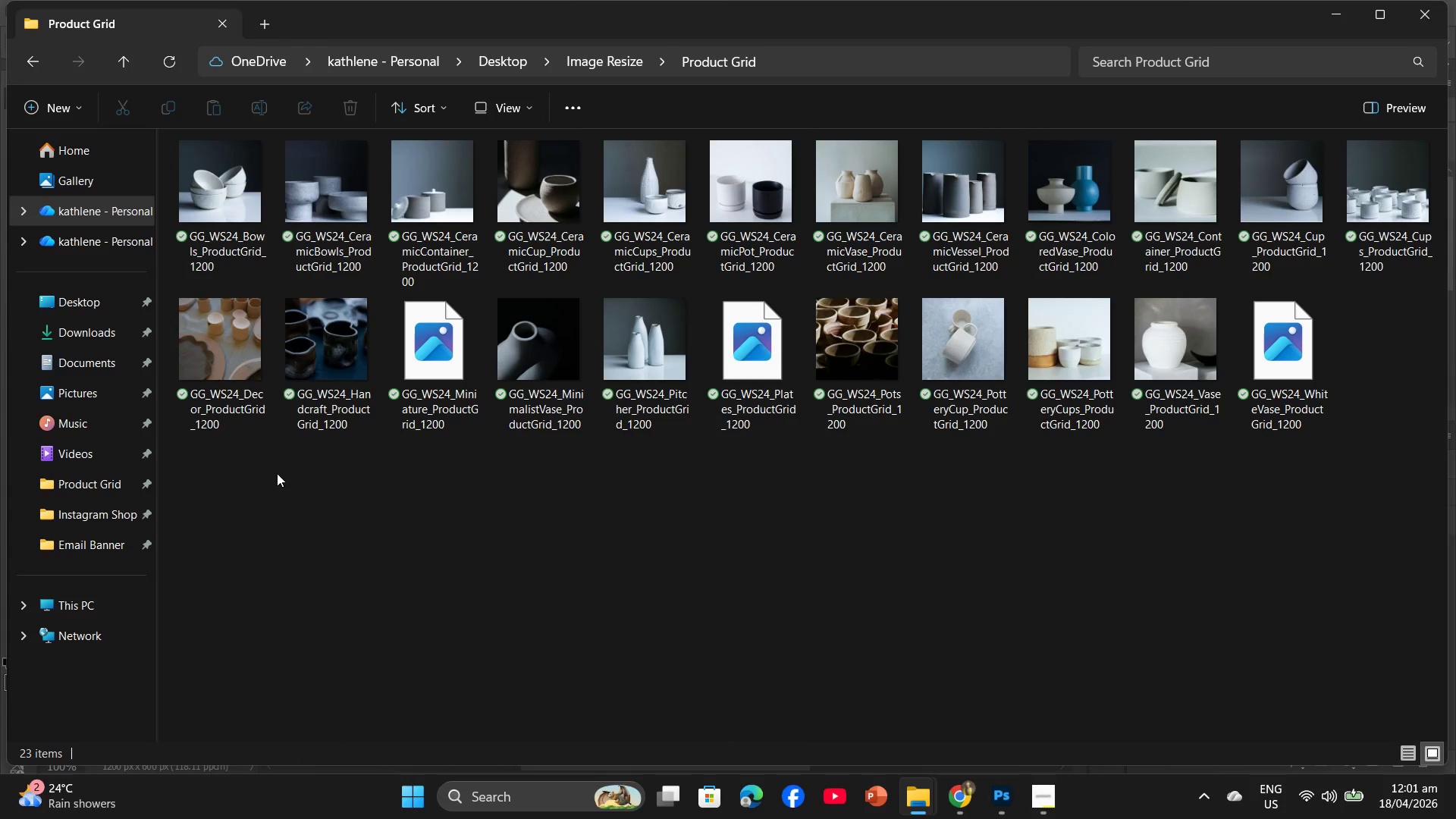 
left_click_drag(start_coordinate=[267, 491], to_coordinate=[1455, 151])
 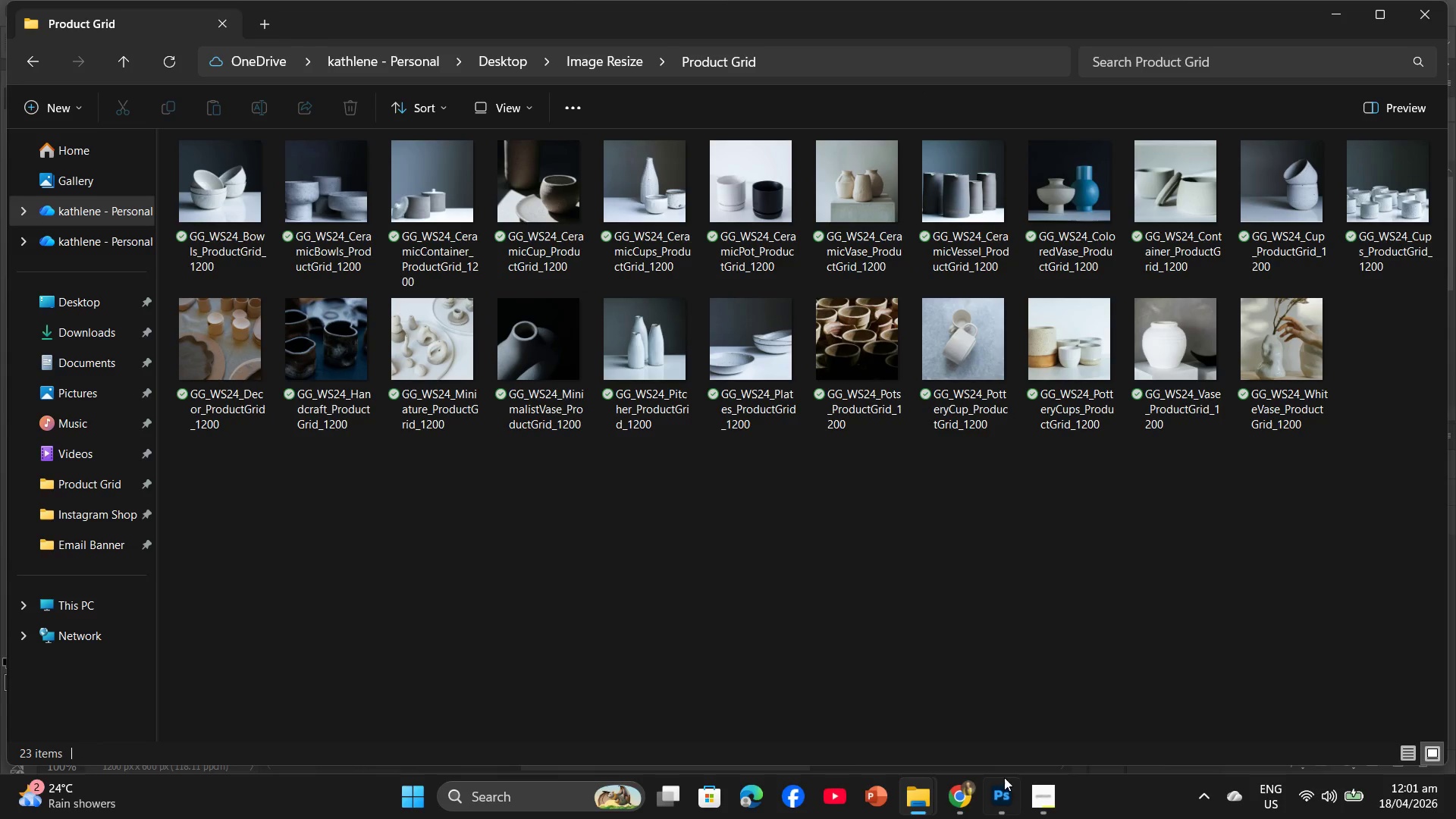 
left_click([959, 806])
 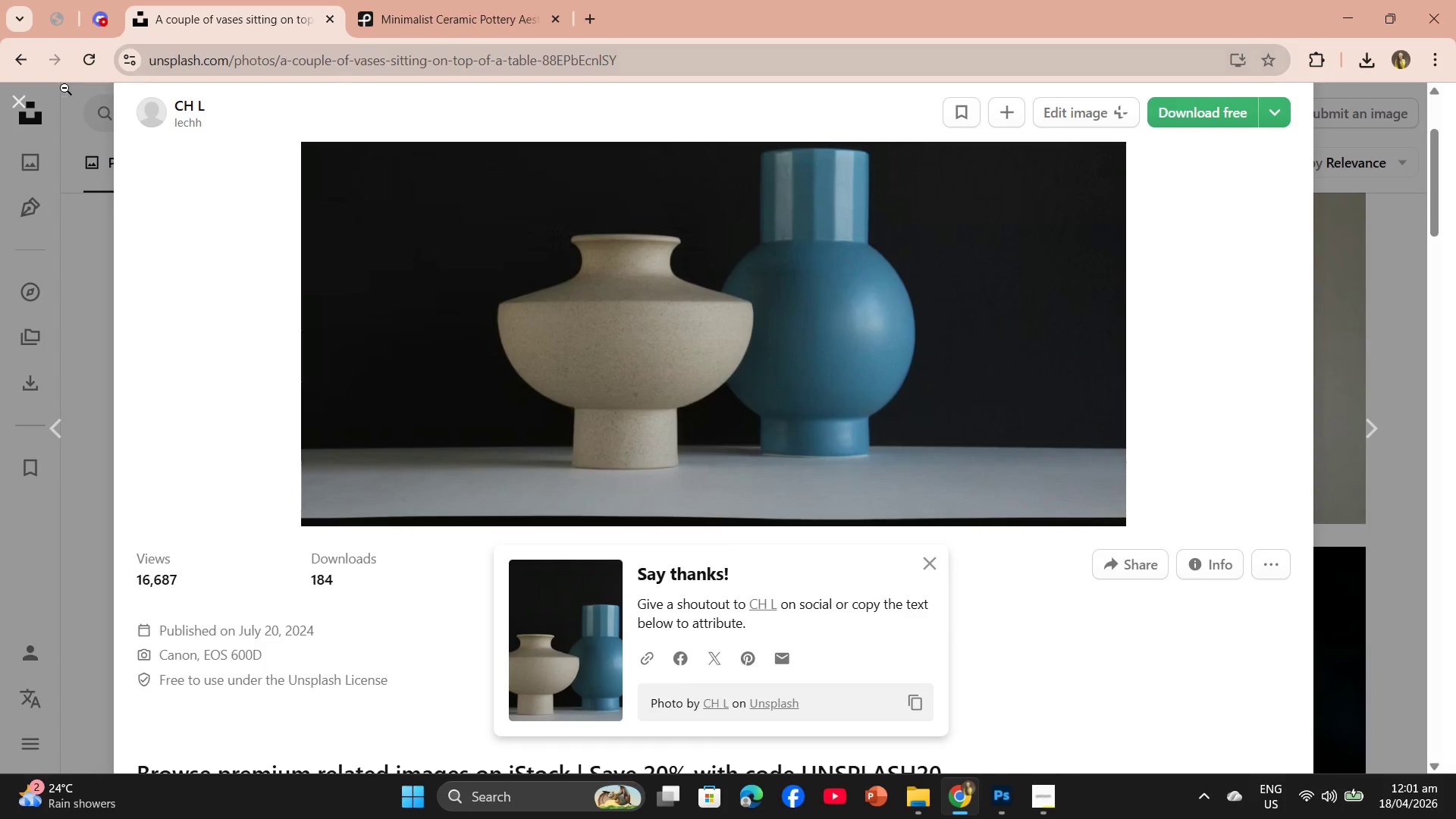 
left_click([21, 105])
 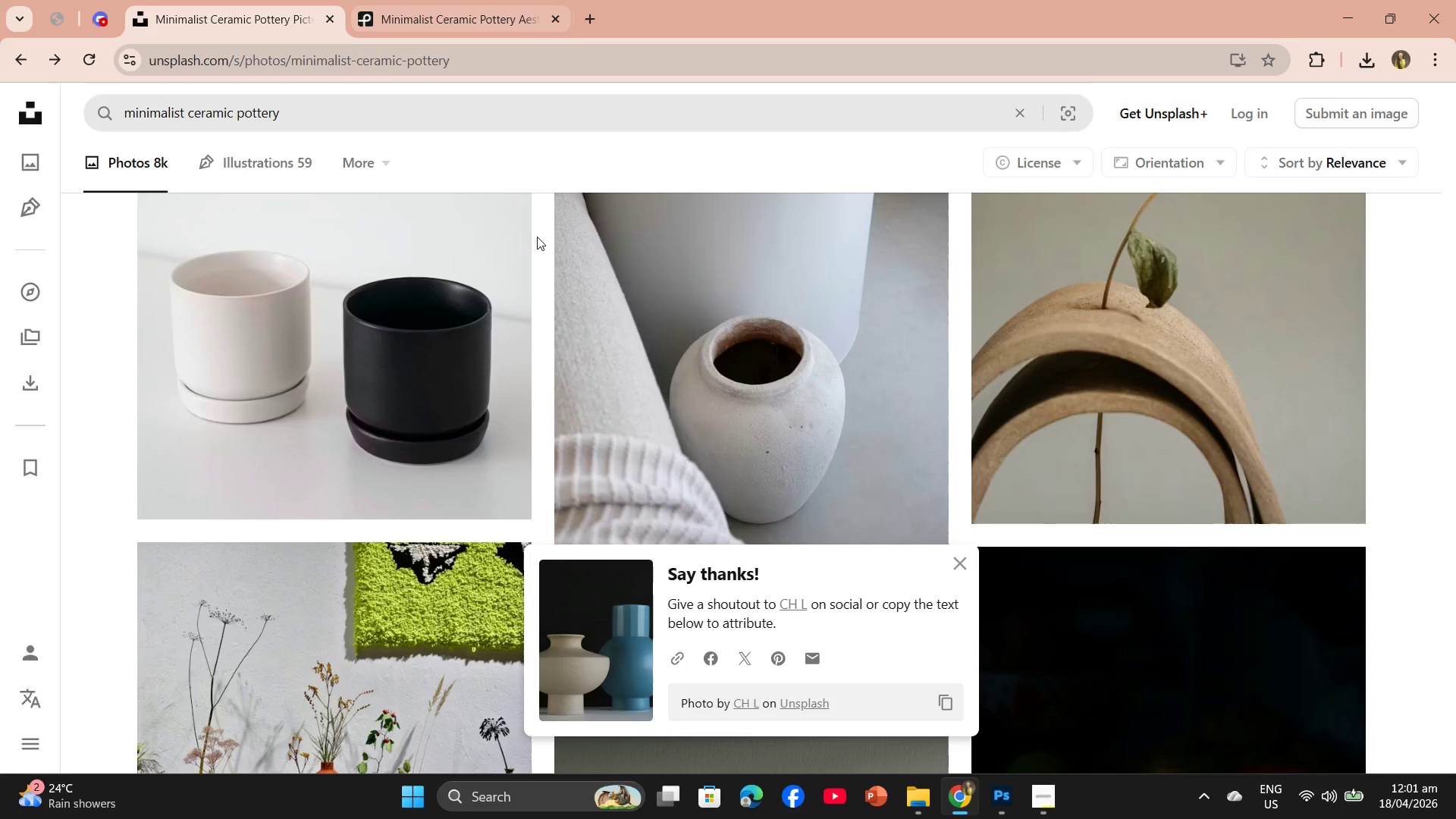 
scroll: coordinate [571, 391], scroll_direction: down, amount: 6.0
 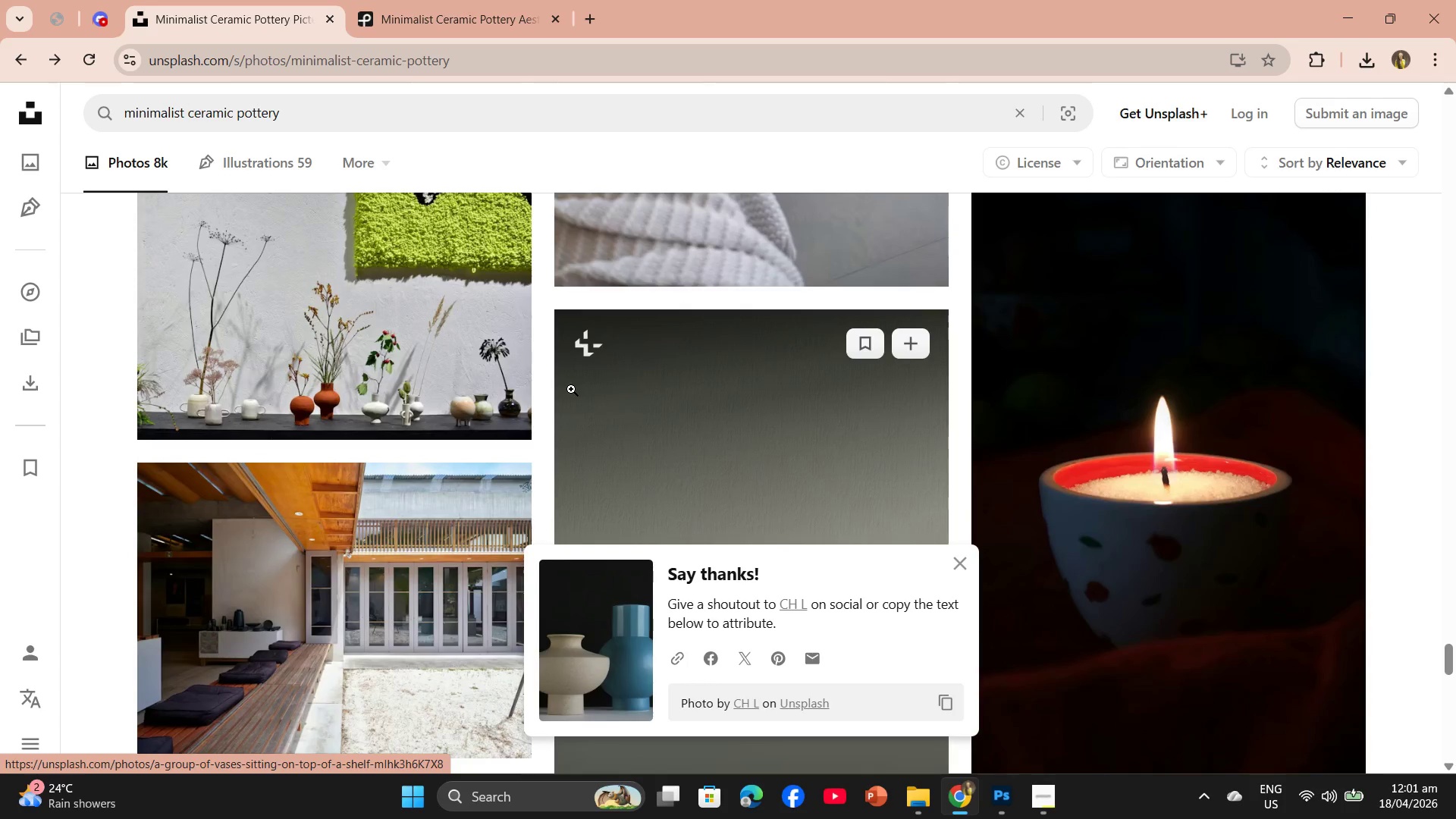 
scroll: coordinate [558, 303], scroll_direction: up, amount: 19.0
 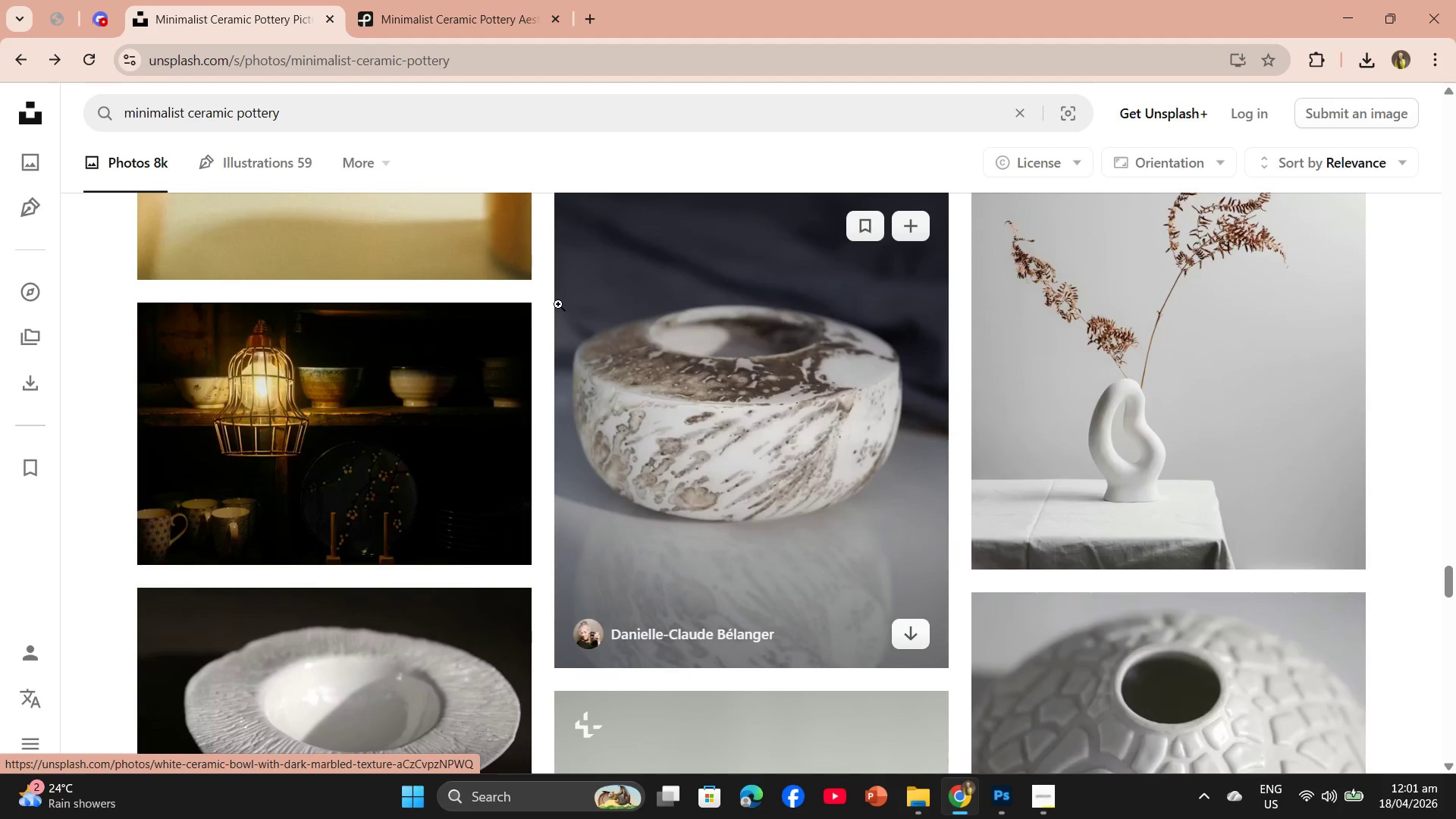 
scroll: coordinate [569, 281], scroll_direction: up, amount: 28.0
 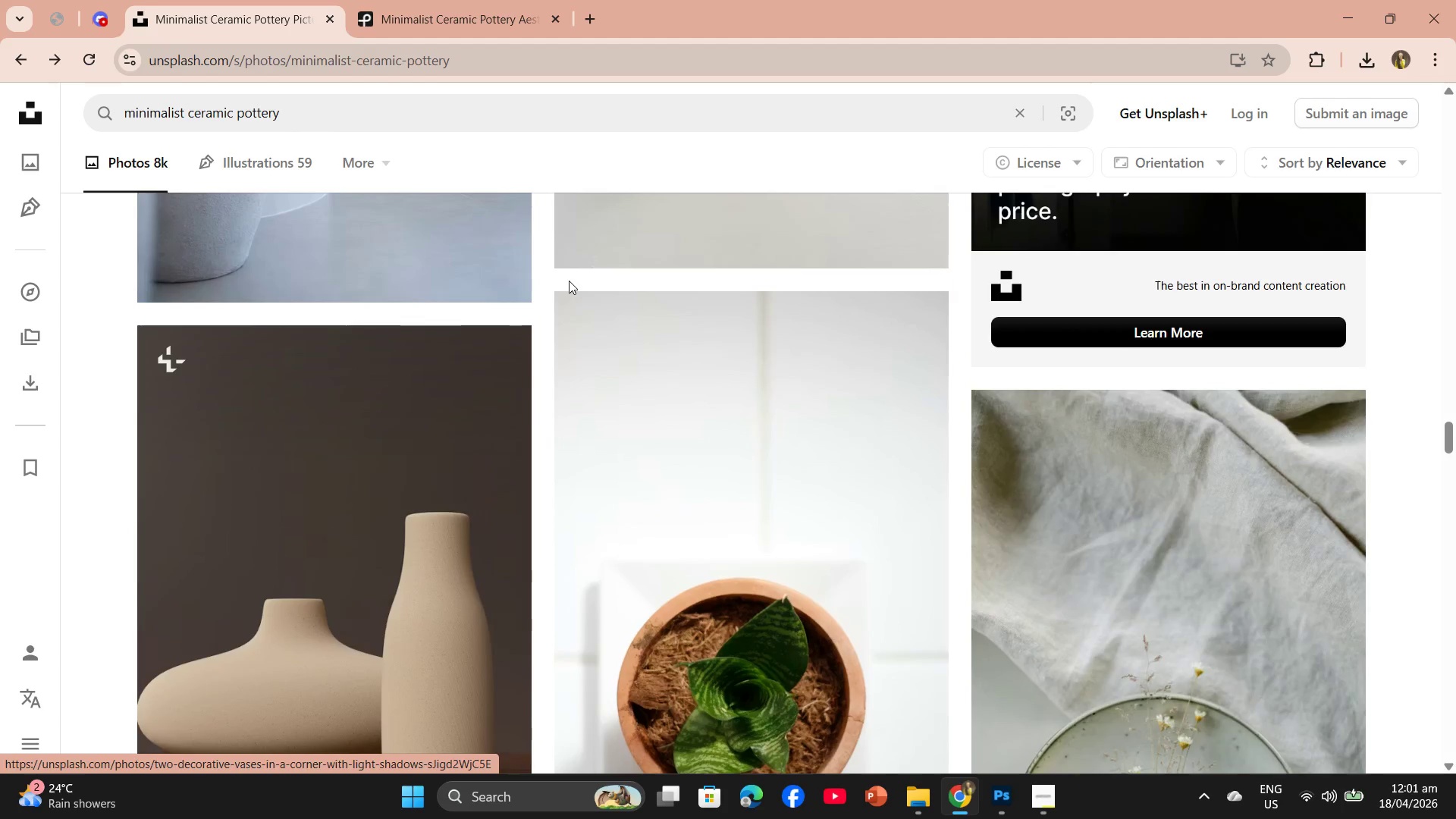 
scroll: coordinate [569, 281], scroll_direction: down, amount: 3.0
 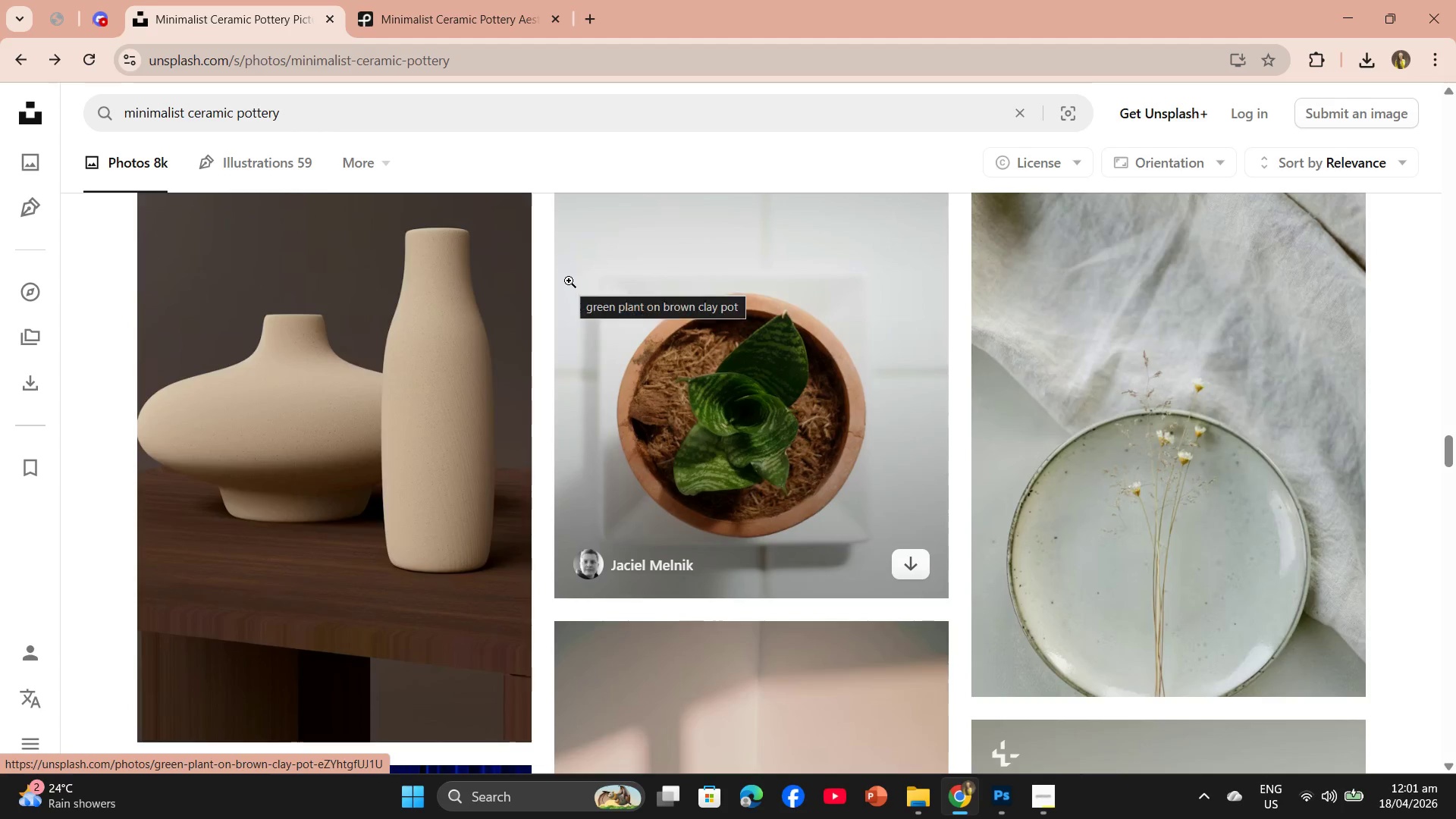 
scroll: coordinate [573, 288], scroll_direction: up, amount: 25.0
 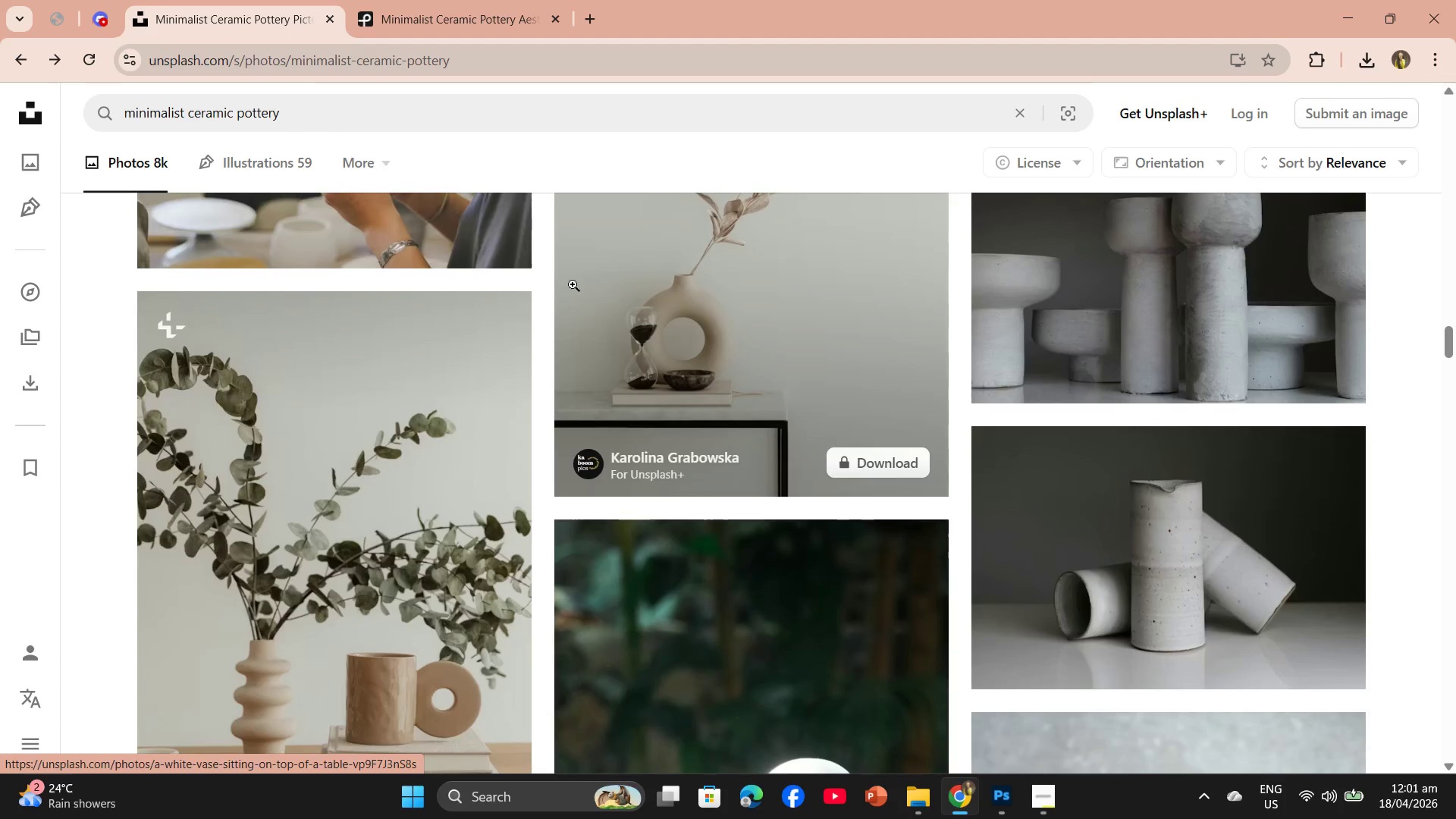 
scroll: coordinate [573, 284], scroll_direction: none, amount: 0.0
 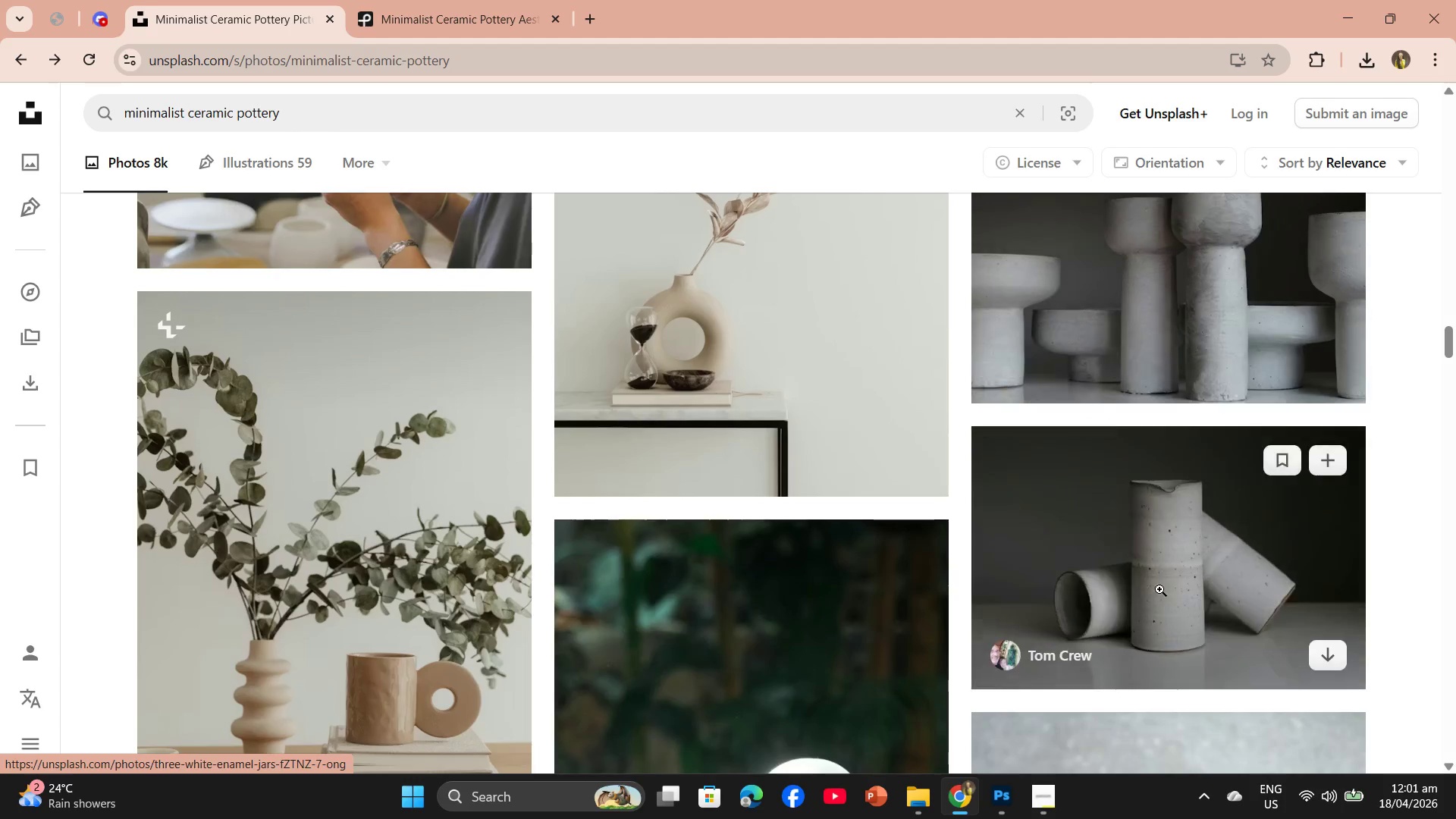 
left_click([1163, 563])
 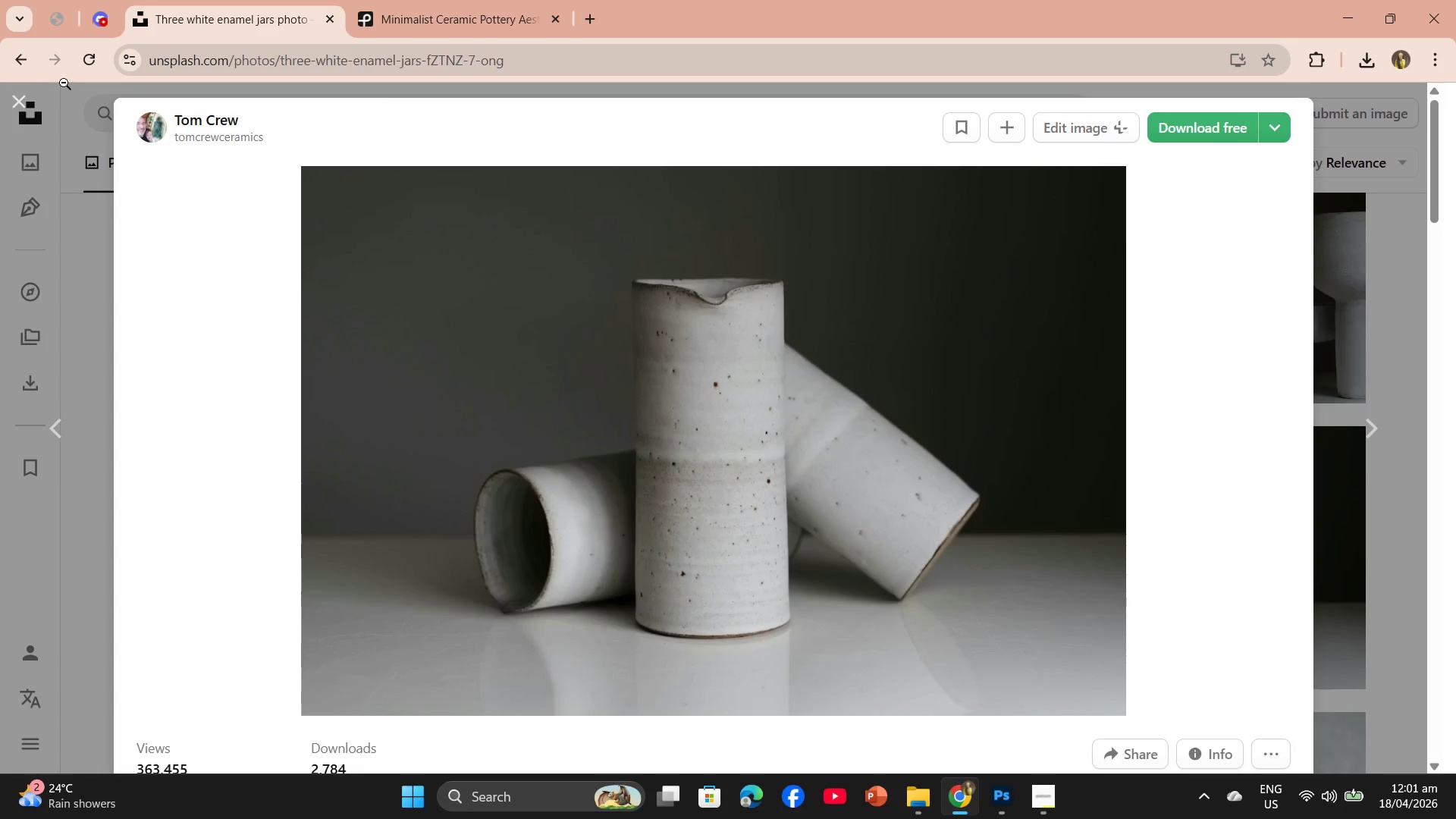 
left_click([22, 99])
 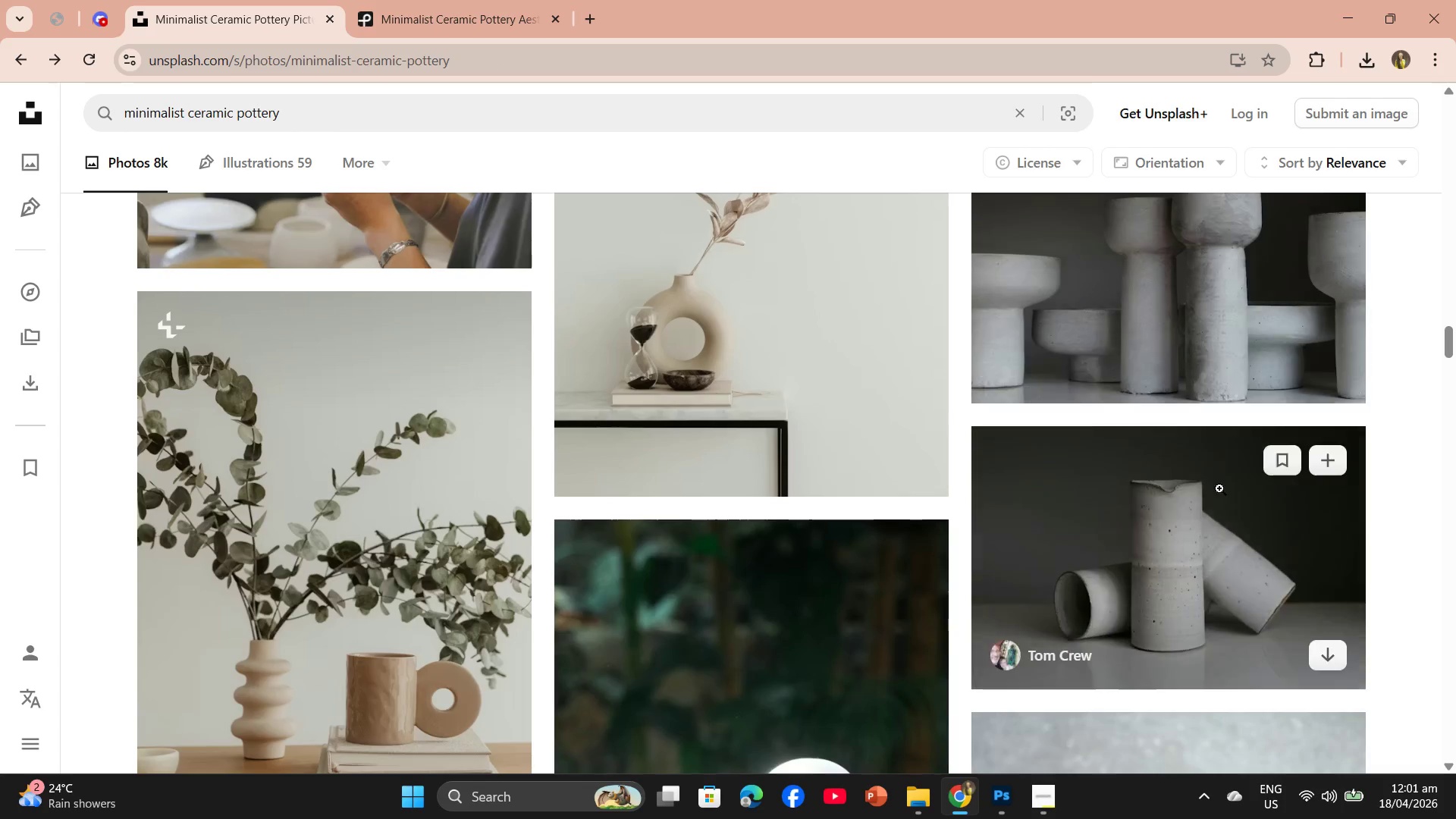 
scroll: coordinate [1184, 431], scroll_direction: up, amount: 2.0
 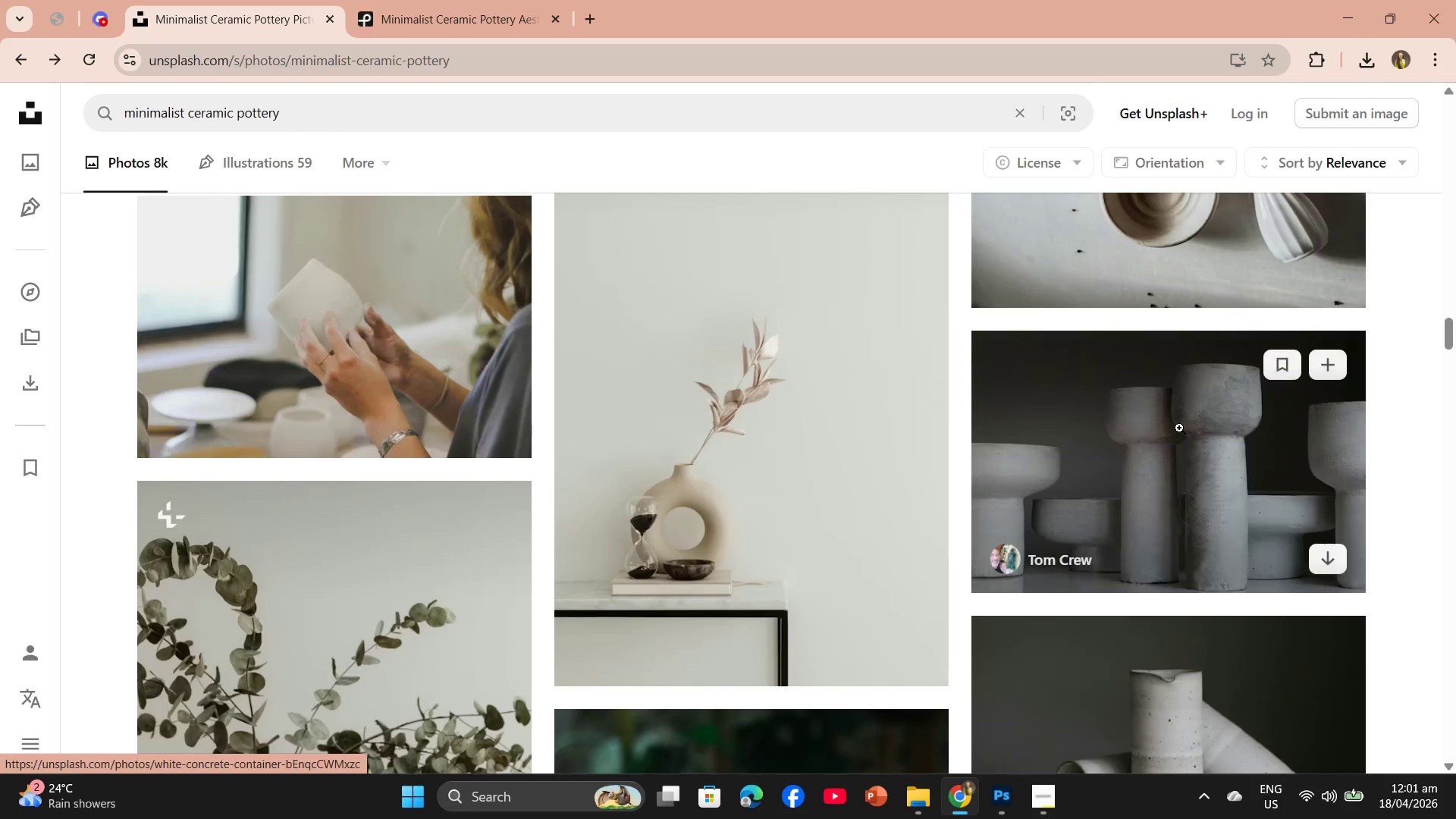 
left_click([1179, 429])
 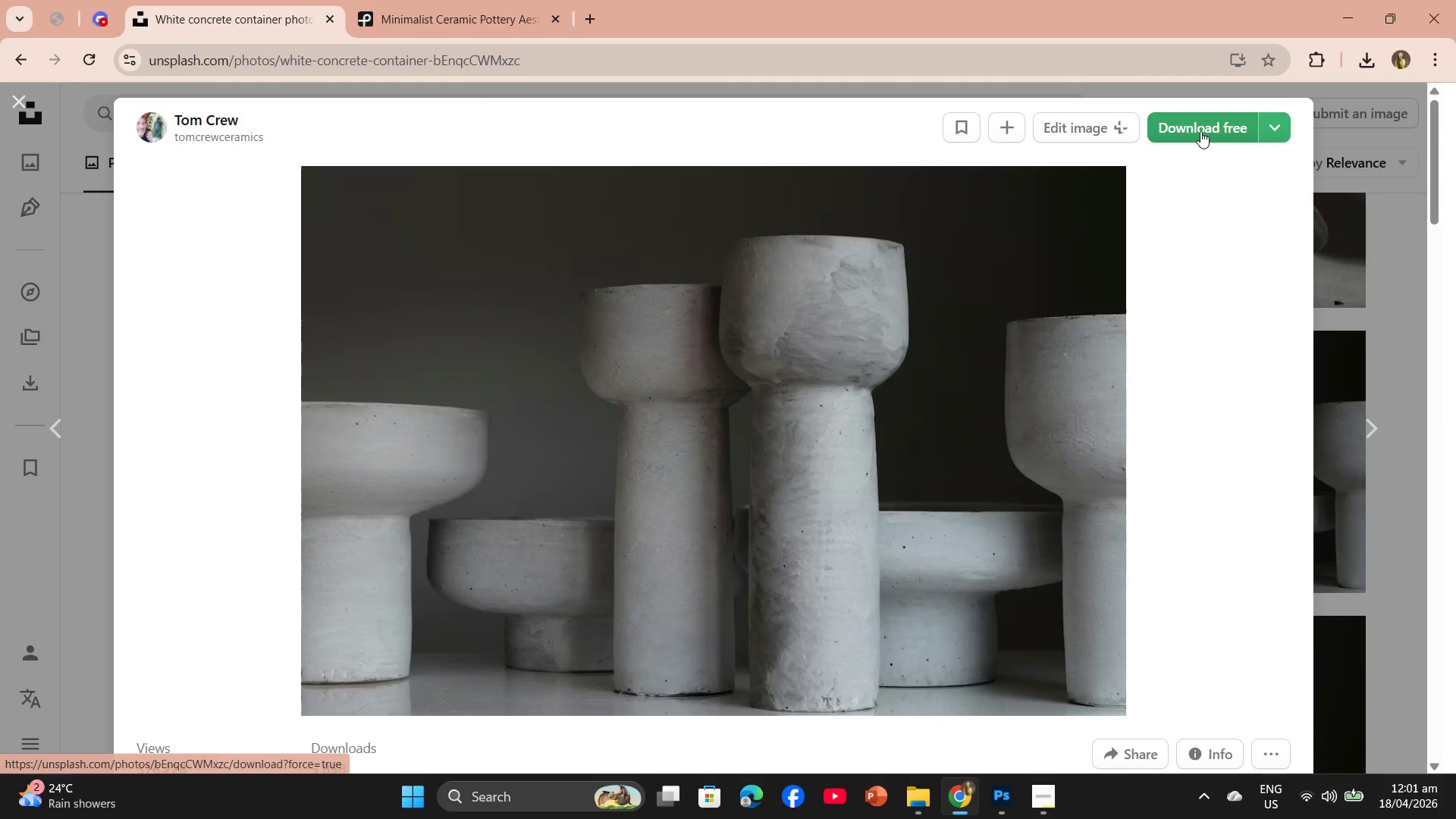 
left_click([1200, 131])
 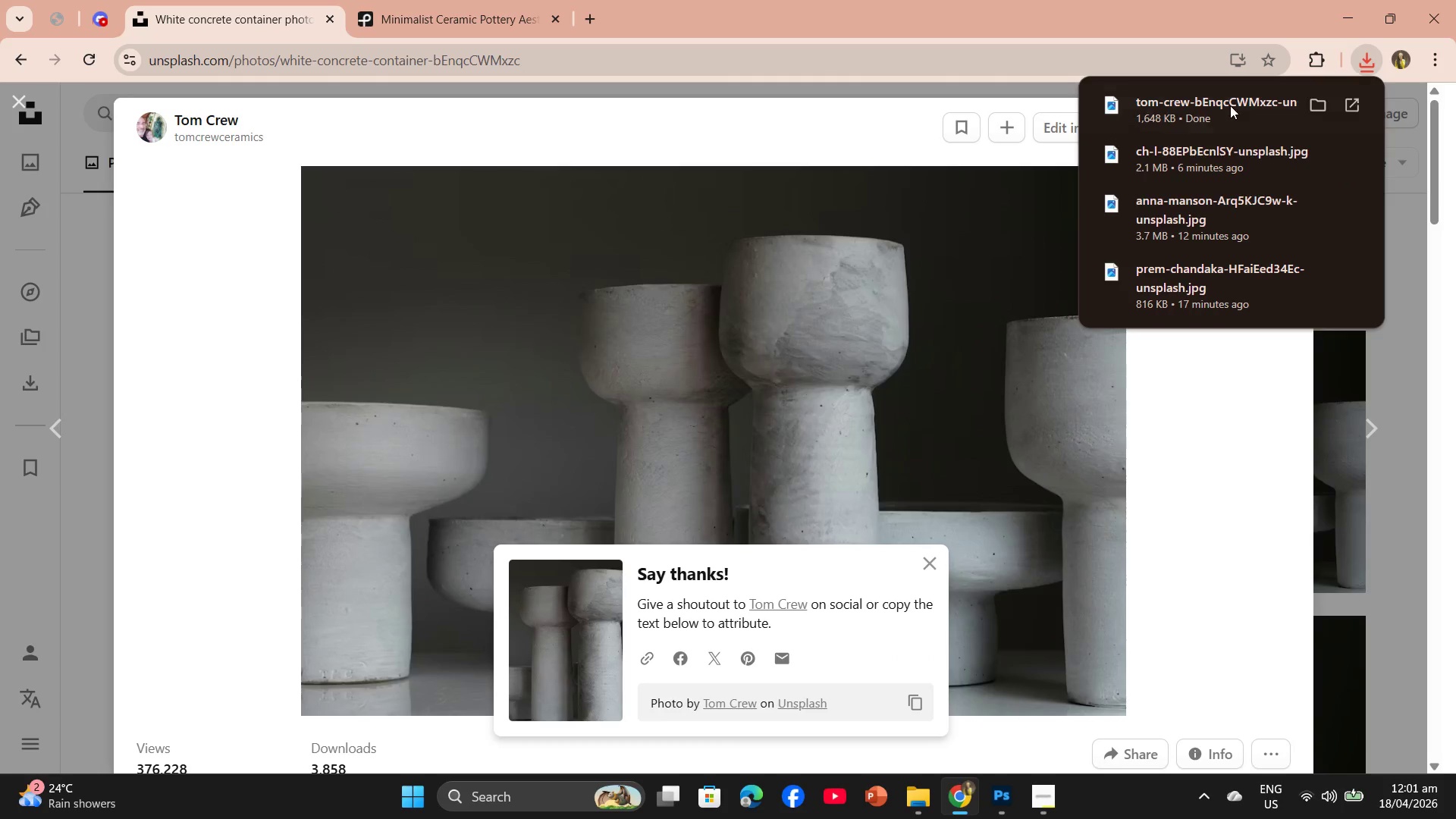 
left_click_drag(start_coordinate=[1191, 121], to_coordinate=[439, 335])
 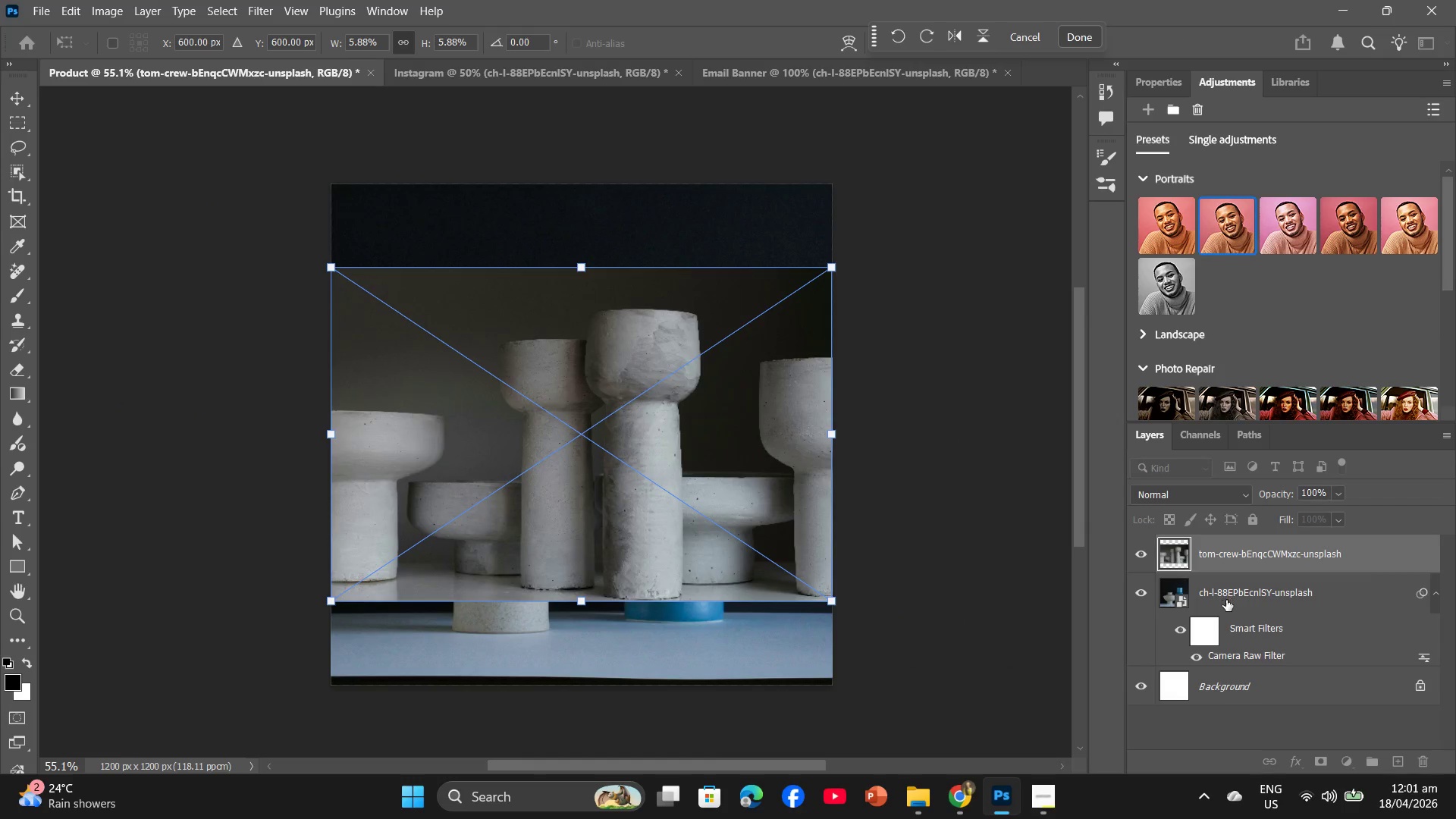 
left_click([1226, 601])
 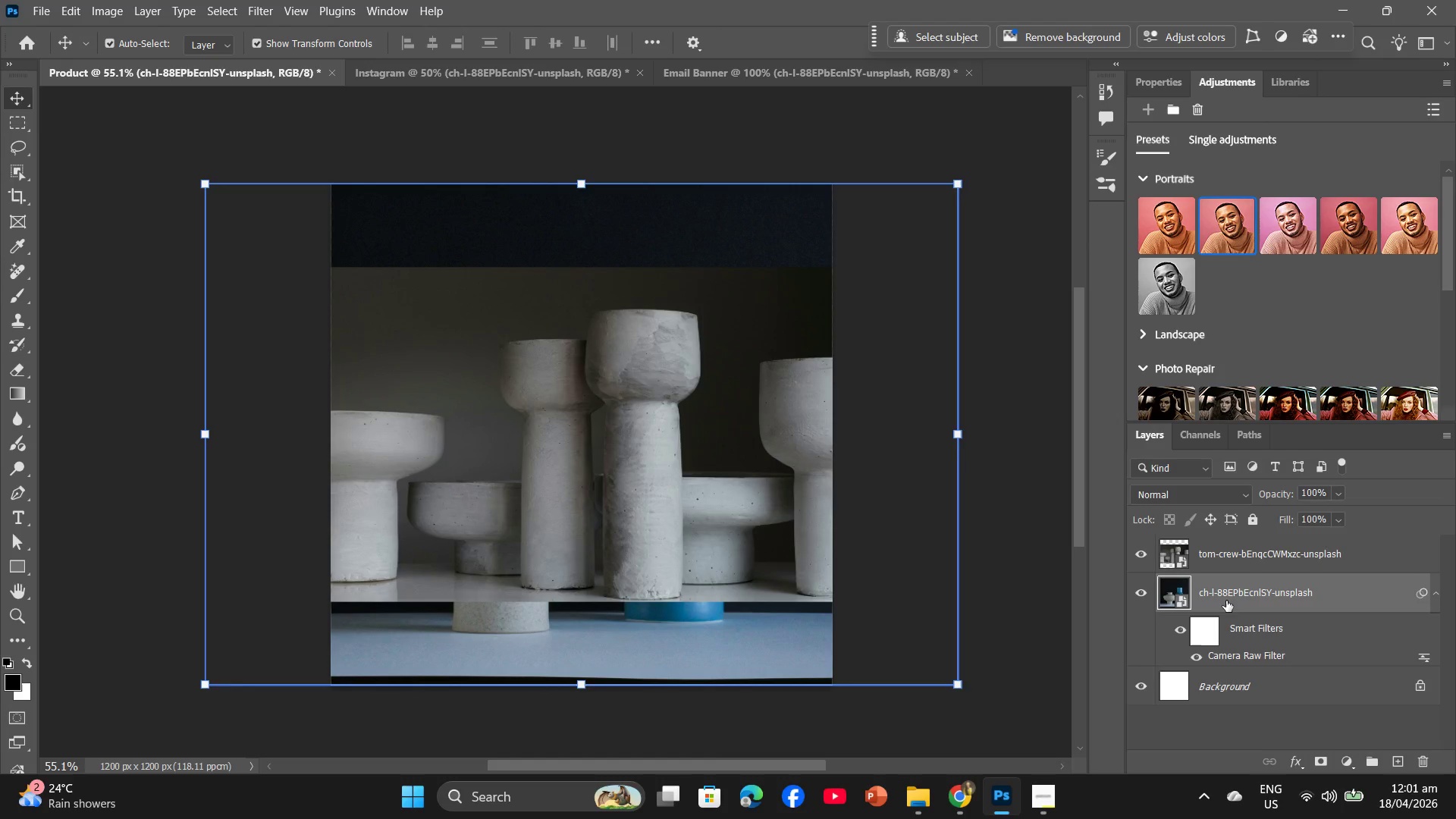 
right_click([1226, 601])
 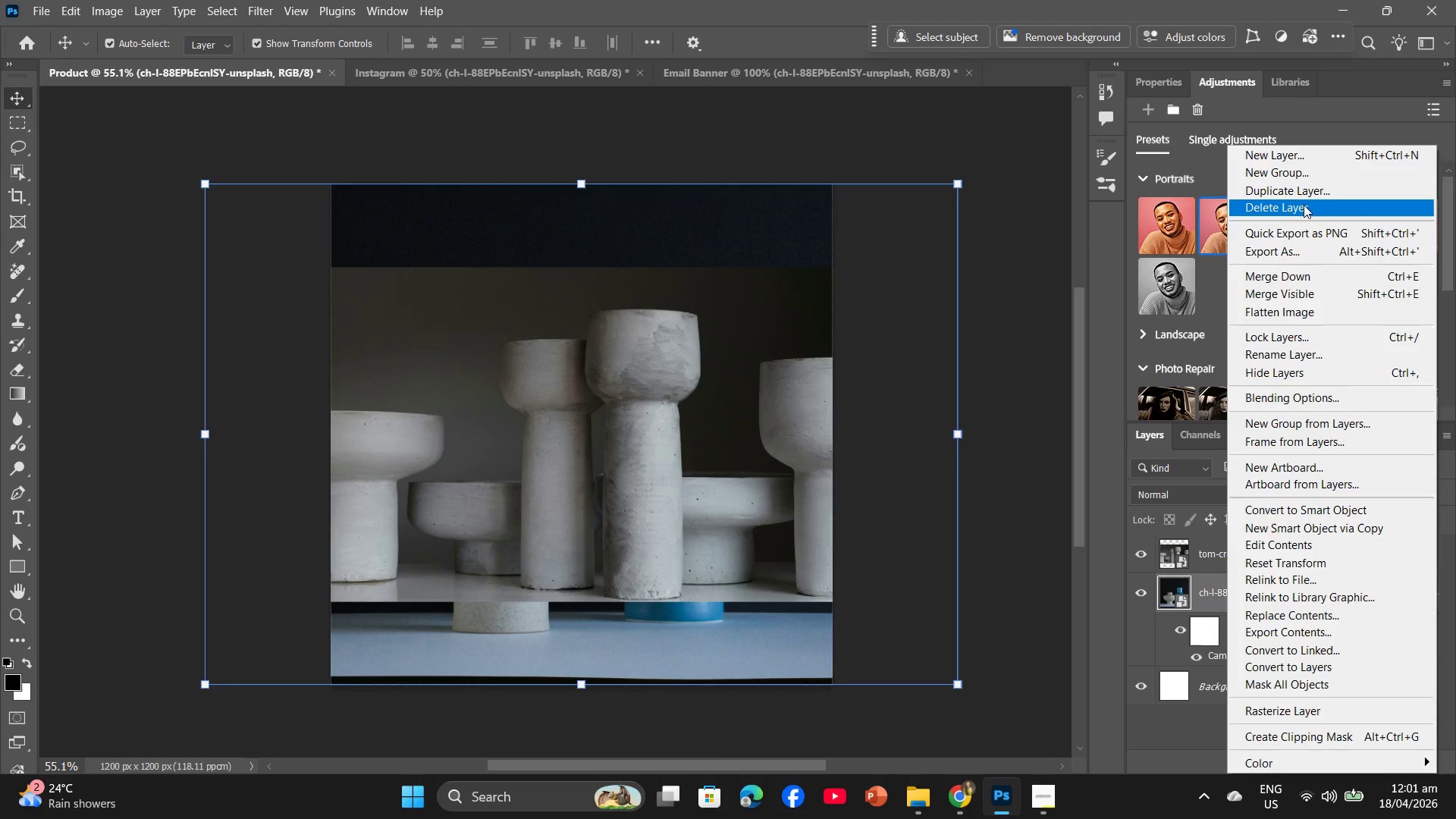 
left_click([1304, 205])
 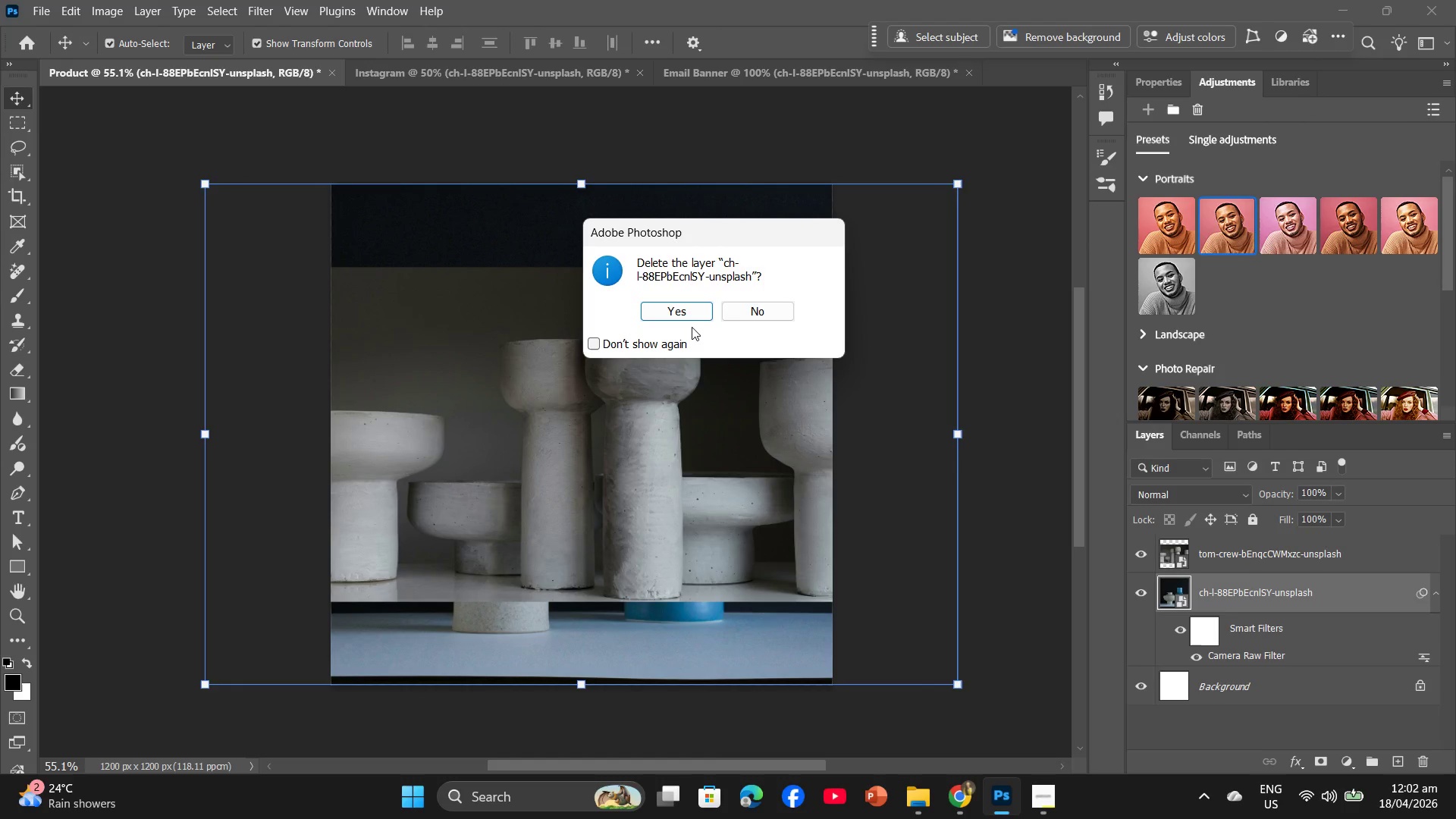 
left_click([692, 317])
 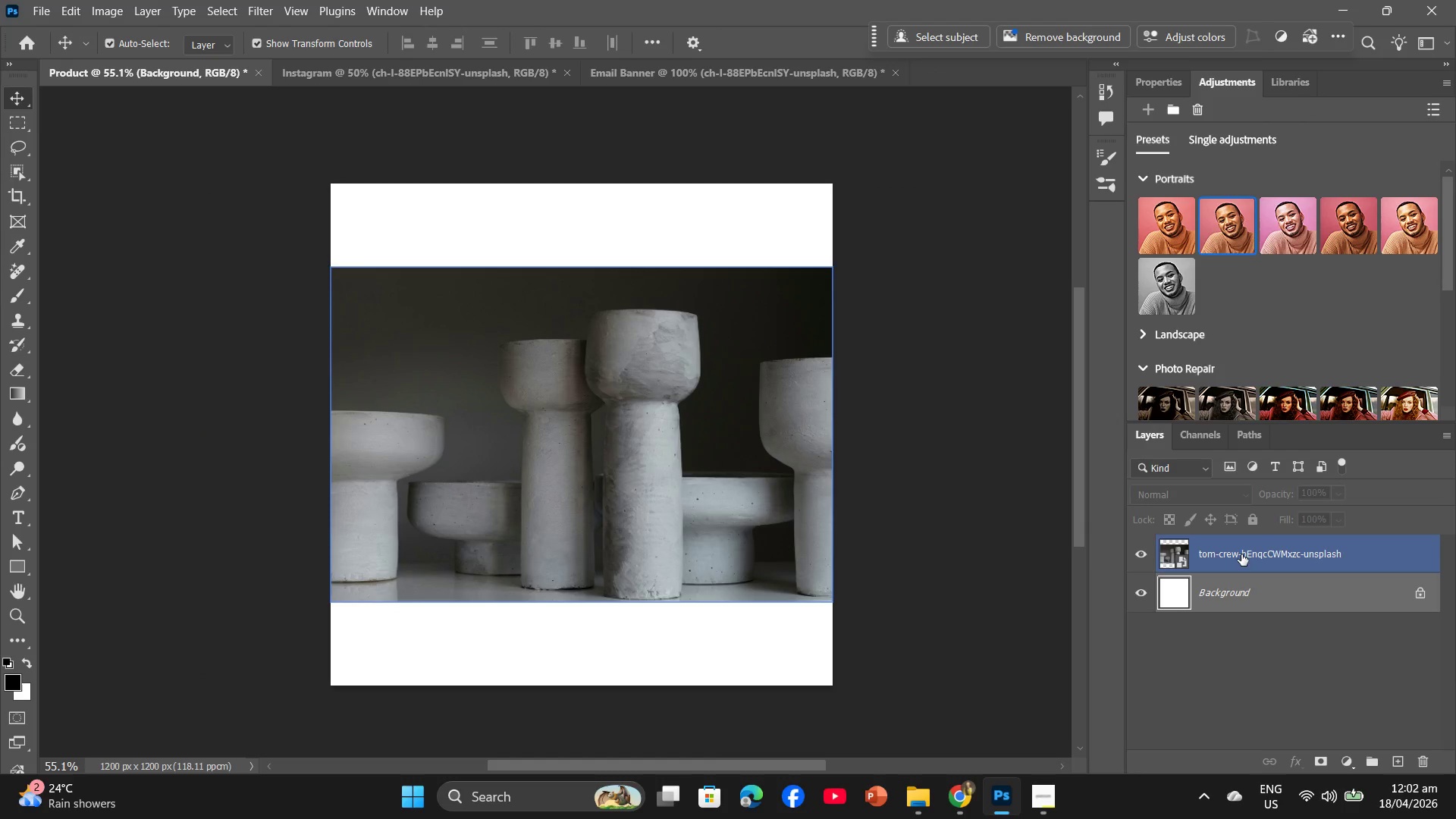 
left_click([636, 461])
 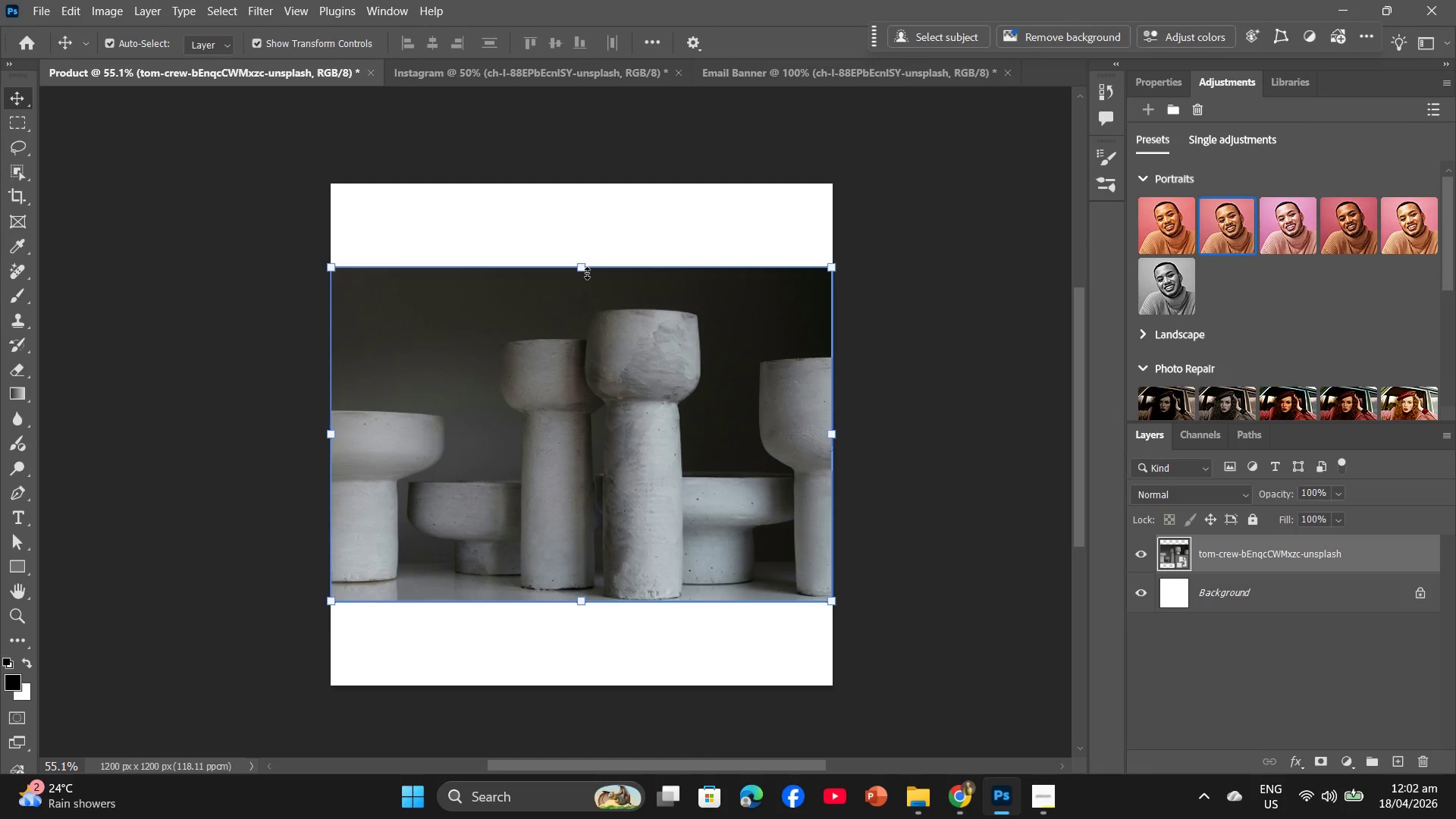 
left_click_drag(start_coordinate=[586, 271], to_coordinate=[580, 190])
 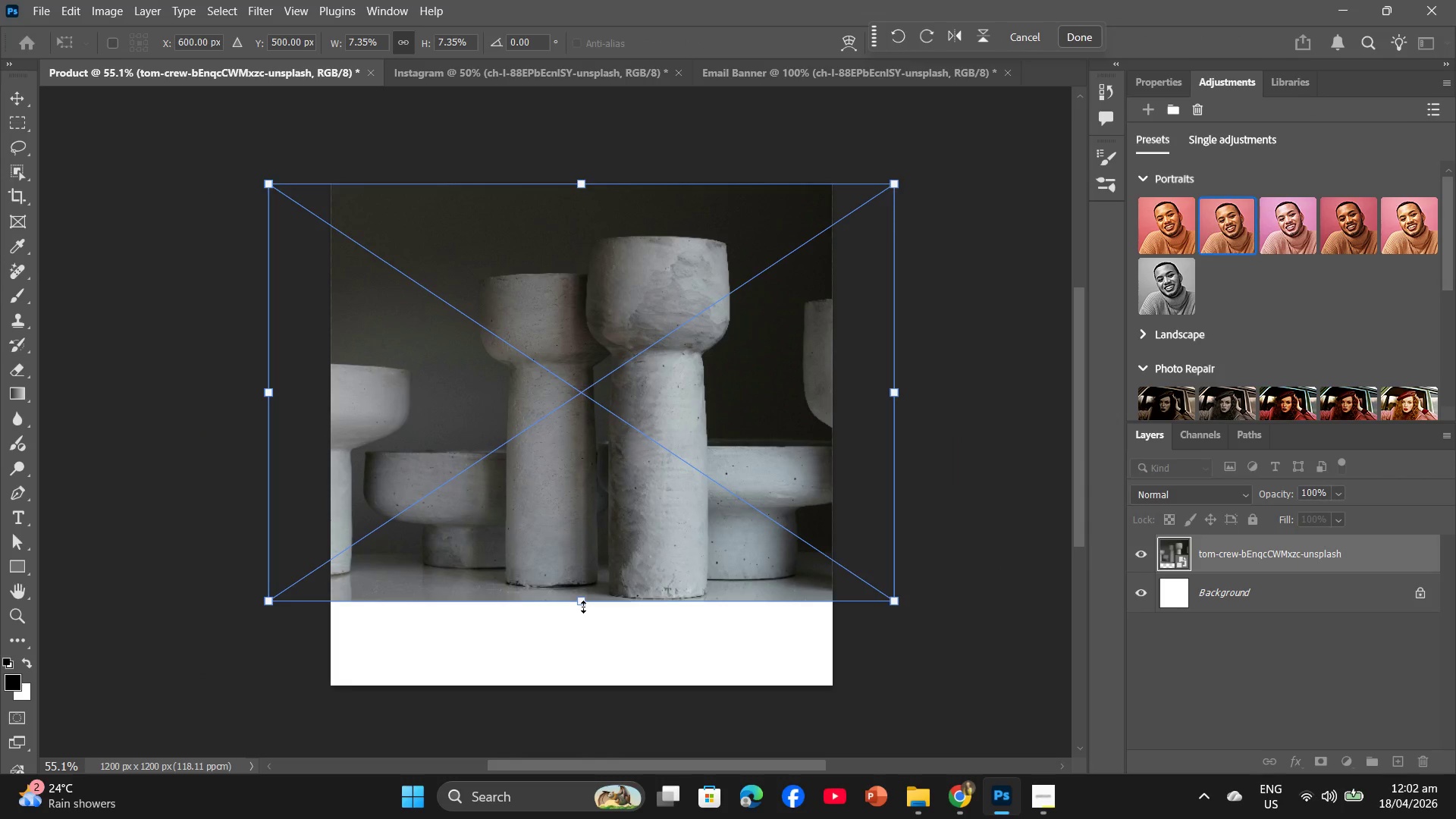 
left_click_drag(start_coordinate=[583, 605], to_coordinate=[582, 683])
 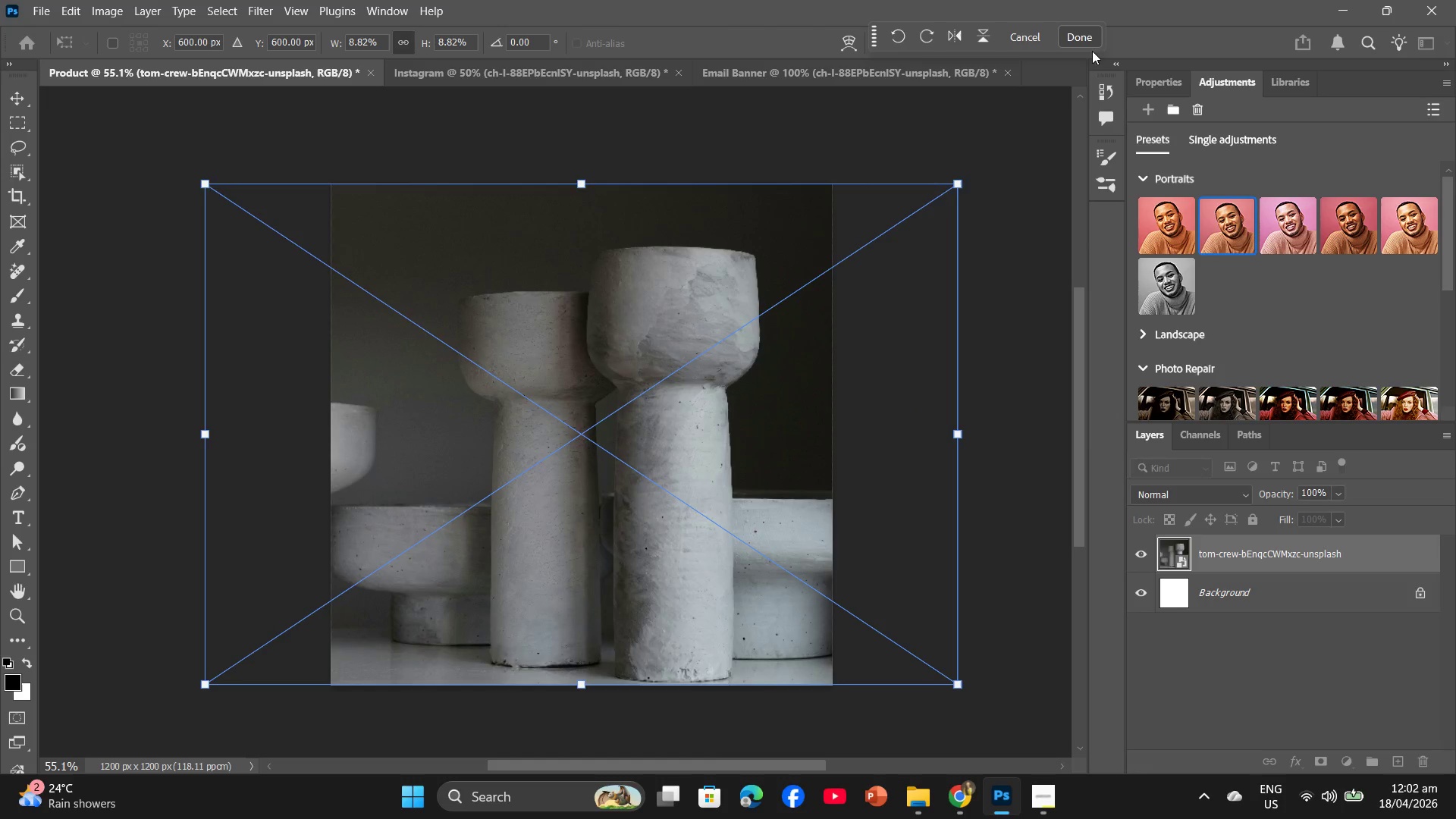 
left_click([1082, 38])
 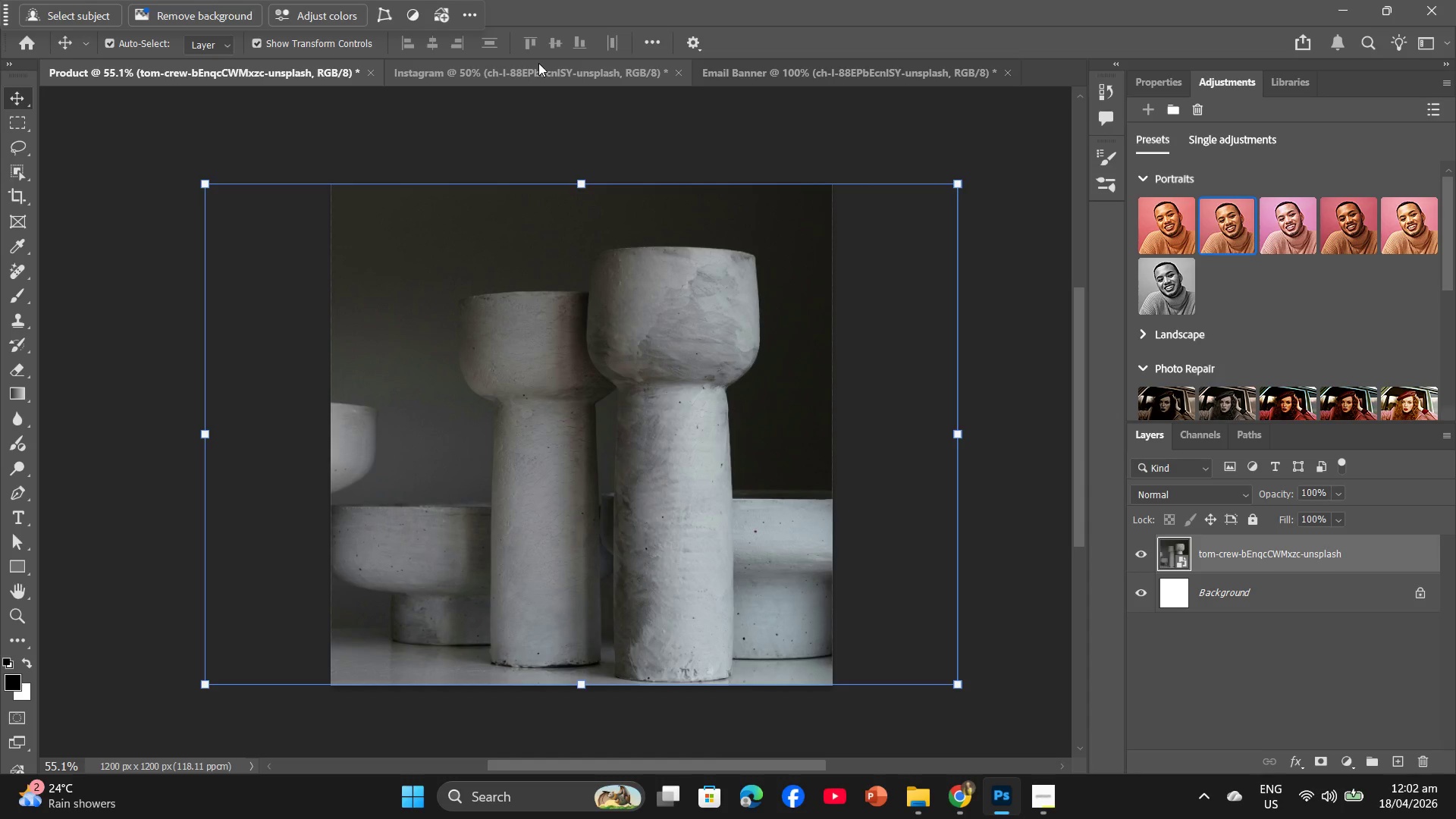 
wait(14.33)
 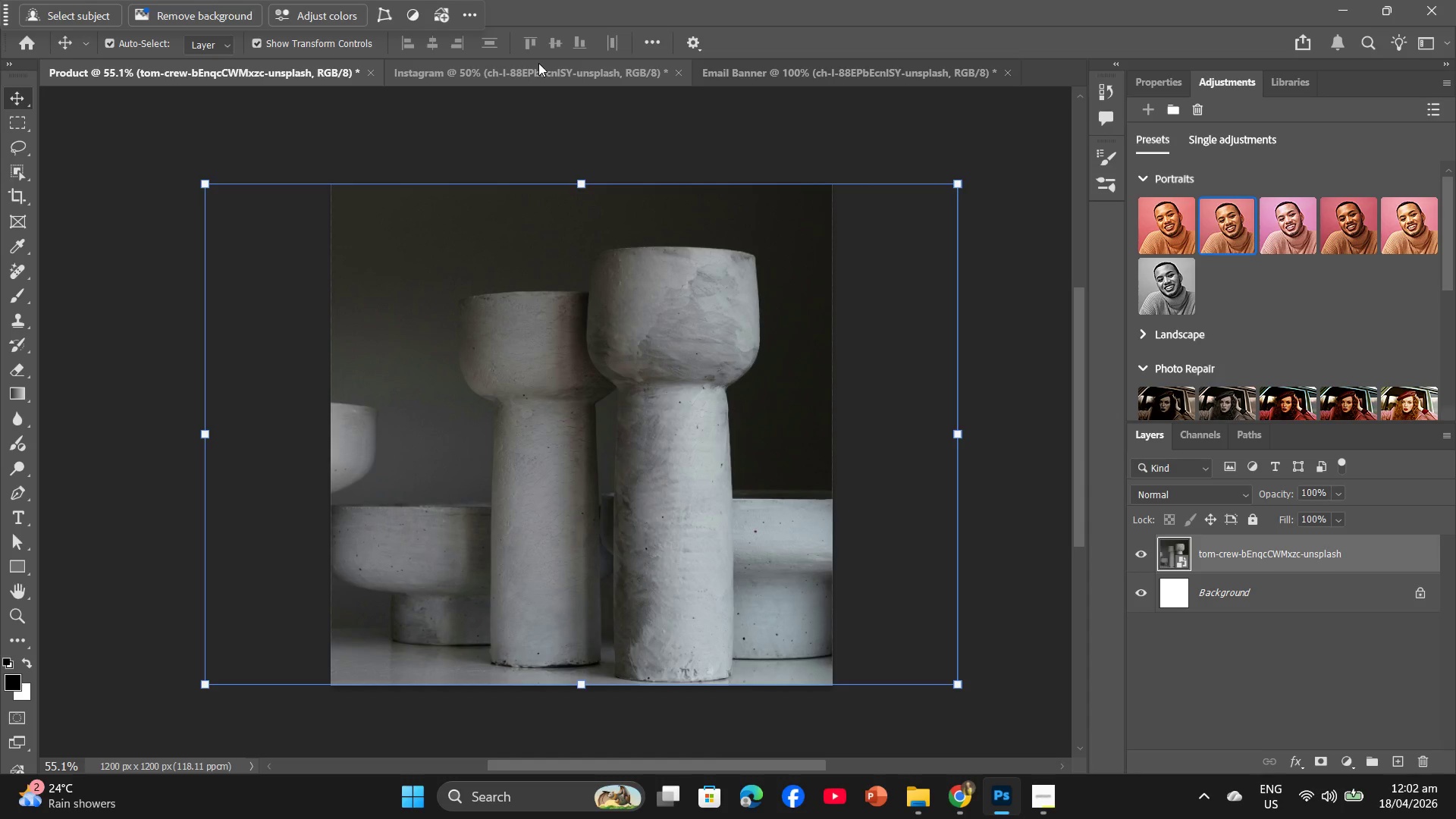 
left_click([521, 71])
 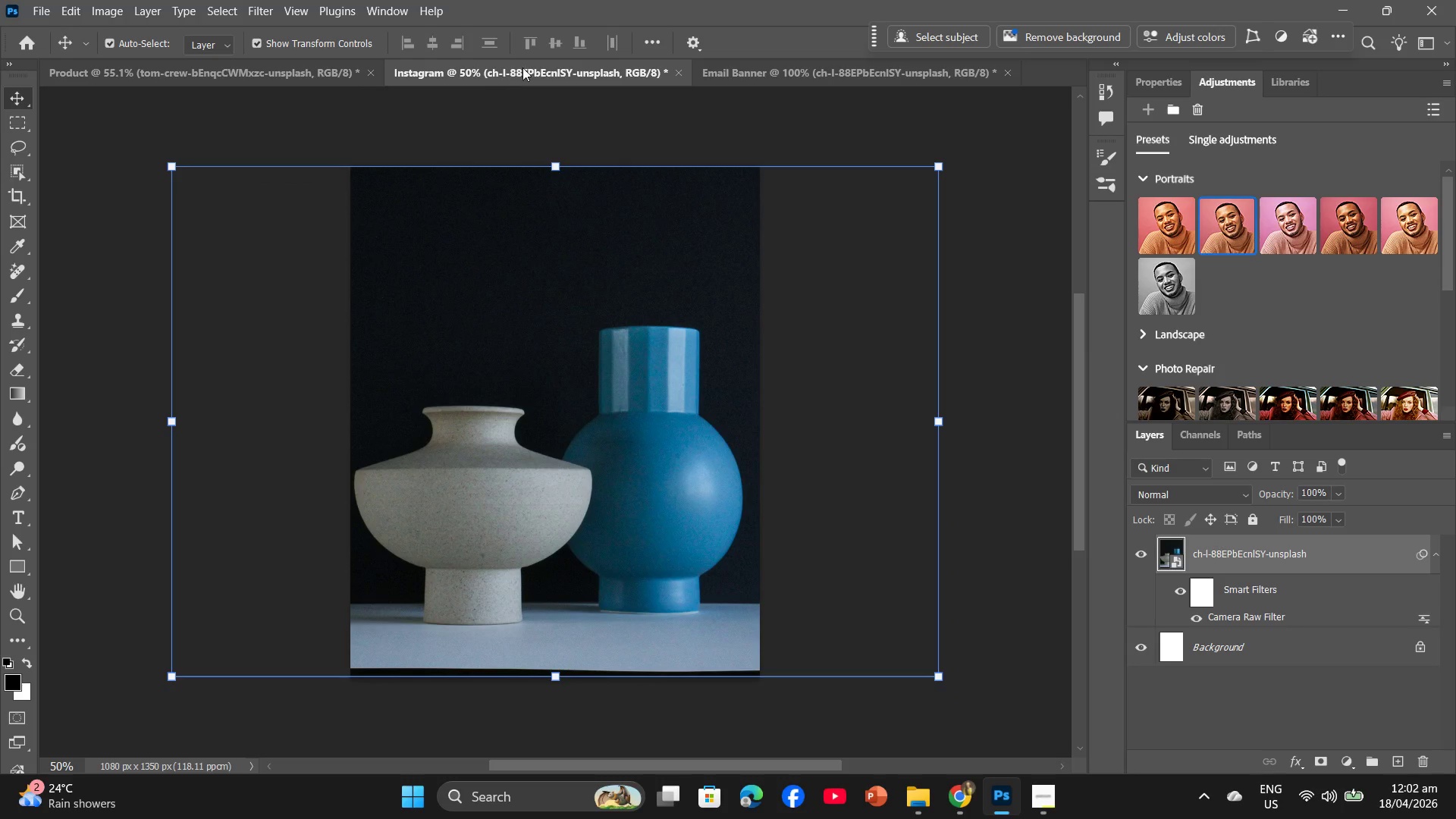 
key(Backspace)
 